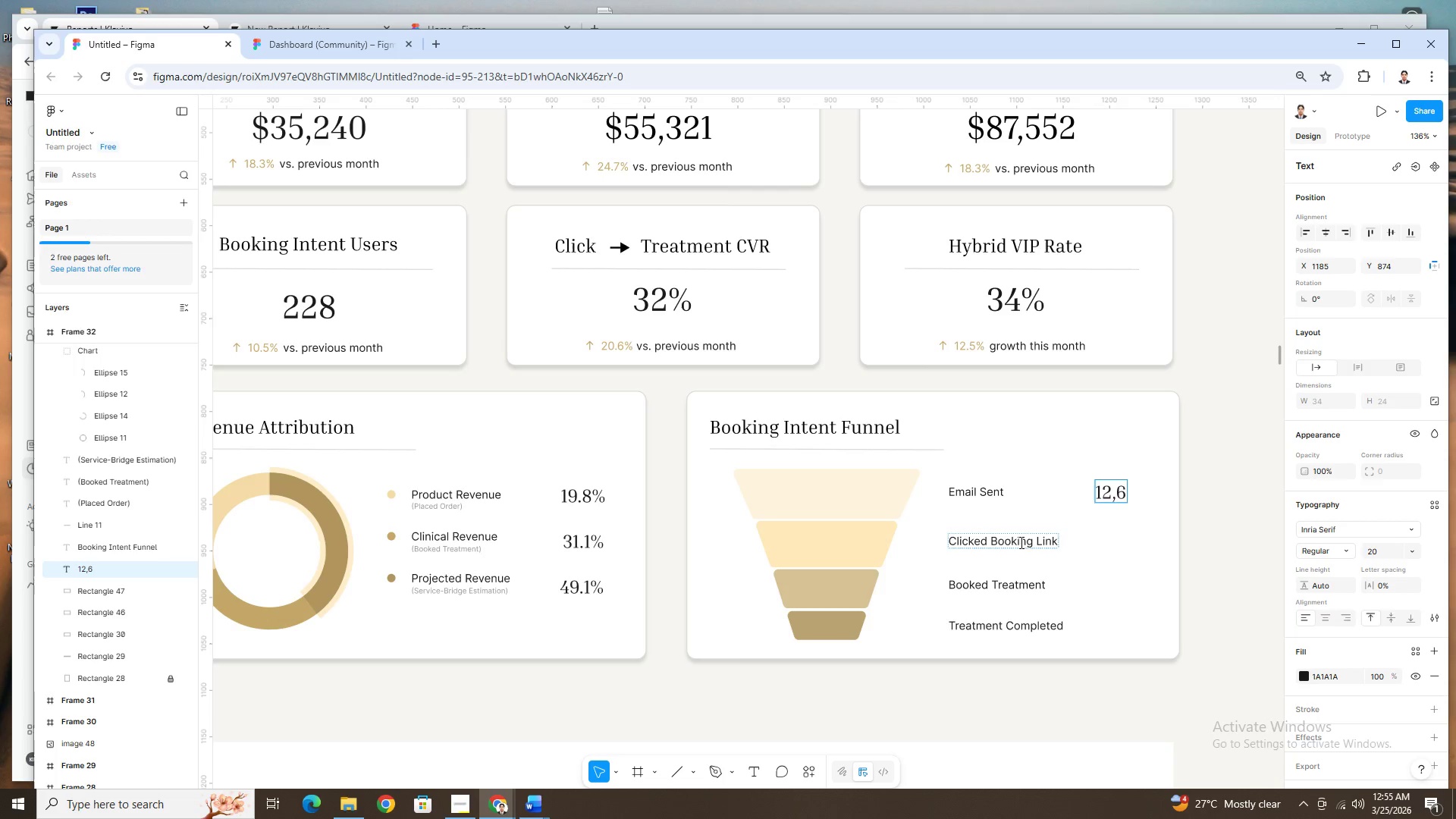 
key(Numpad8)
 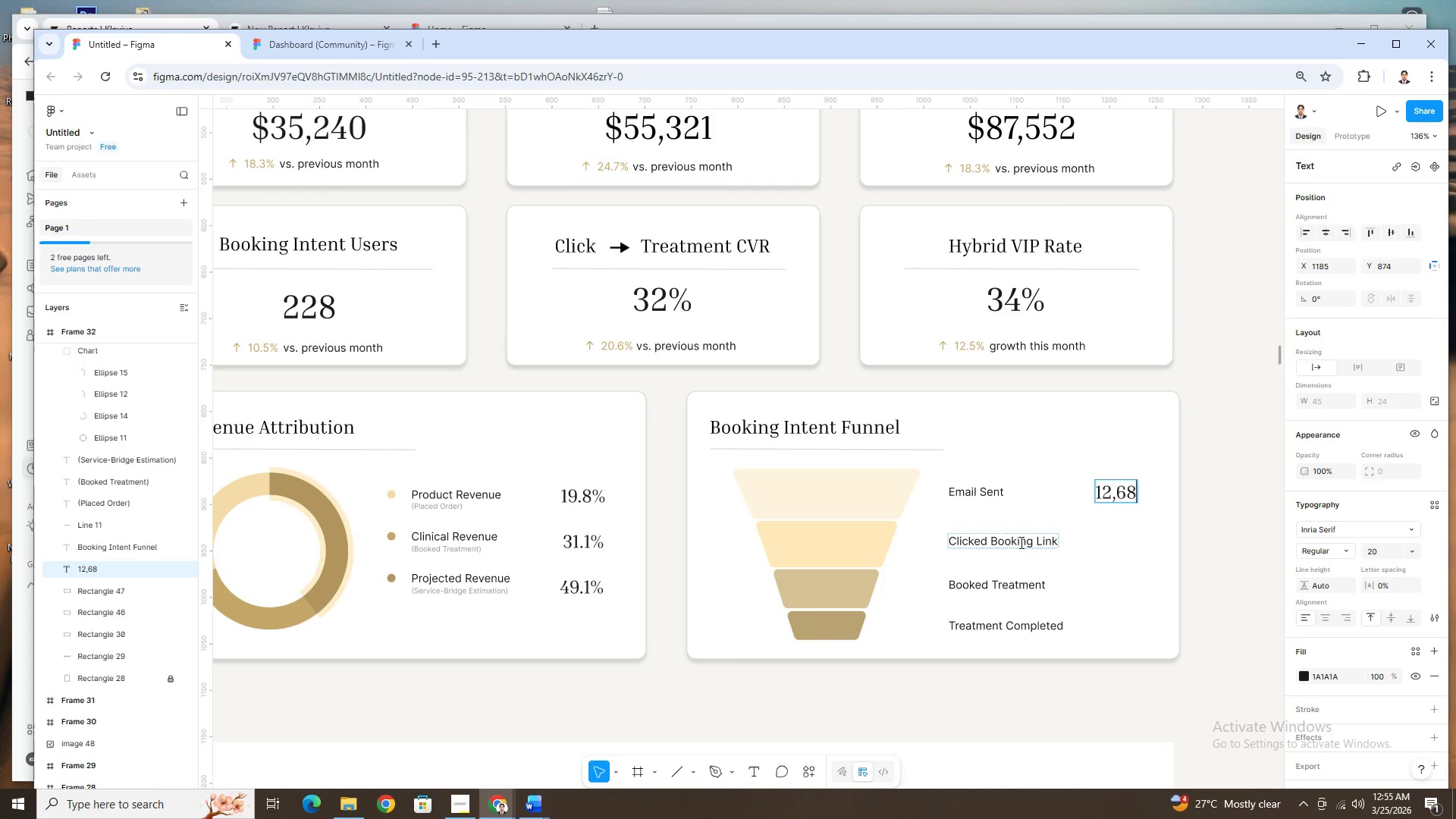 
key(Numpad4)
 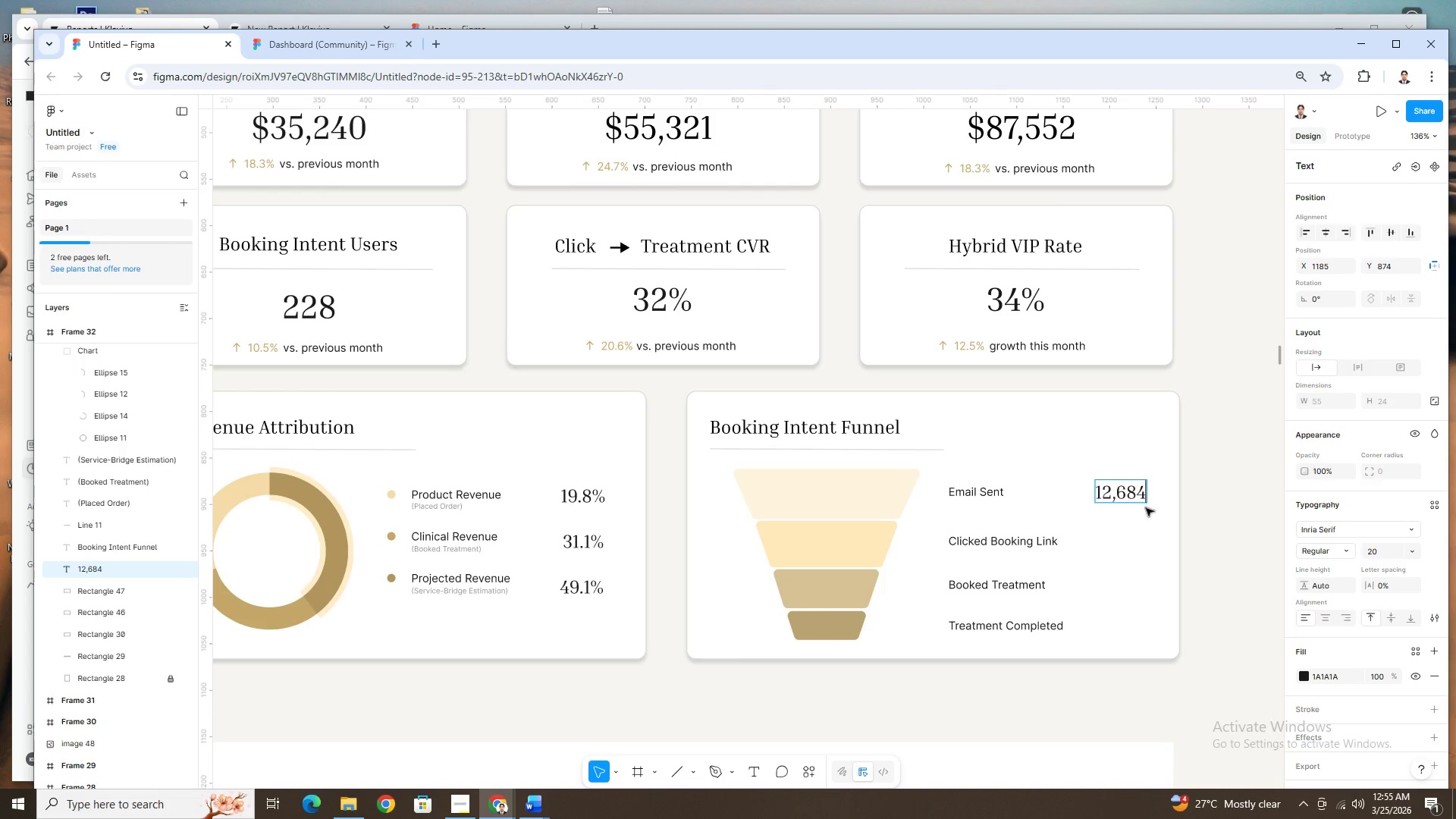 
wait(6.95)
 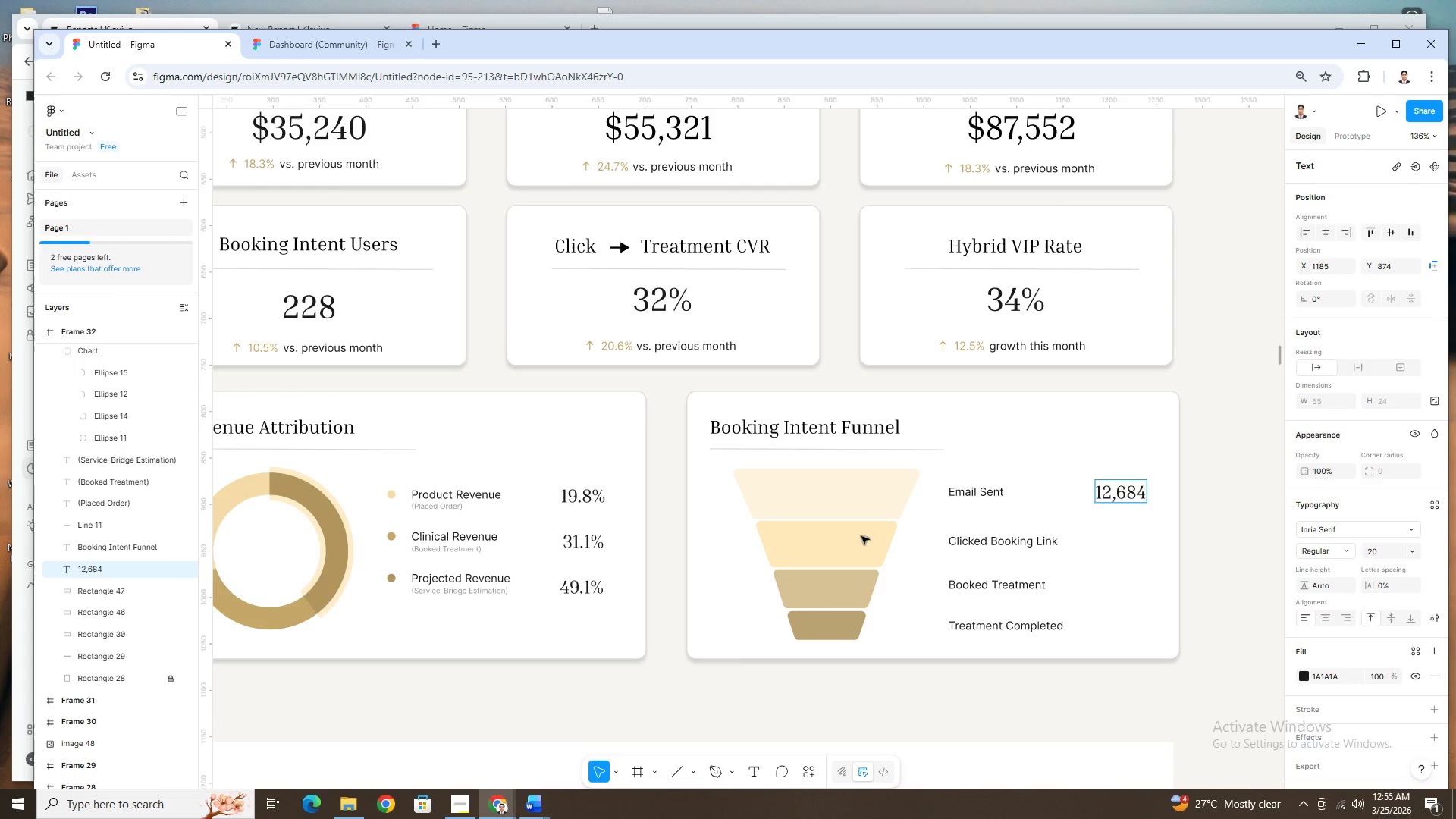 
double_click([1112, 498])
 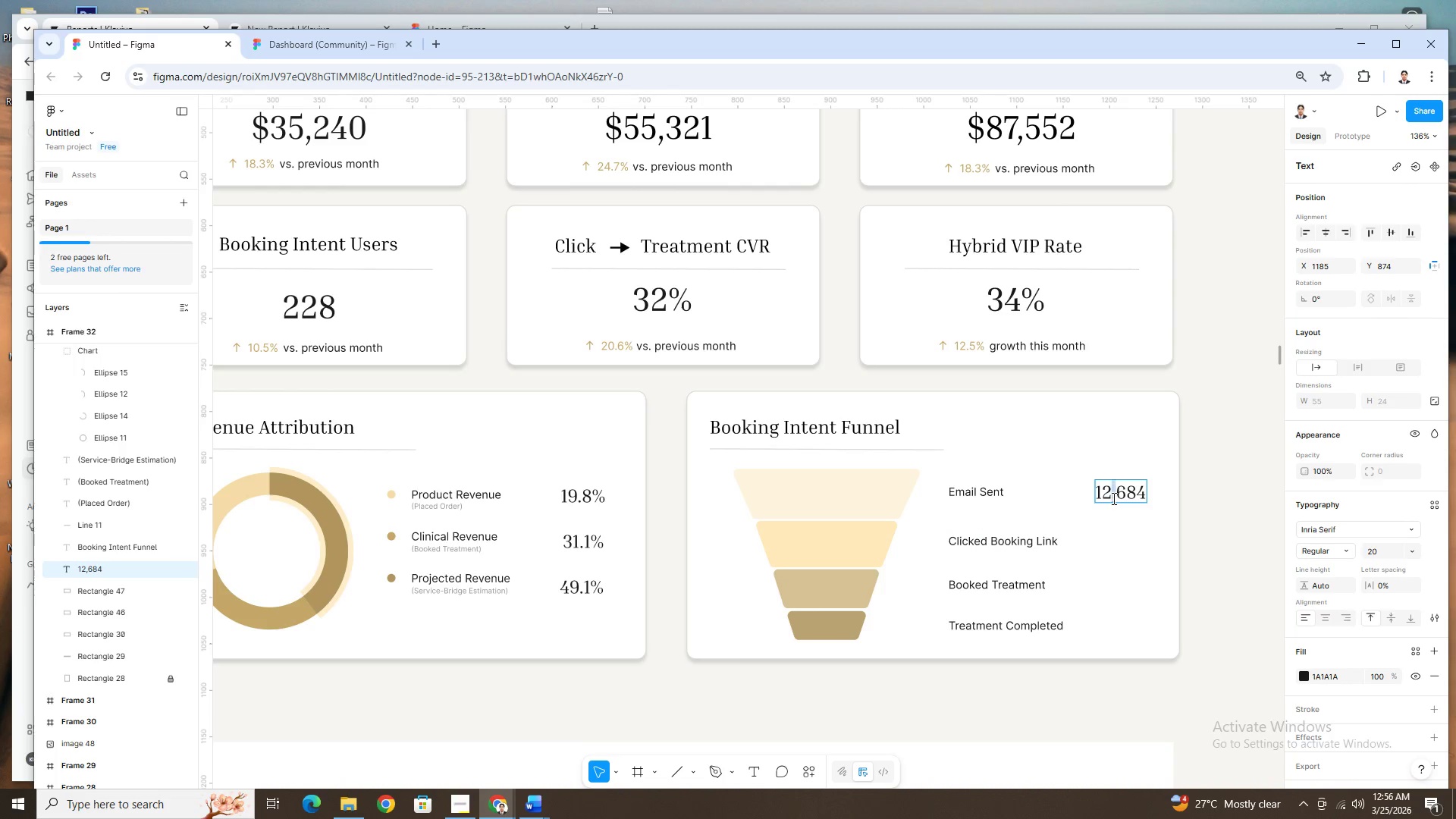 
triple_click([1112, 498])
 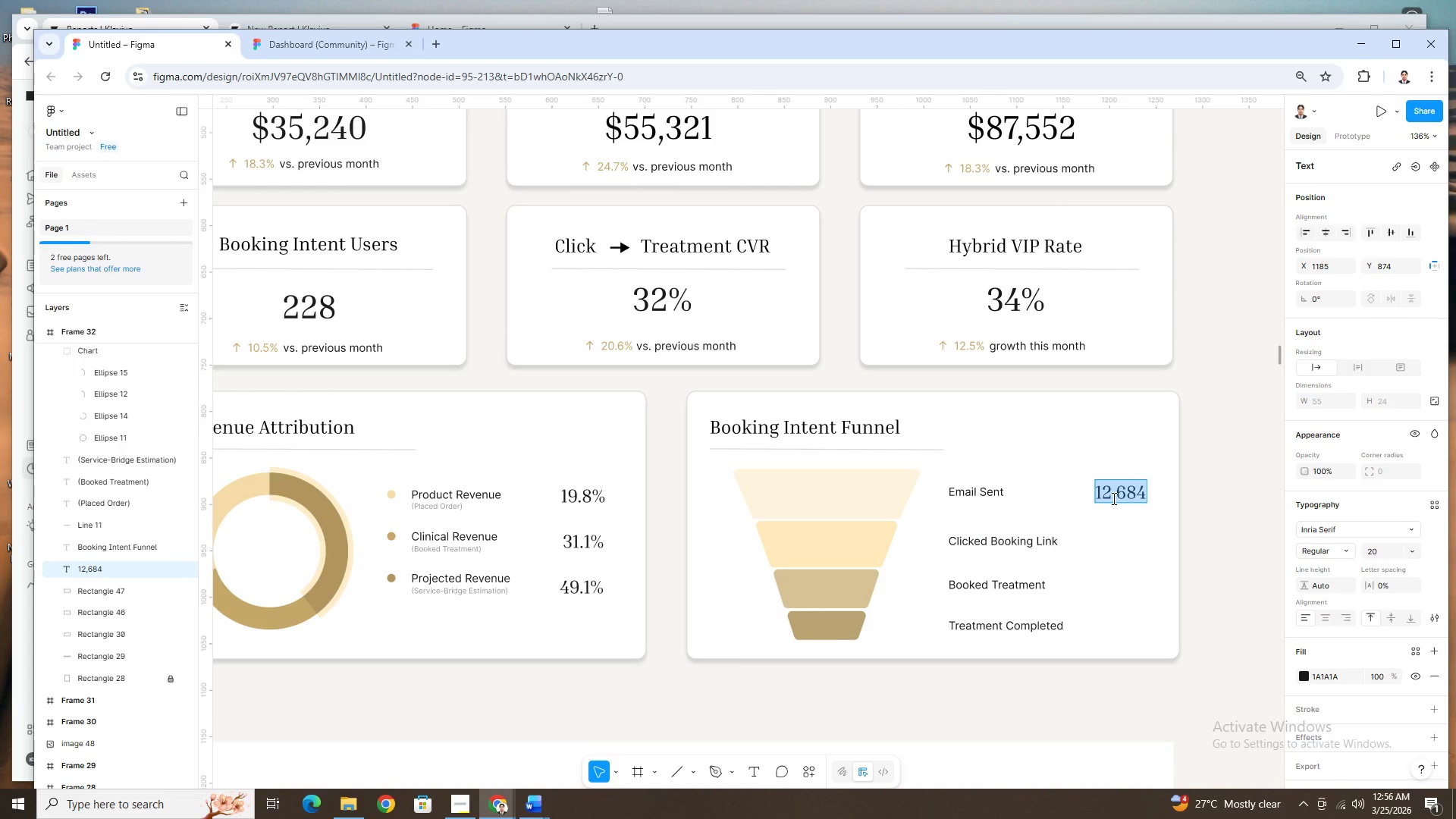 
key(Numpad5)
 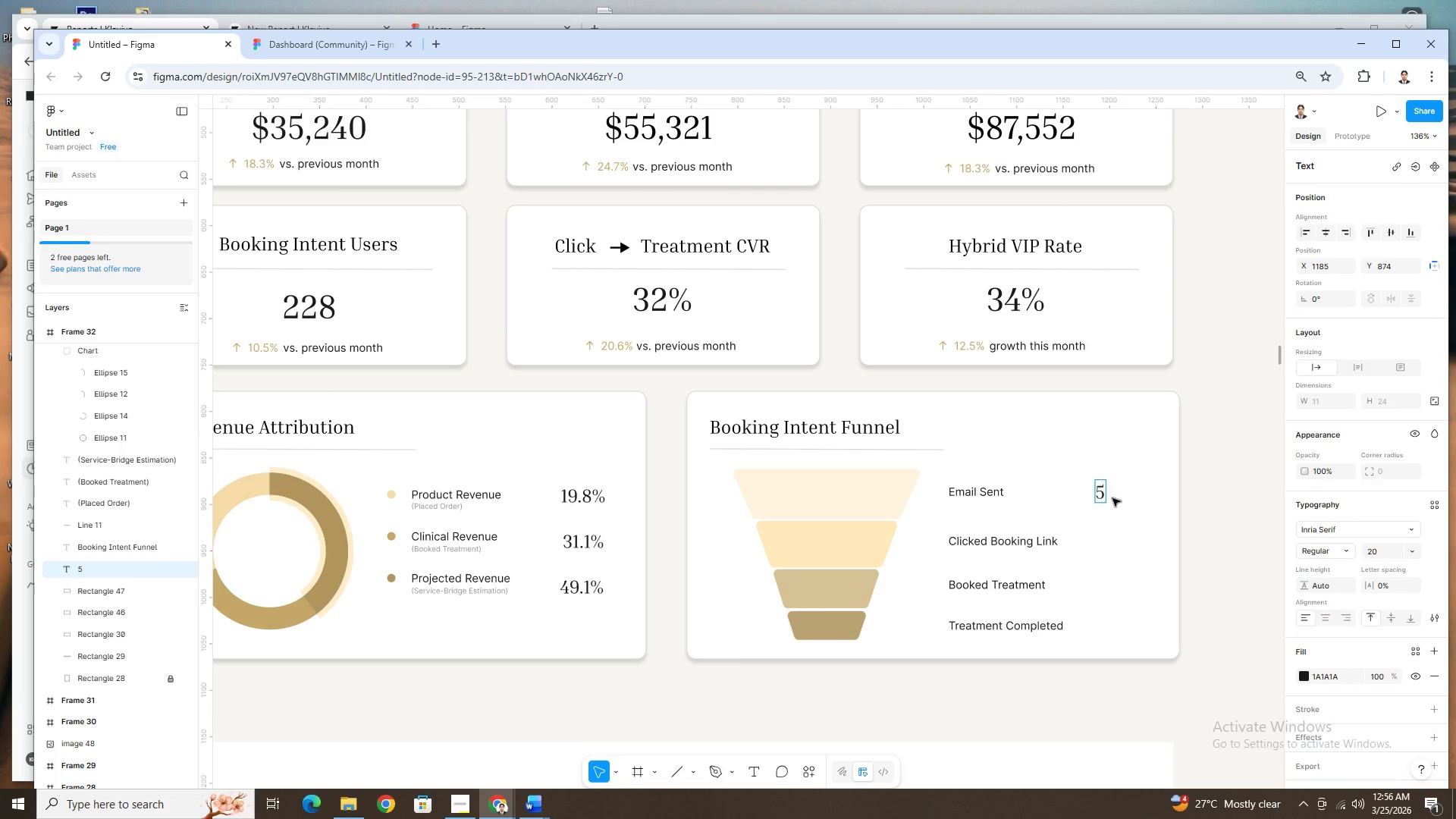 
key(Comma)
 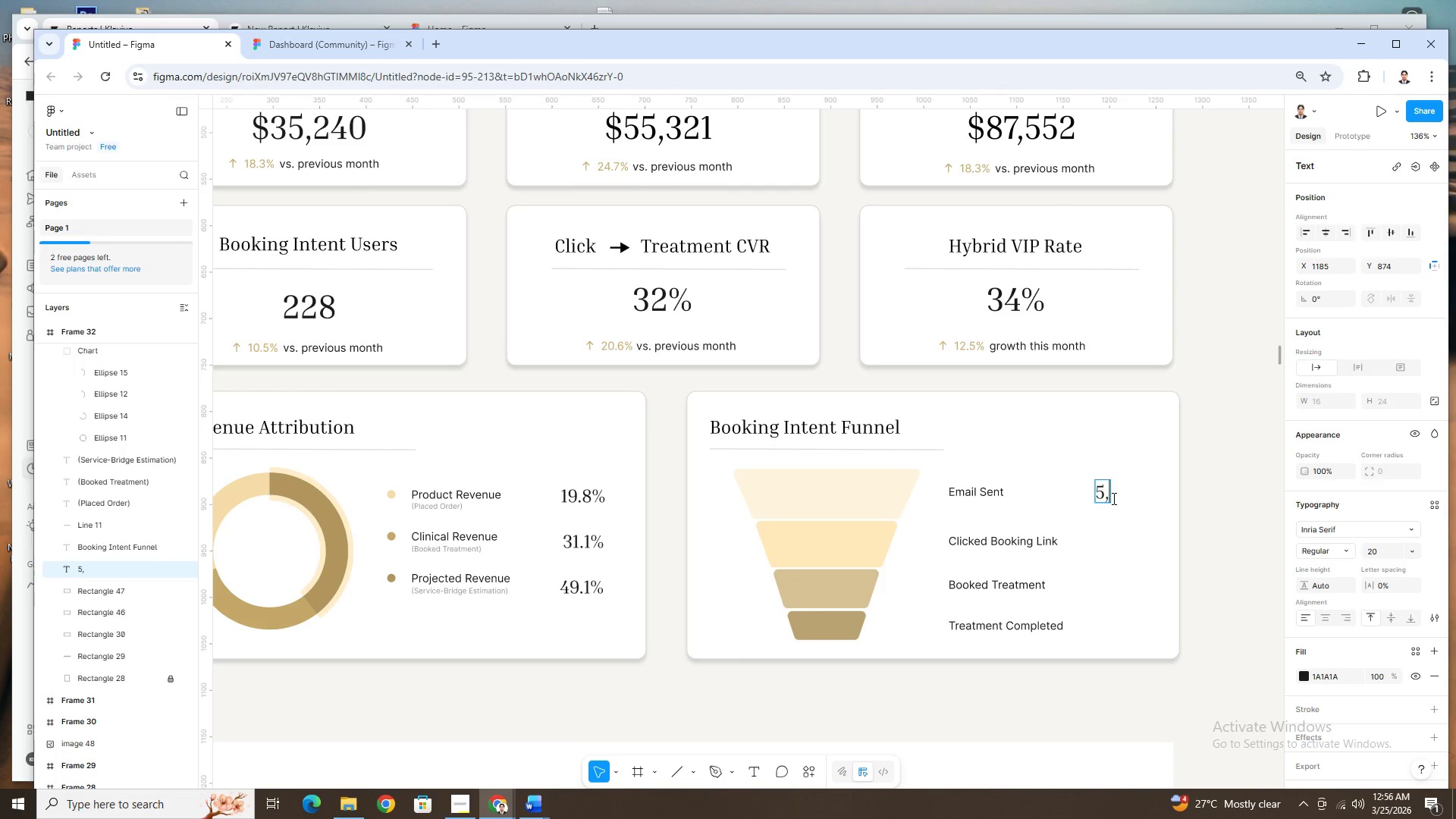 
key(Numpad2)
 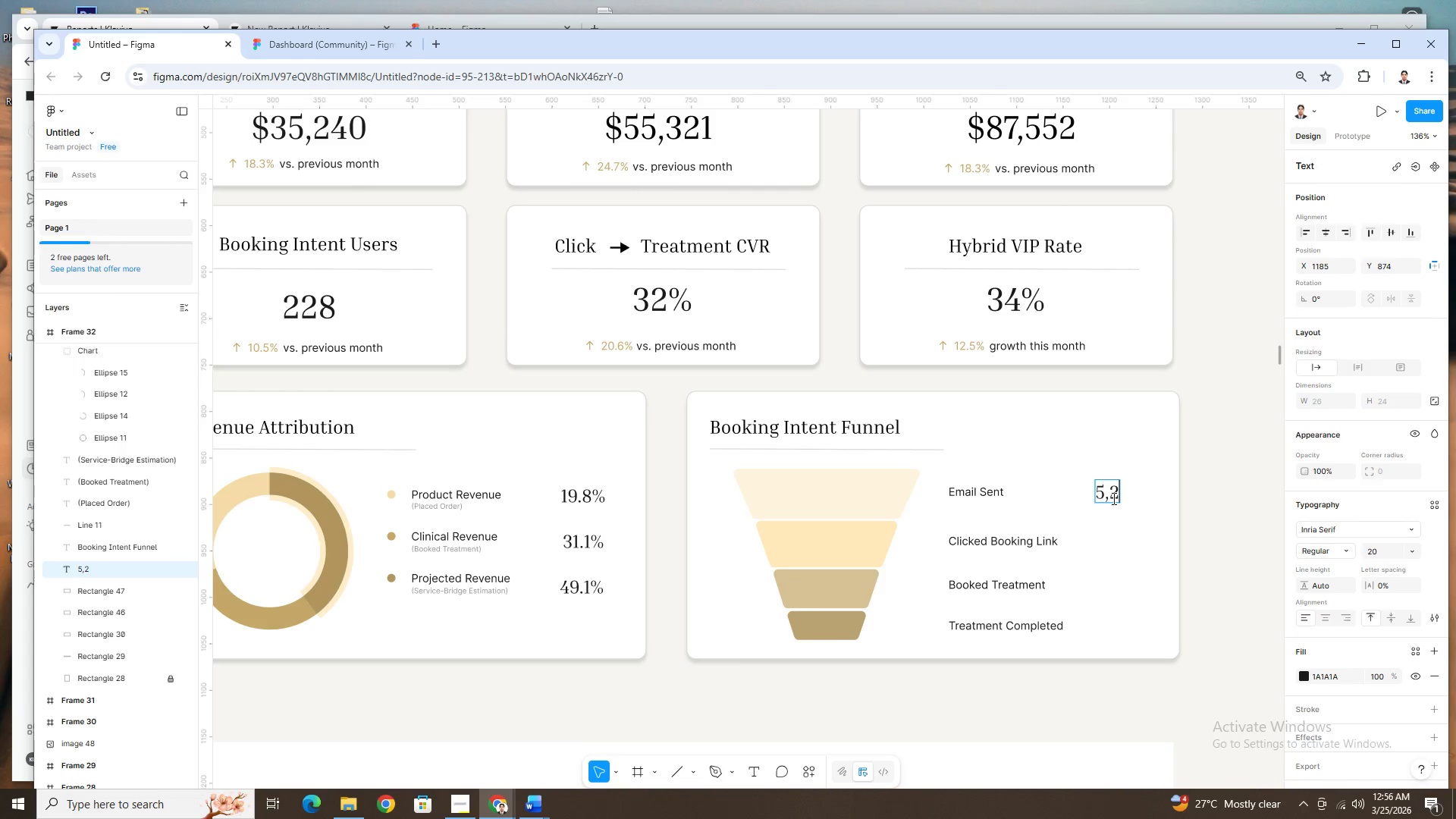 
key(Numpad0)
 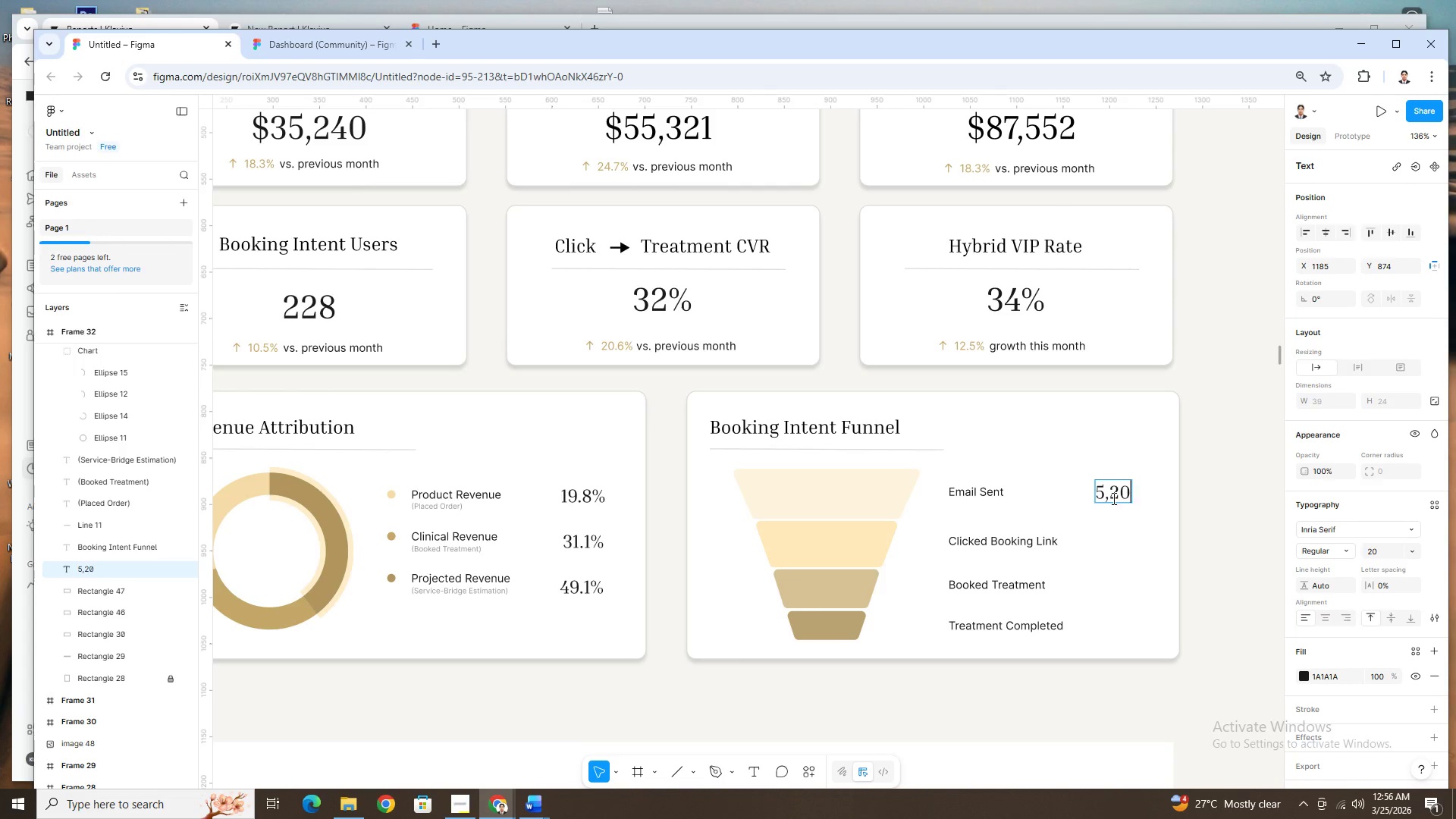 
key(Numpad0)
 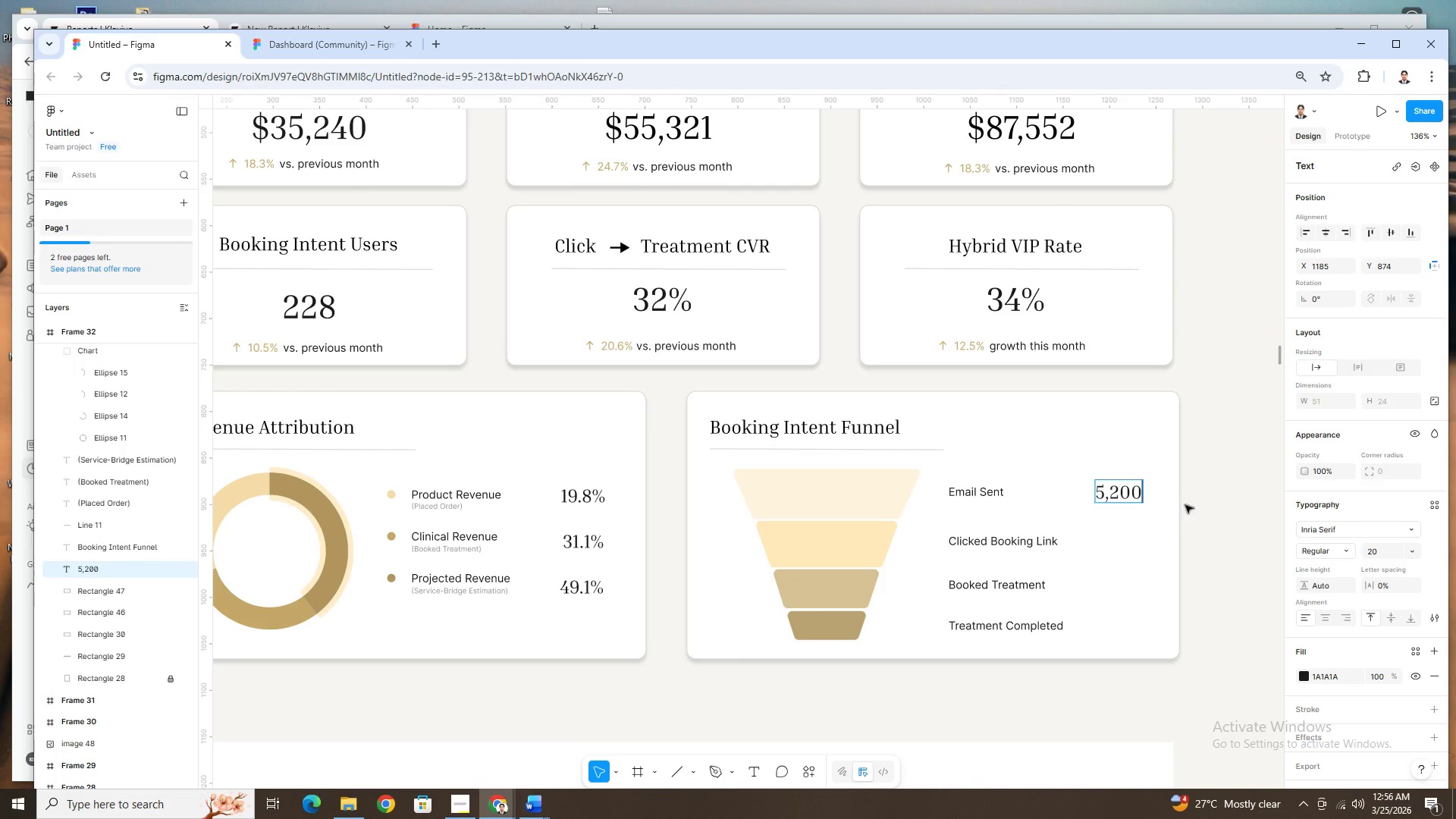 
left_click([1103, 558])
 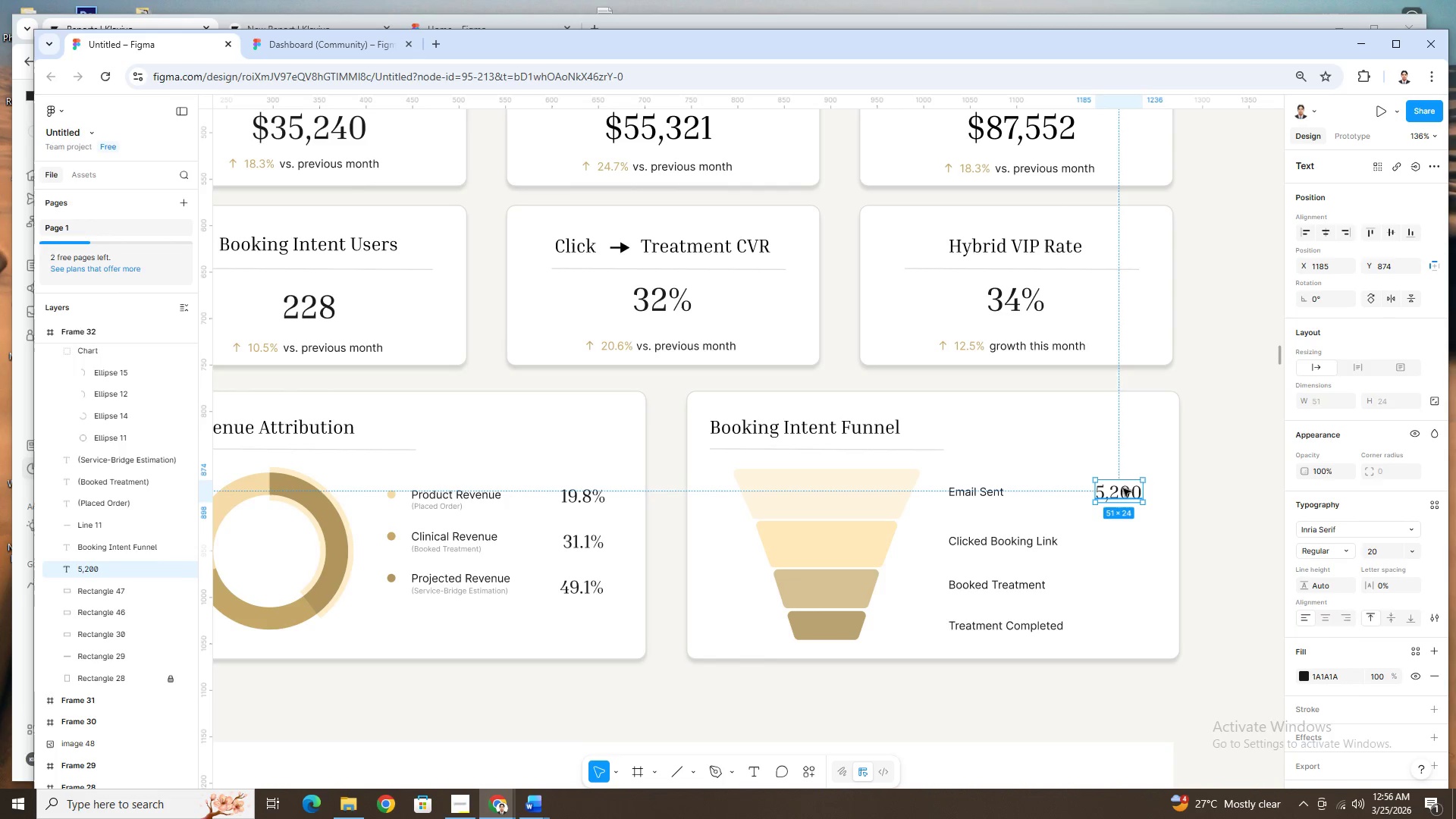 
left_click([1124, 491])
 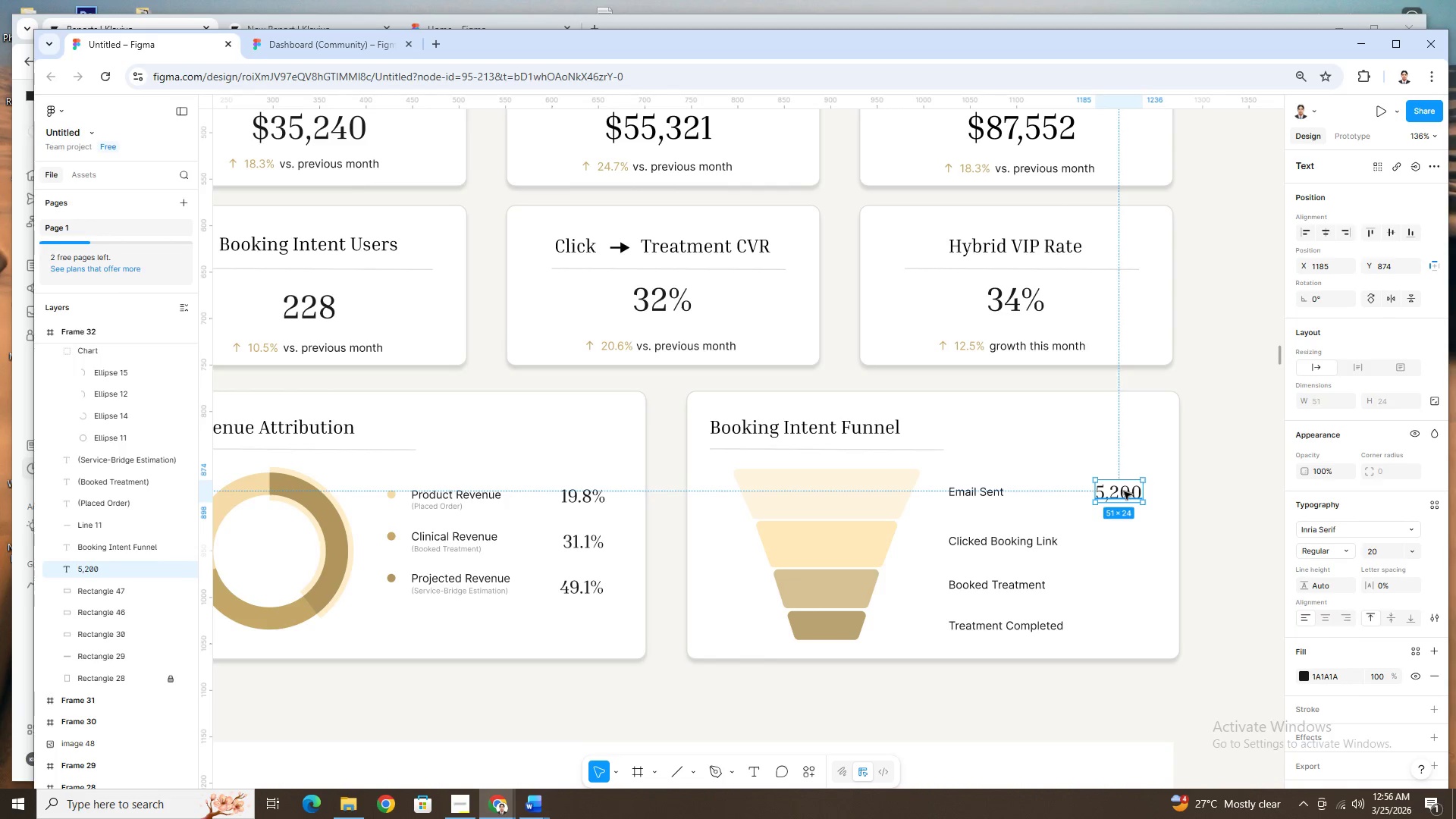 
key(Control+C)
 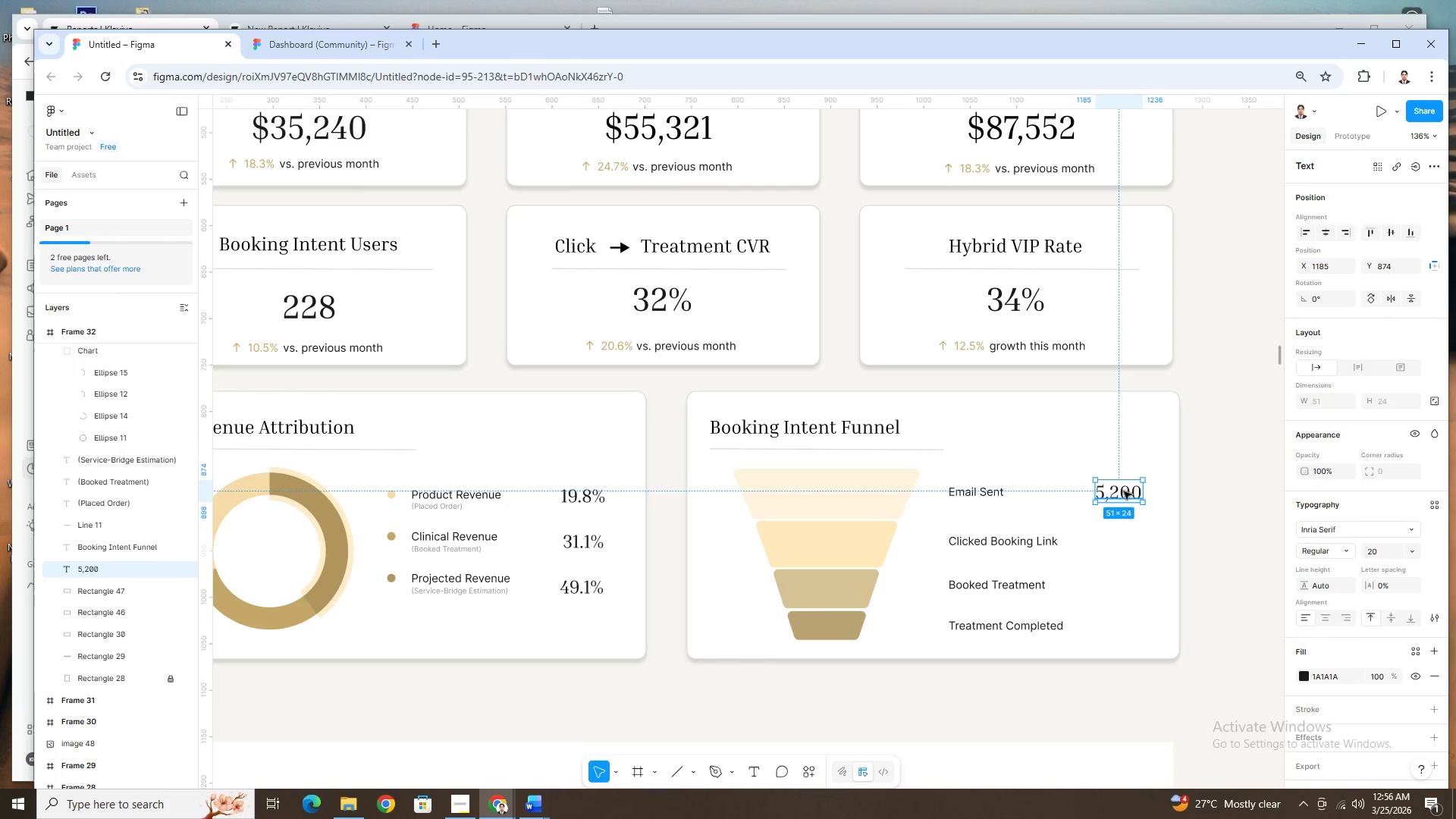 
key(Control+V)
 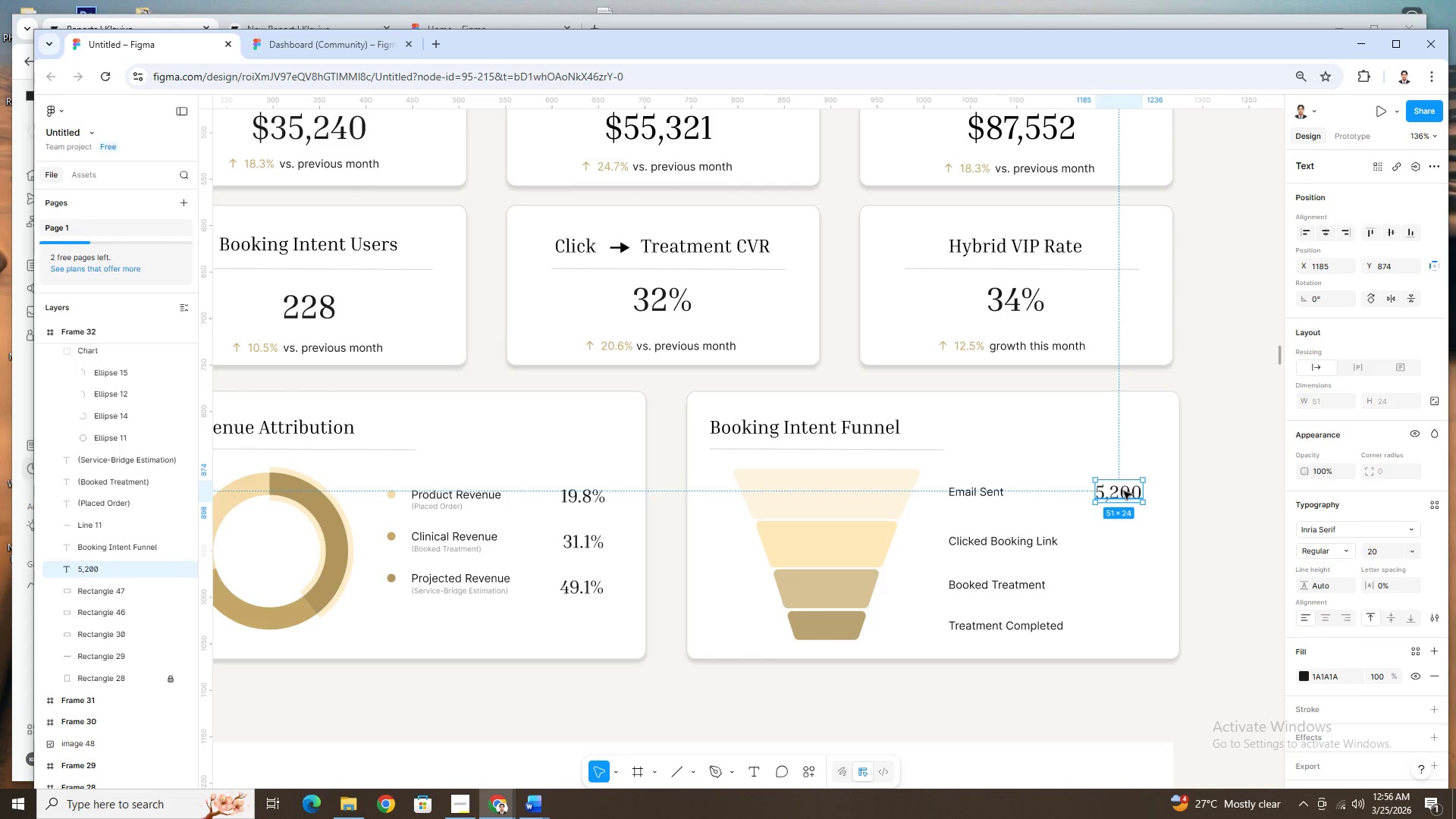 
left_click_drag(start_coordinate=[1124, 491], to_coordinate=[1124, 537])
 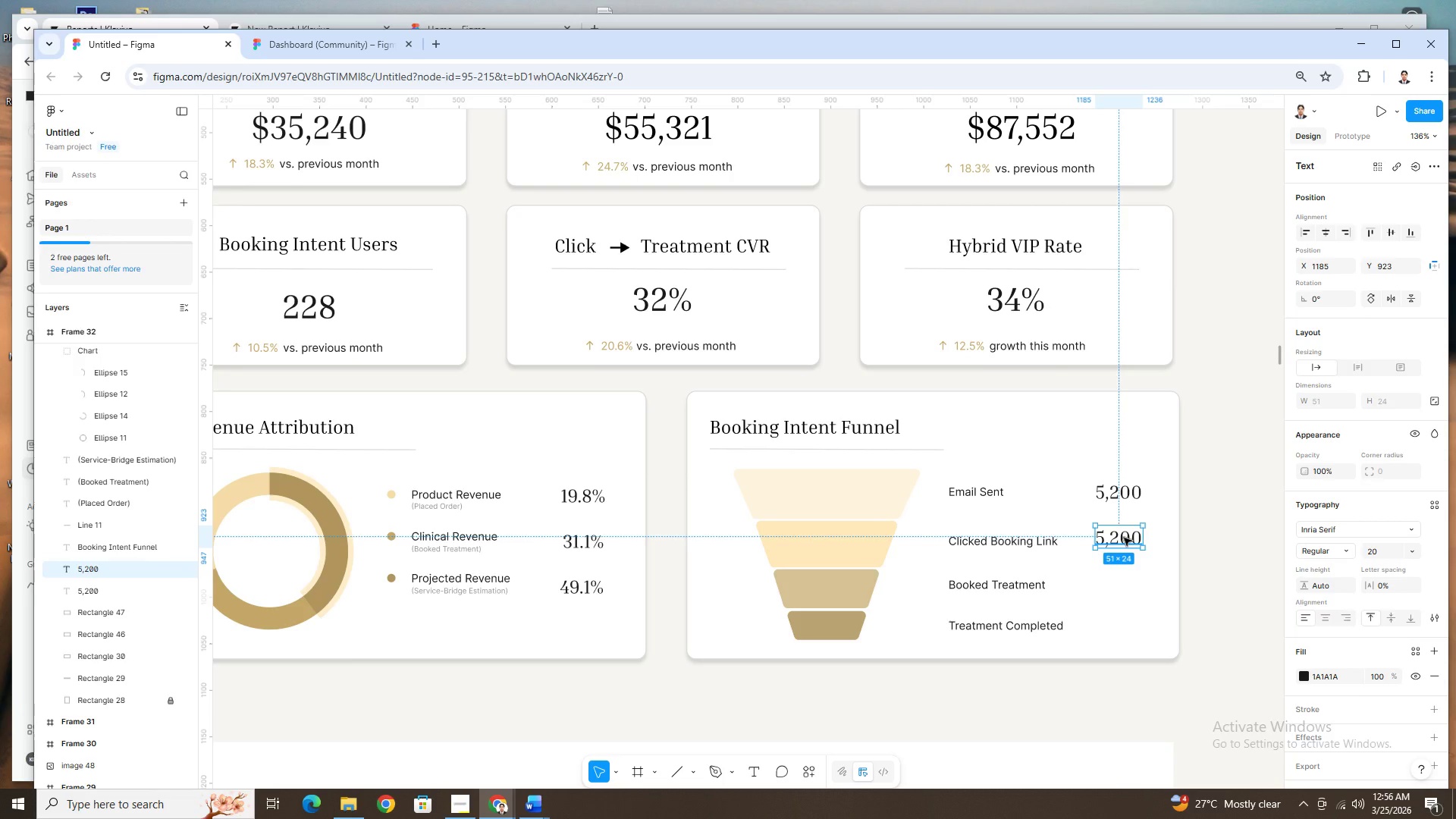 
double_click([1124, 538])
 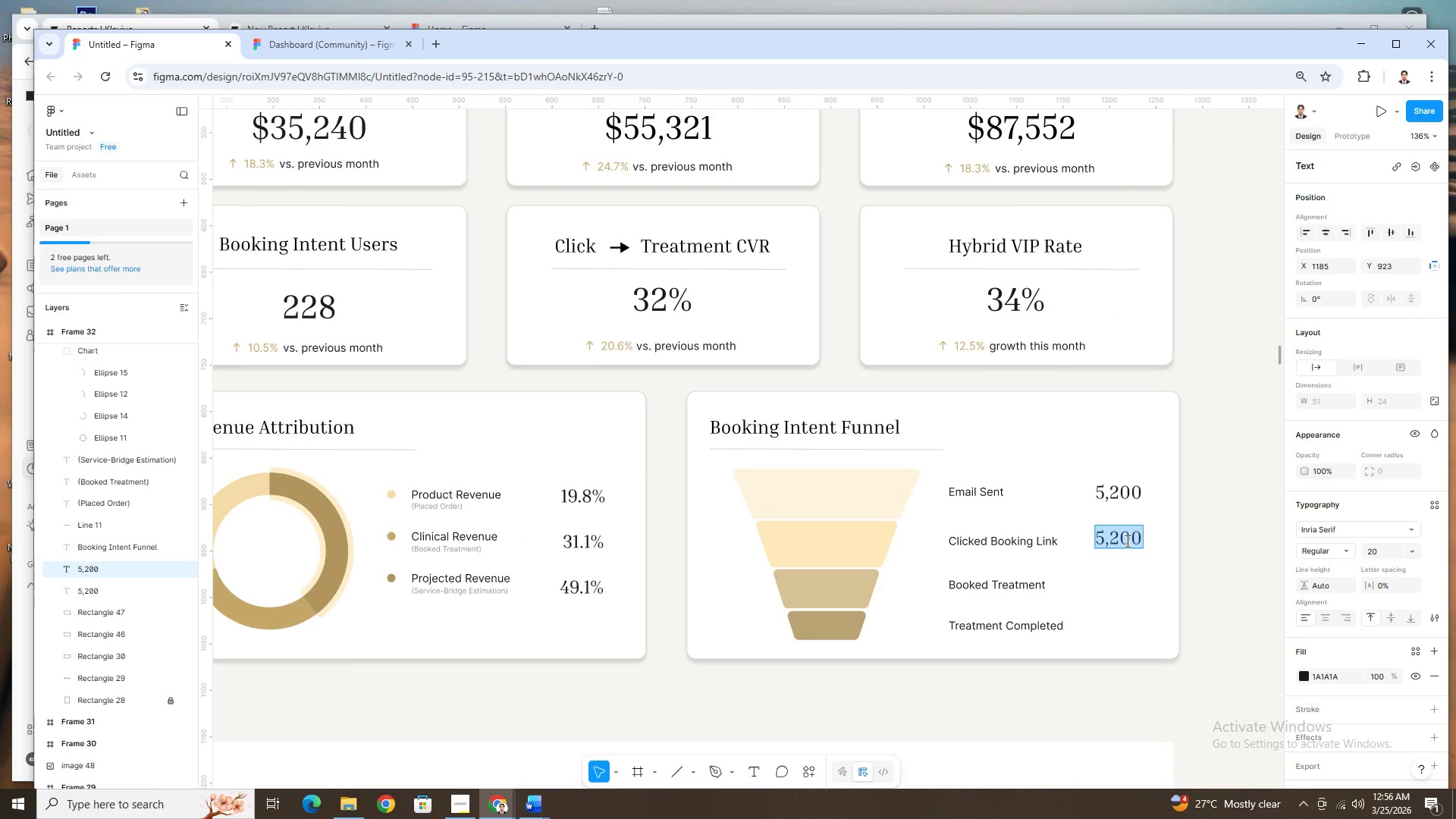 
hold_key(key=ControlLeft, duration=1.51)
scroll: coordinate [1089, 540], scroll_direction: down, amount: 2.0
 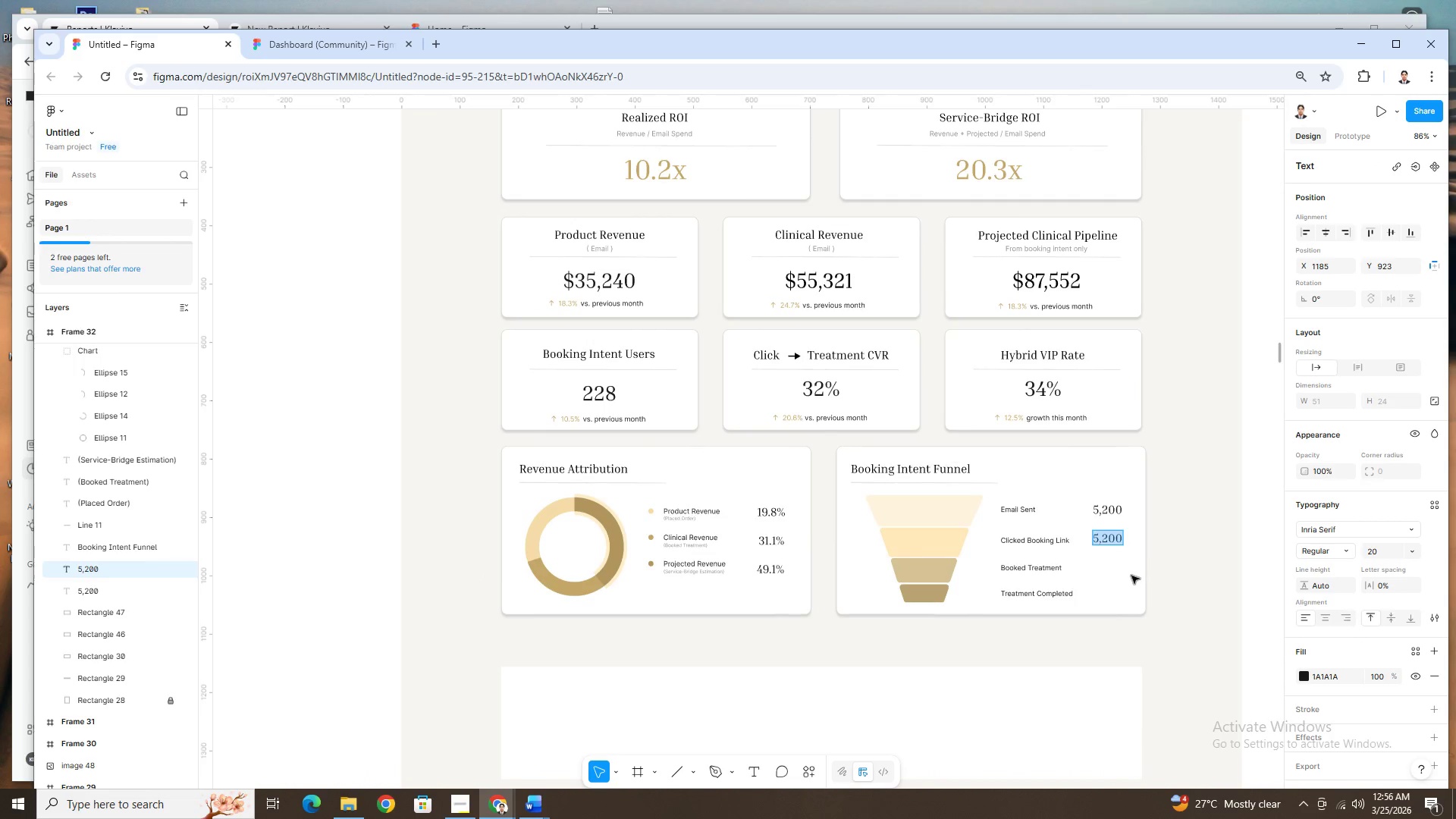 
key(Control+ControlLeft)
 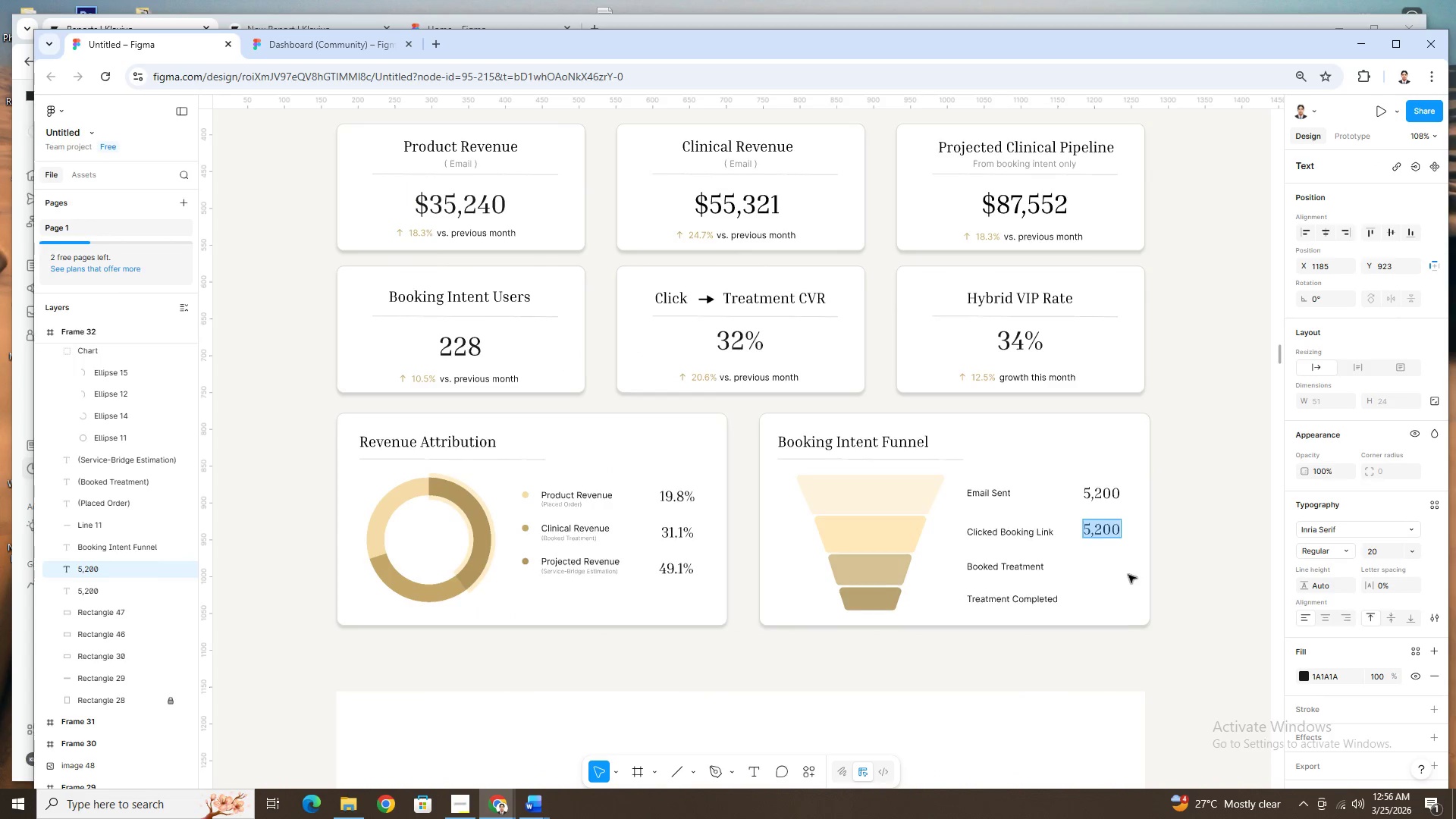 
key(Control+ControlLeft)
 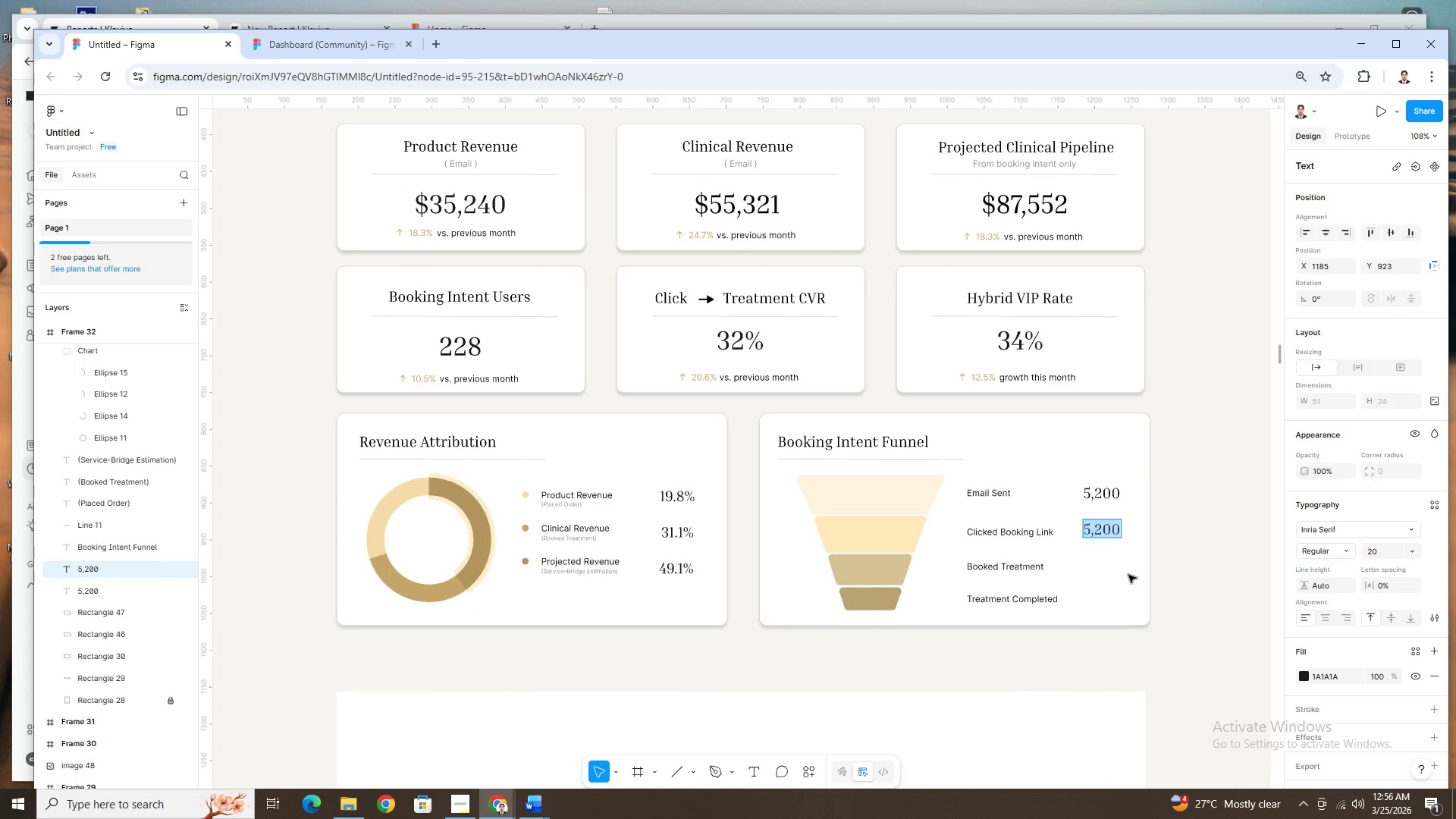 
key(Control+ControlLeft)
 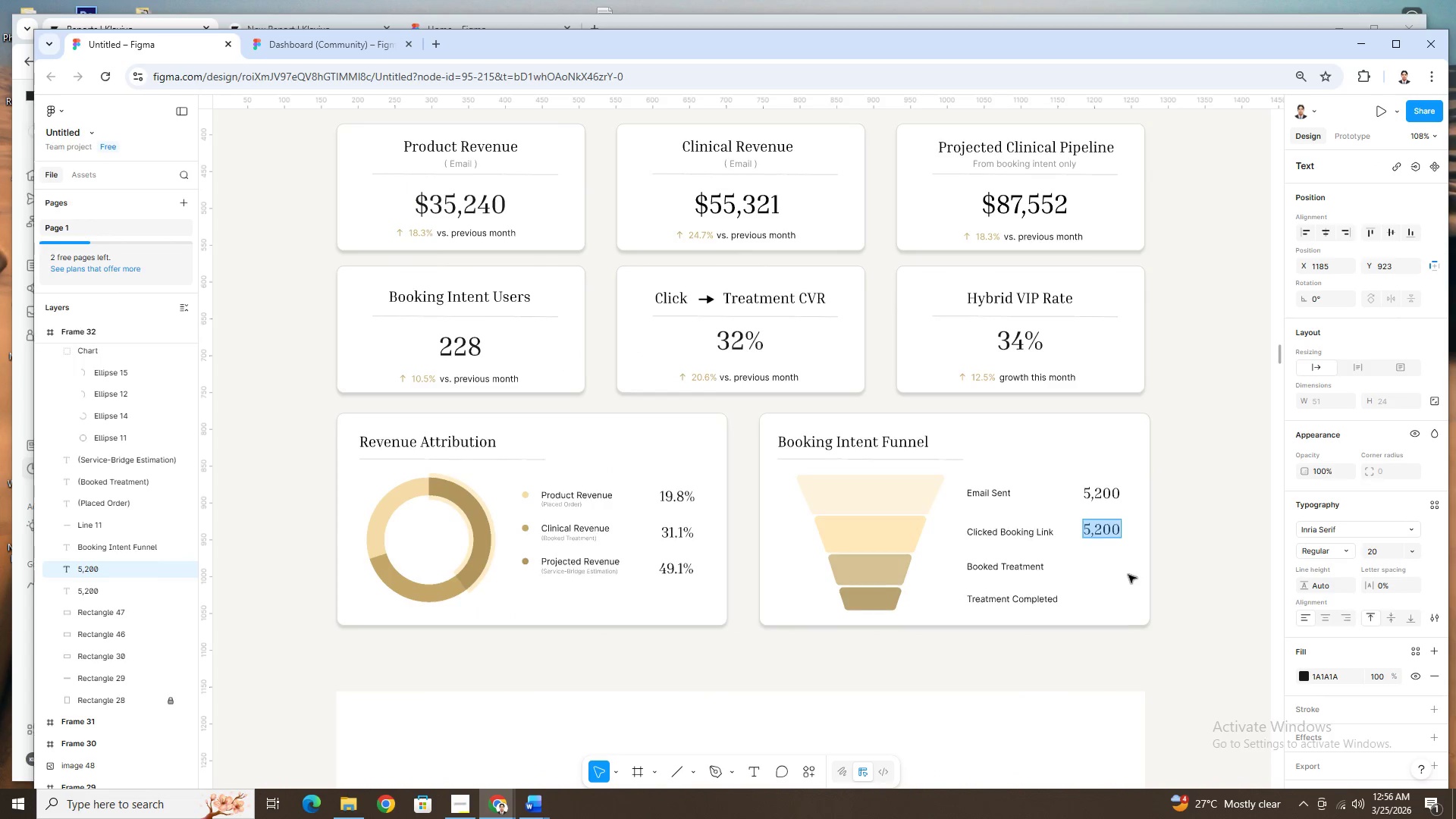 
key(Control+ControlLeft)
 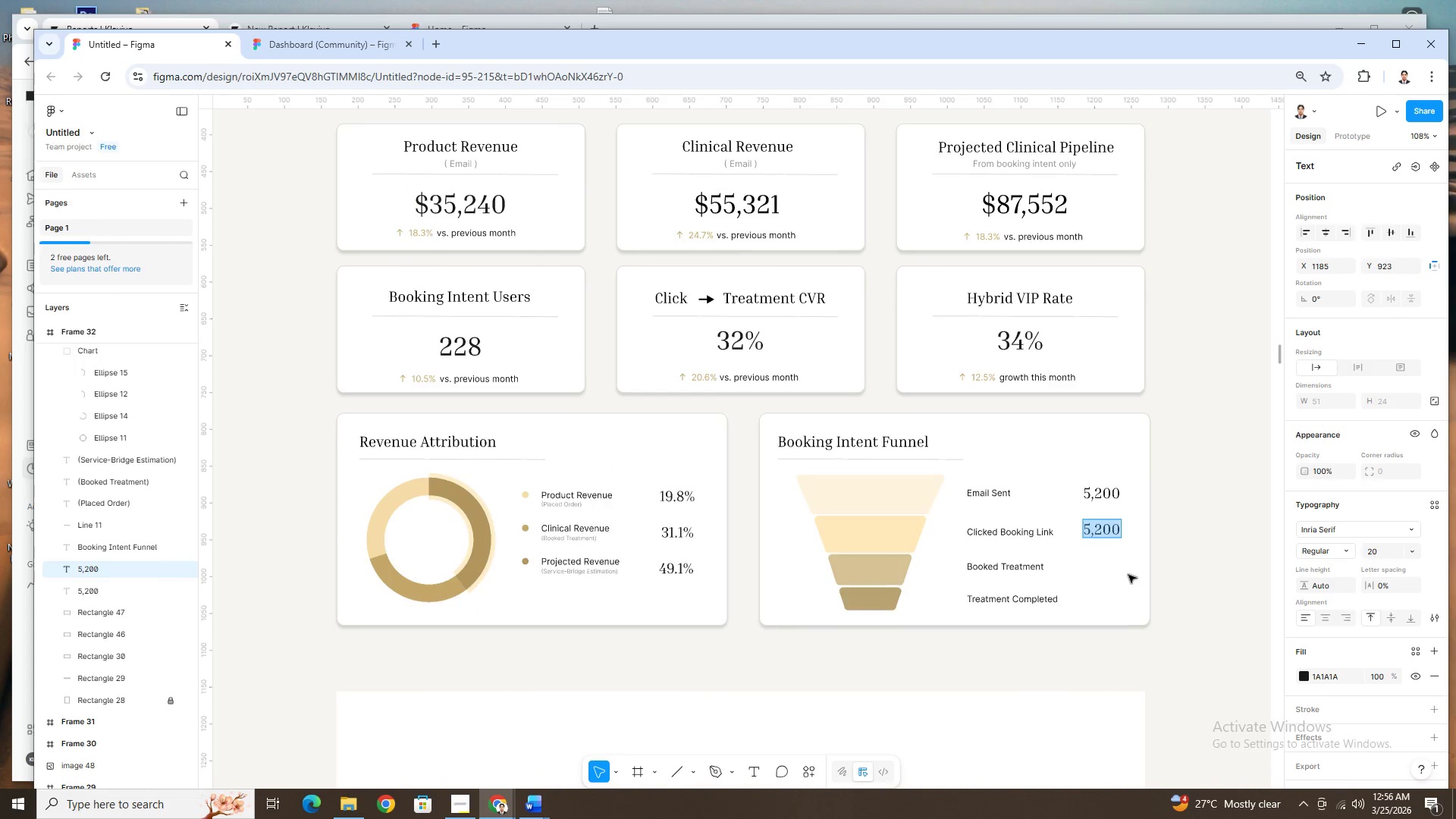 
key(Control+ControlLeft)
 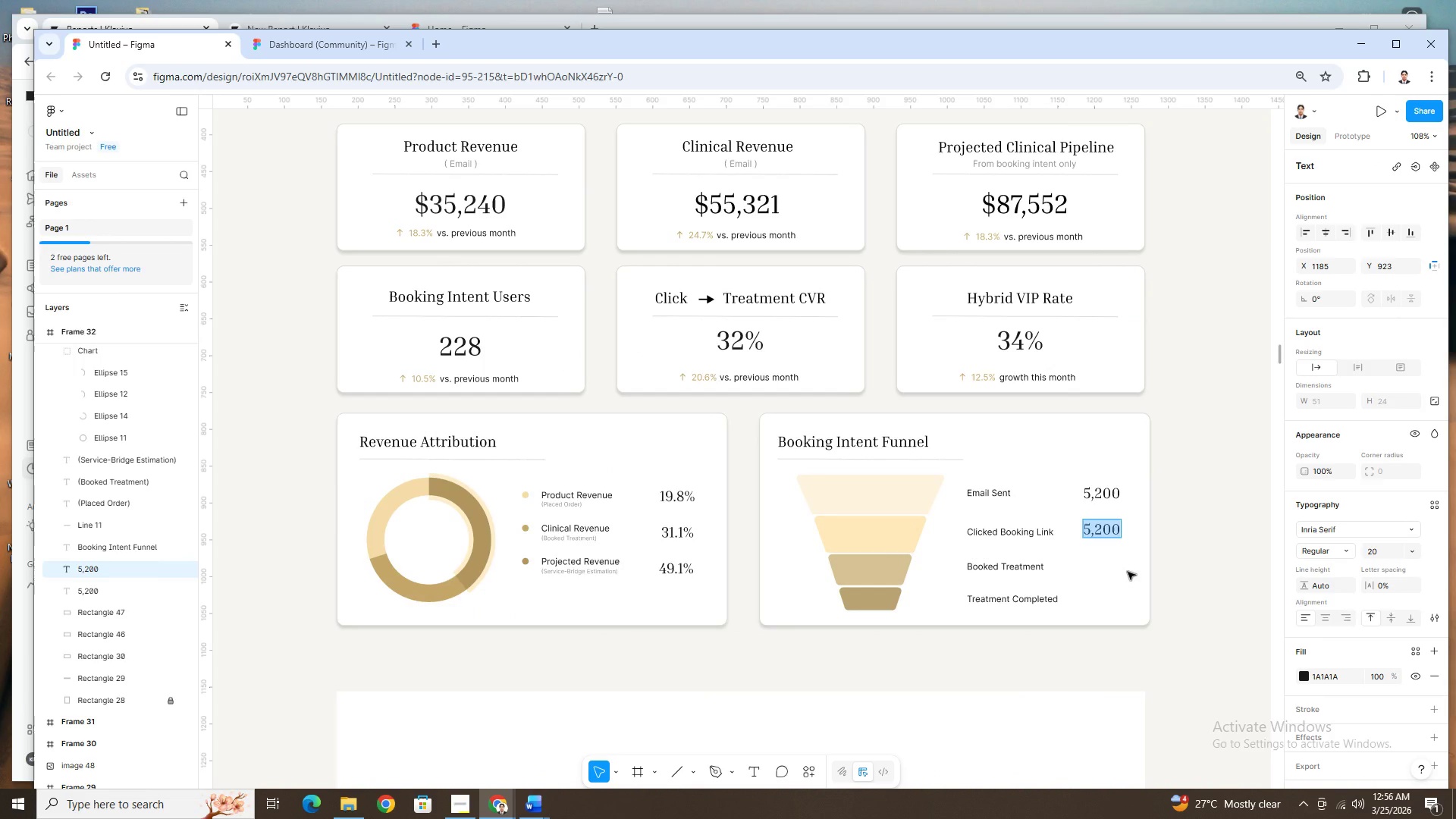 
key(Control+ControlLeft)
 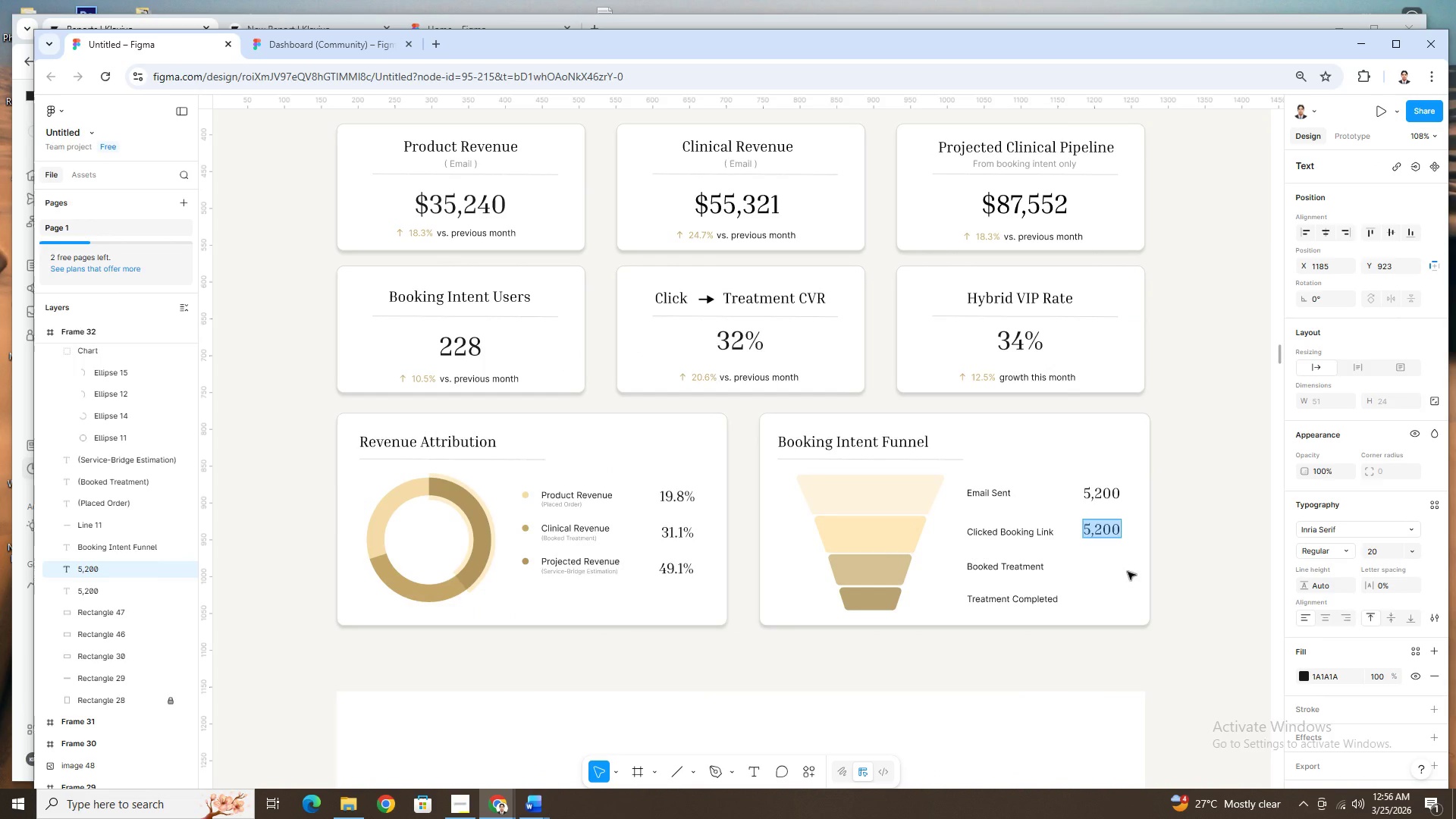 
key(Control+ControlLeft)
 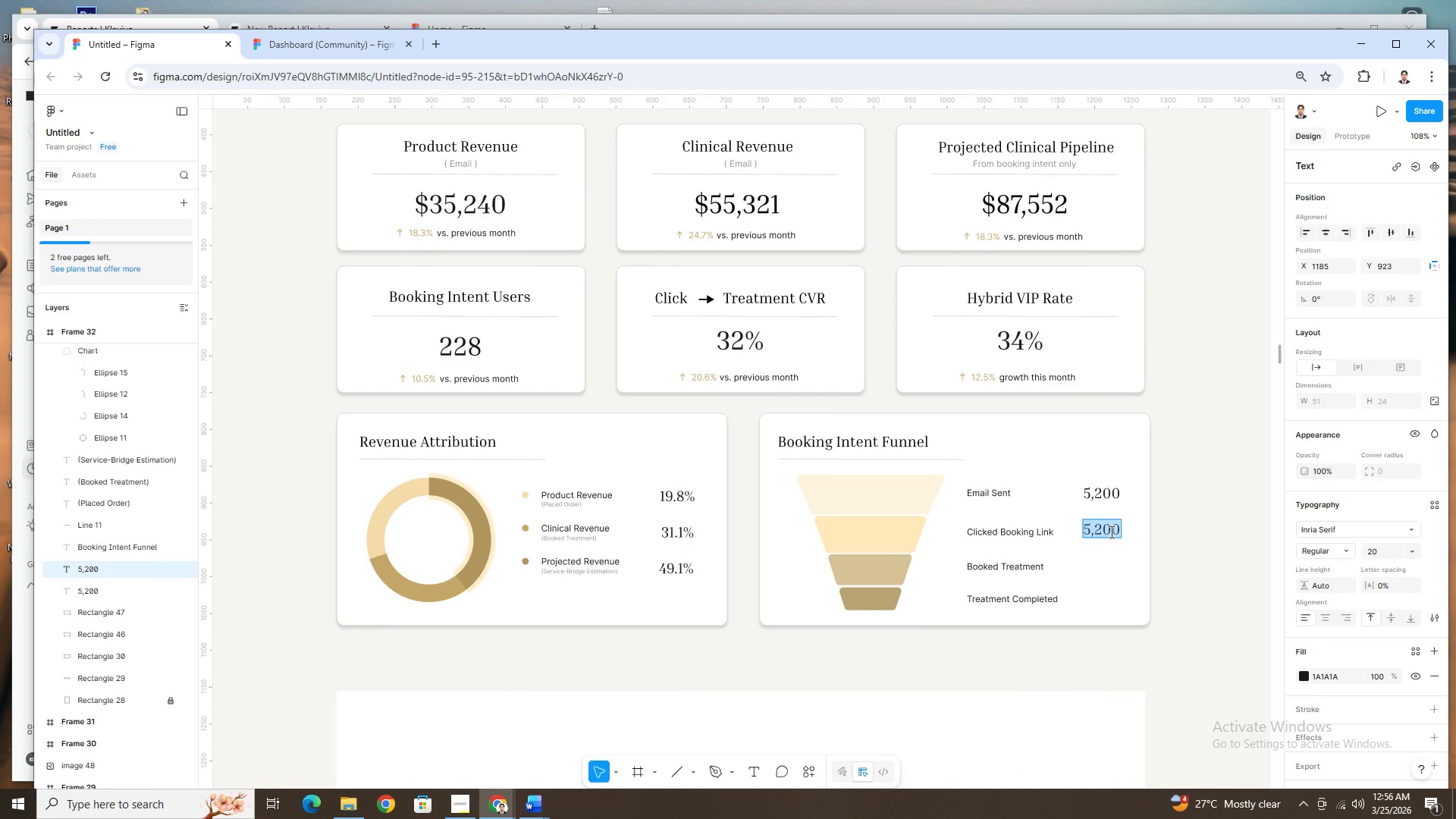 
scroll: coordinate [1128, 575], scroll_direction: up, amount: 1.0
 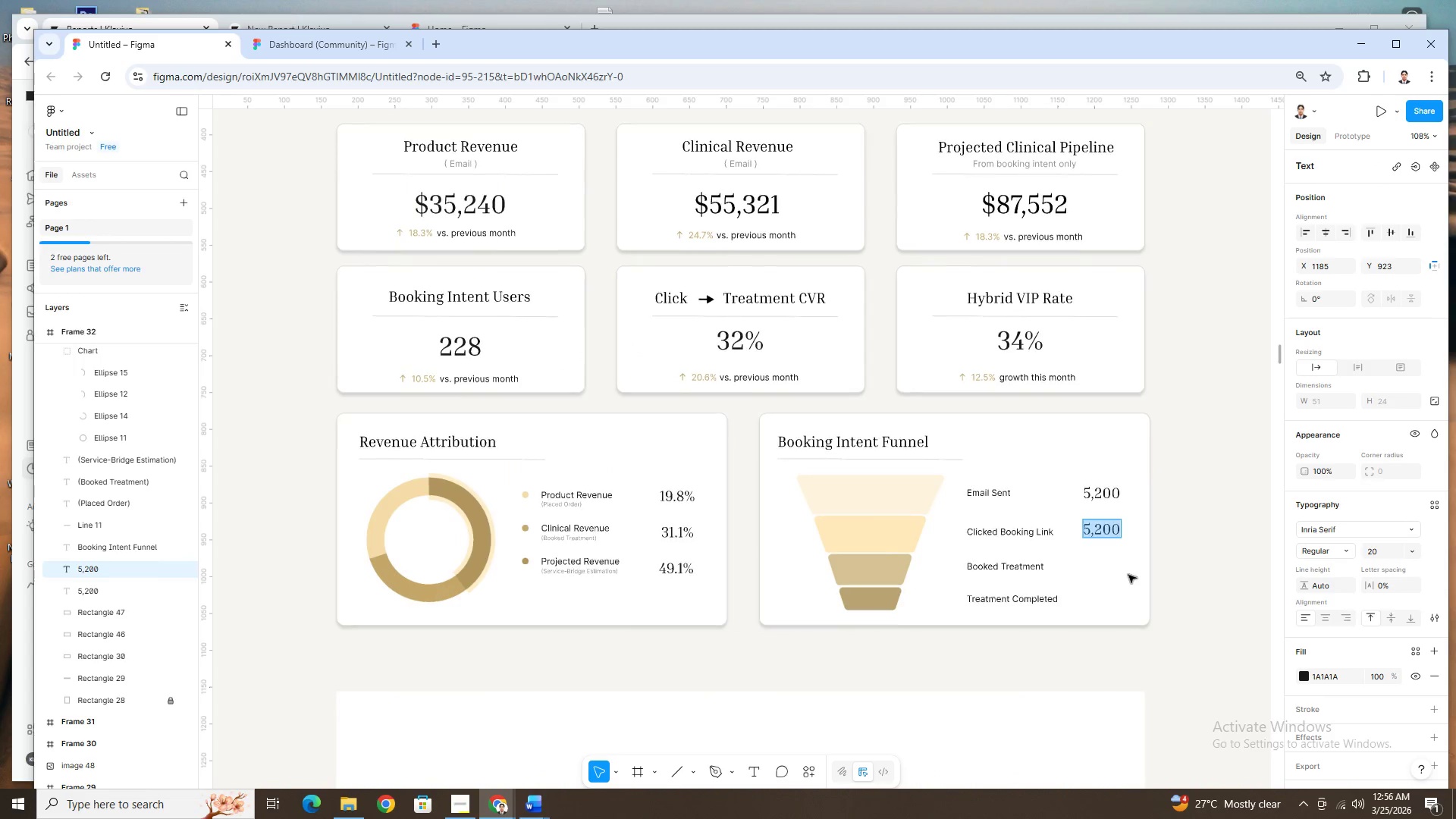 
key(Numpad2)
 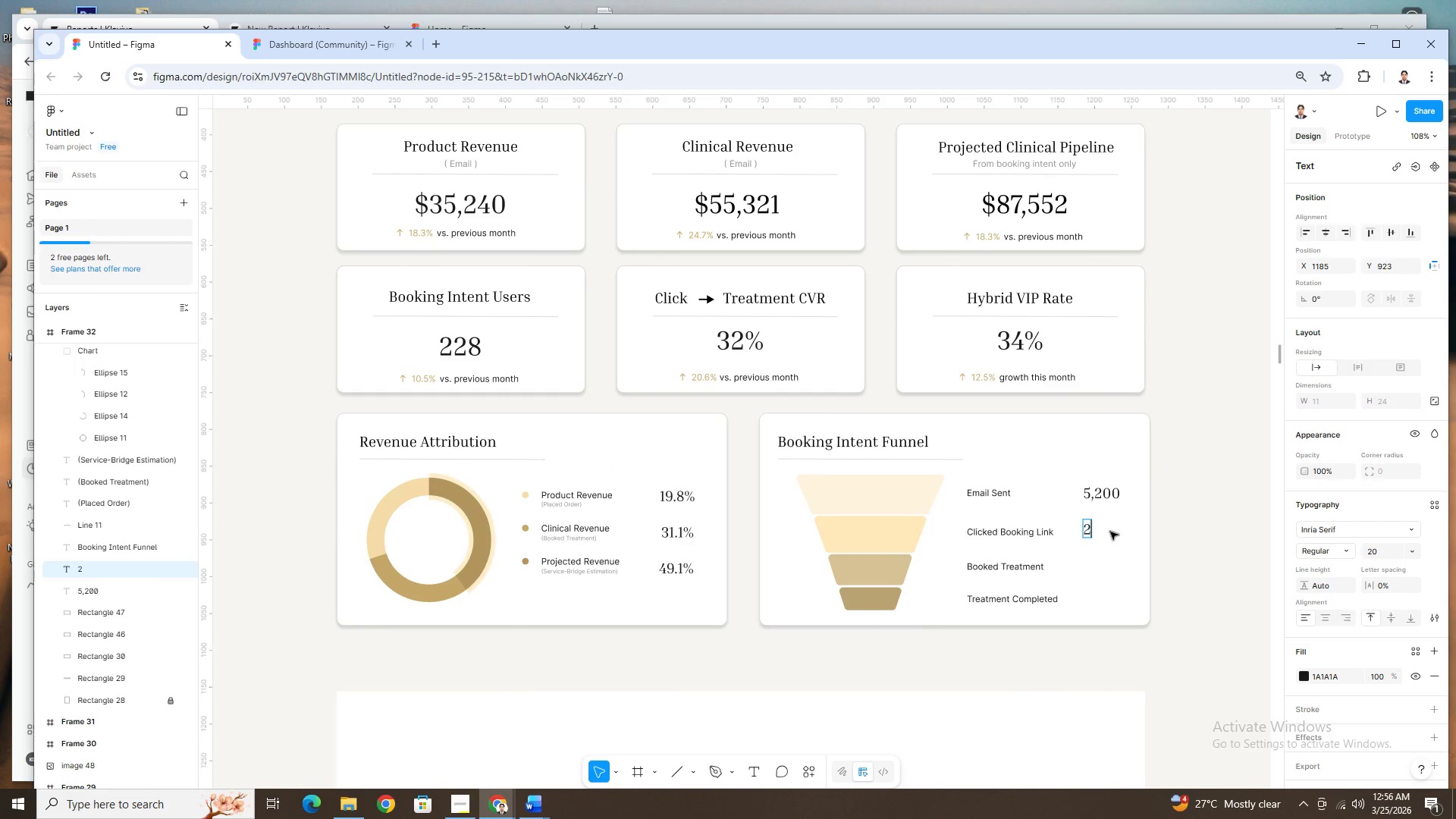 
key(Numpad2)
 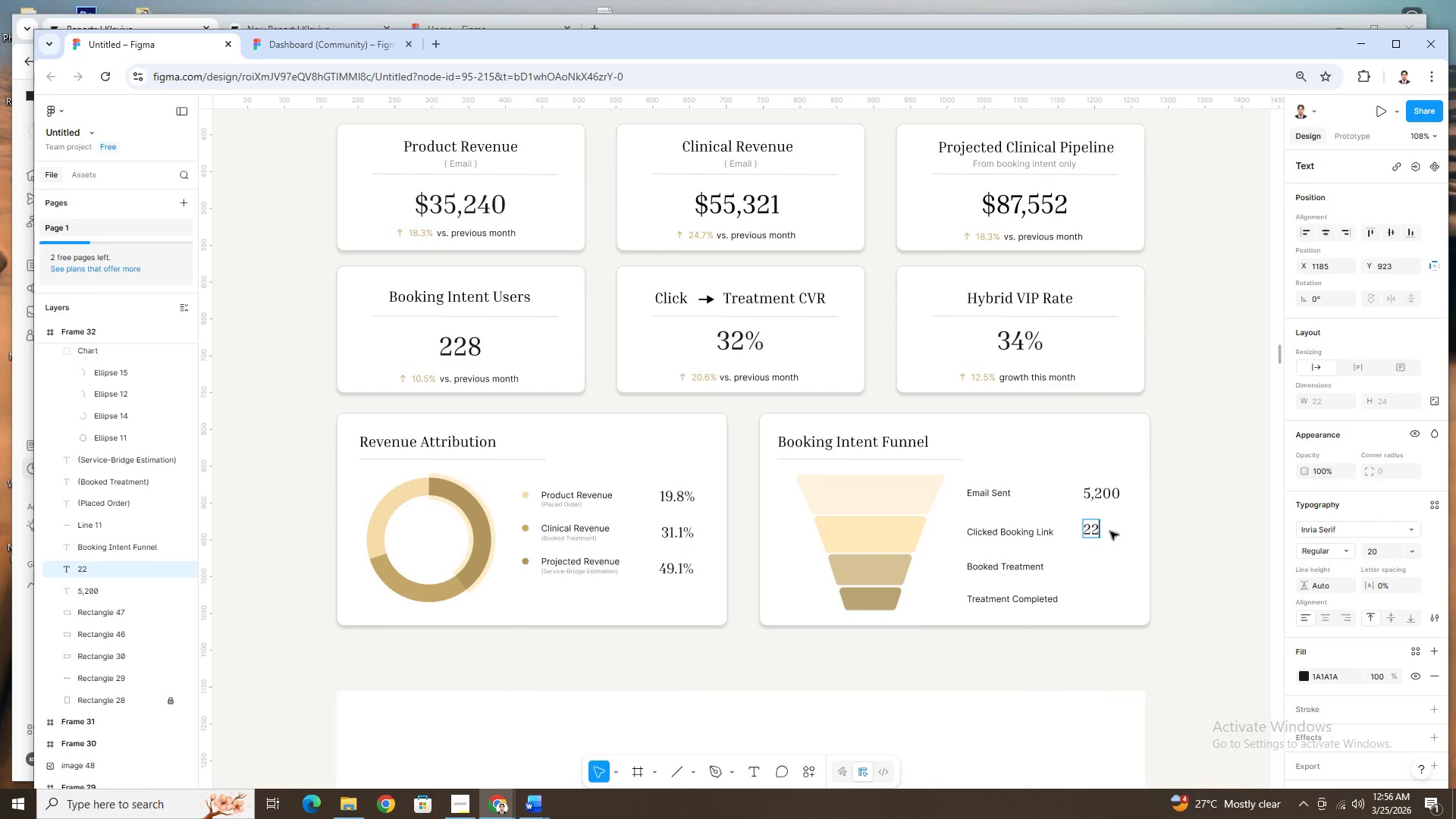 
key(Numpad8)
 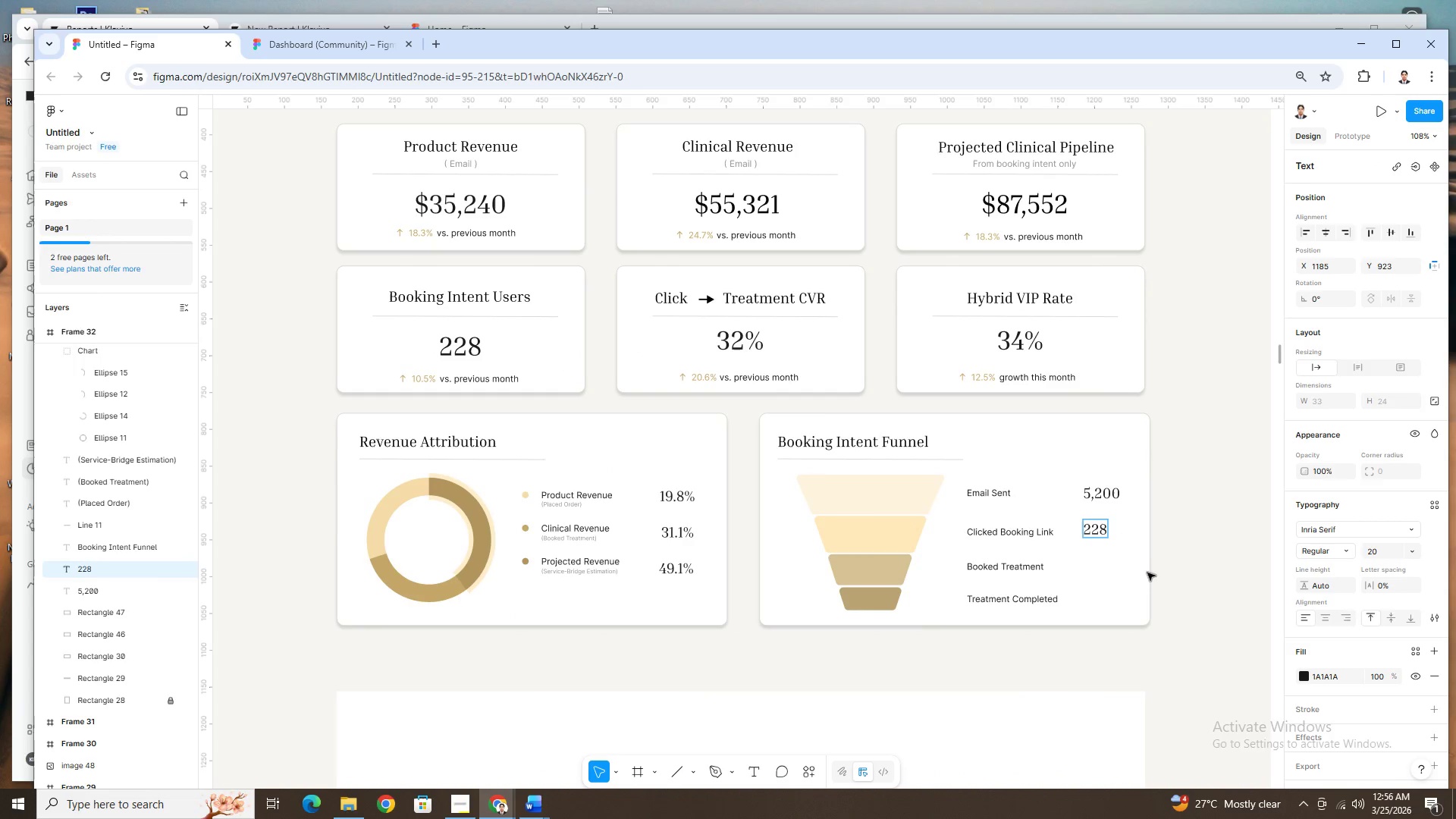 
left_click([1149, 574])
 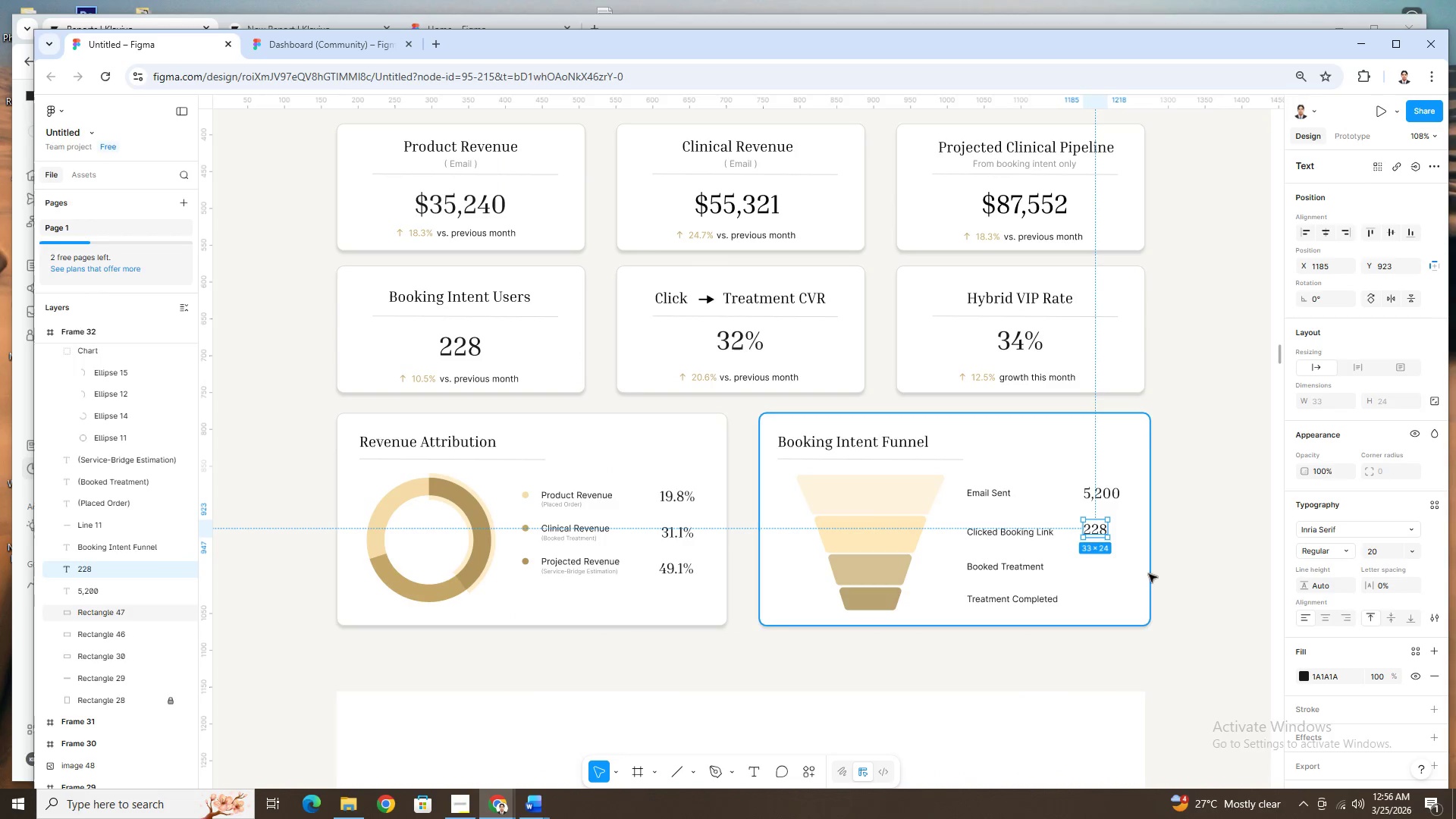 
hold_key(key=ControlLeft, duration=0.64)
 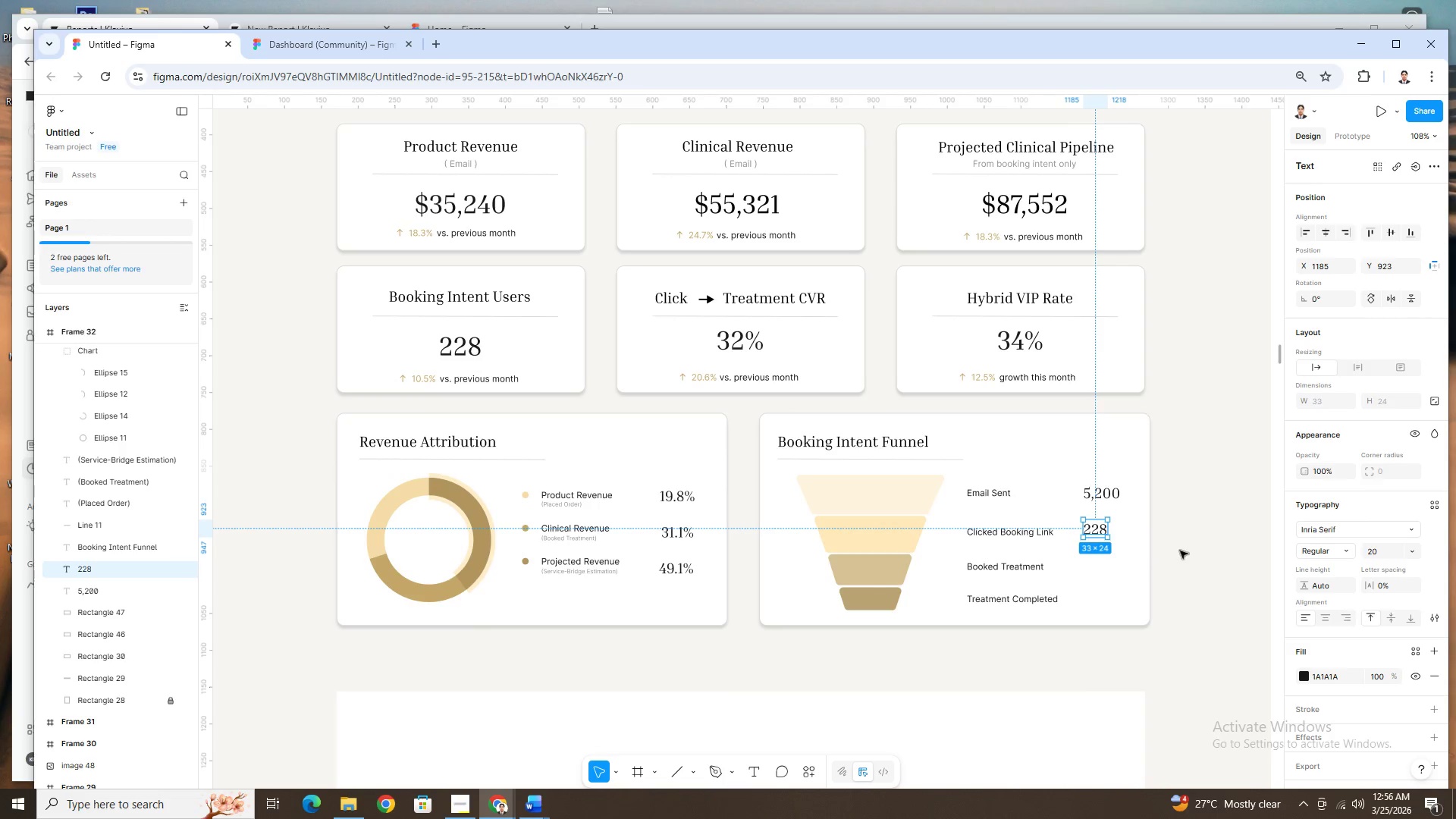 
left_click([1180, 551])
 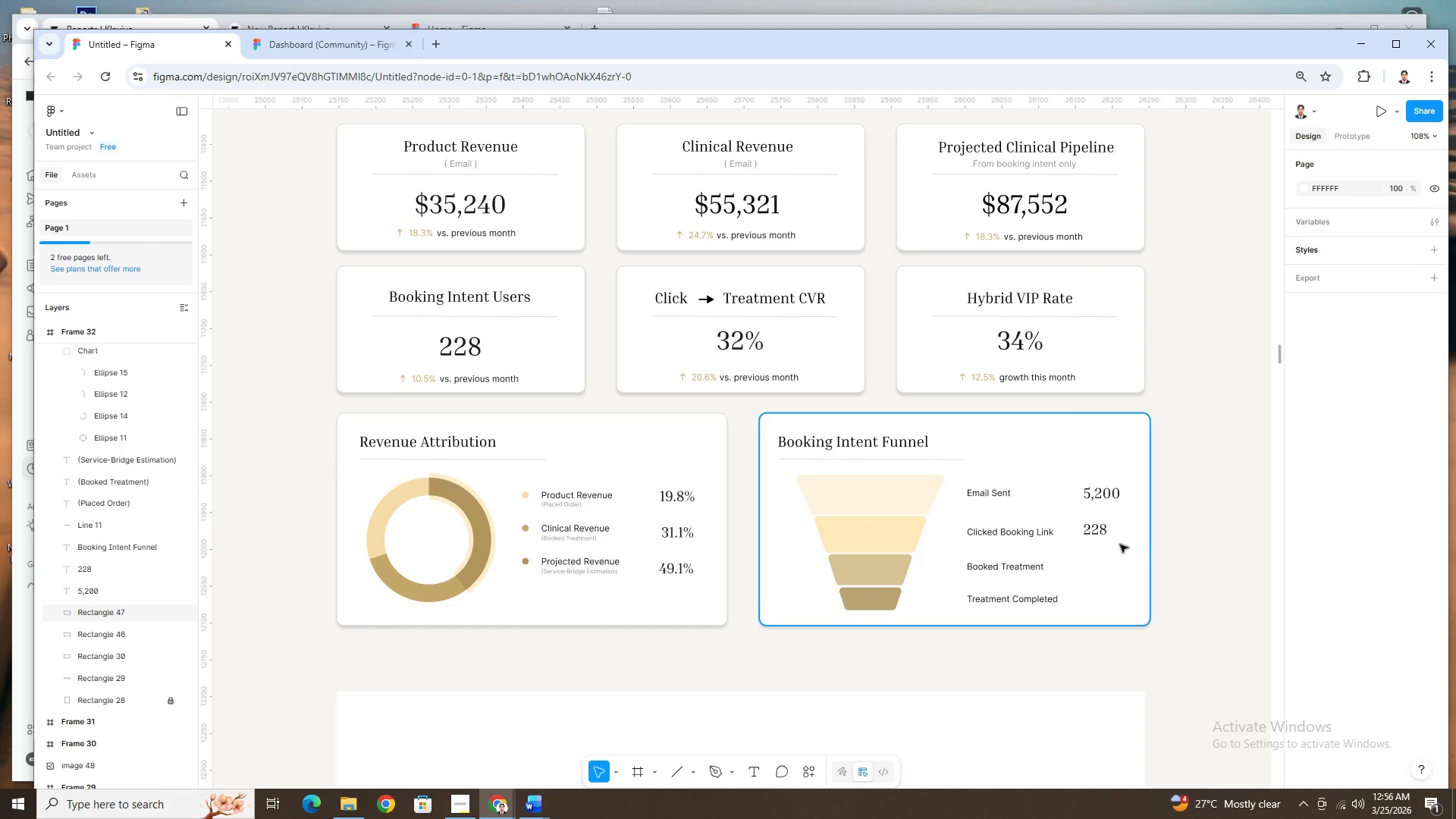 
left_click([1093, 534])
 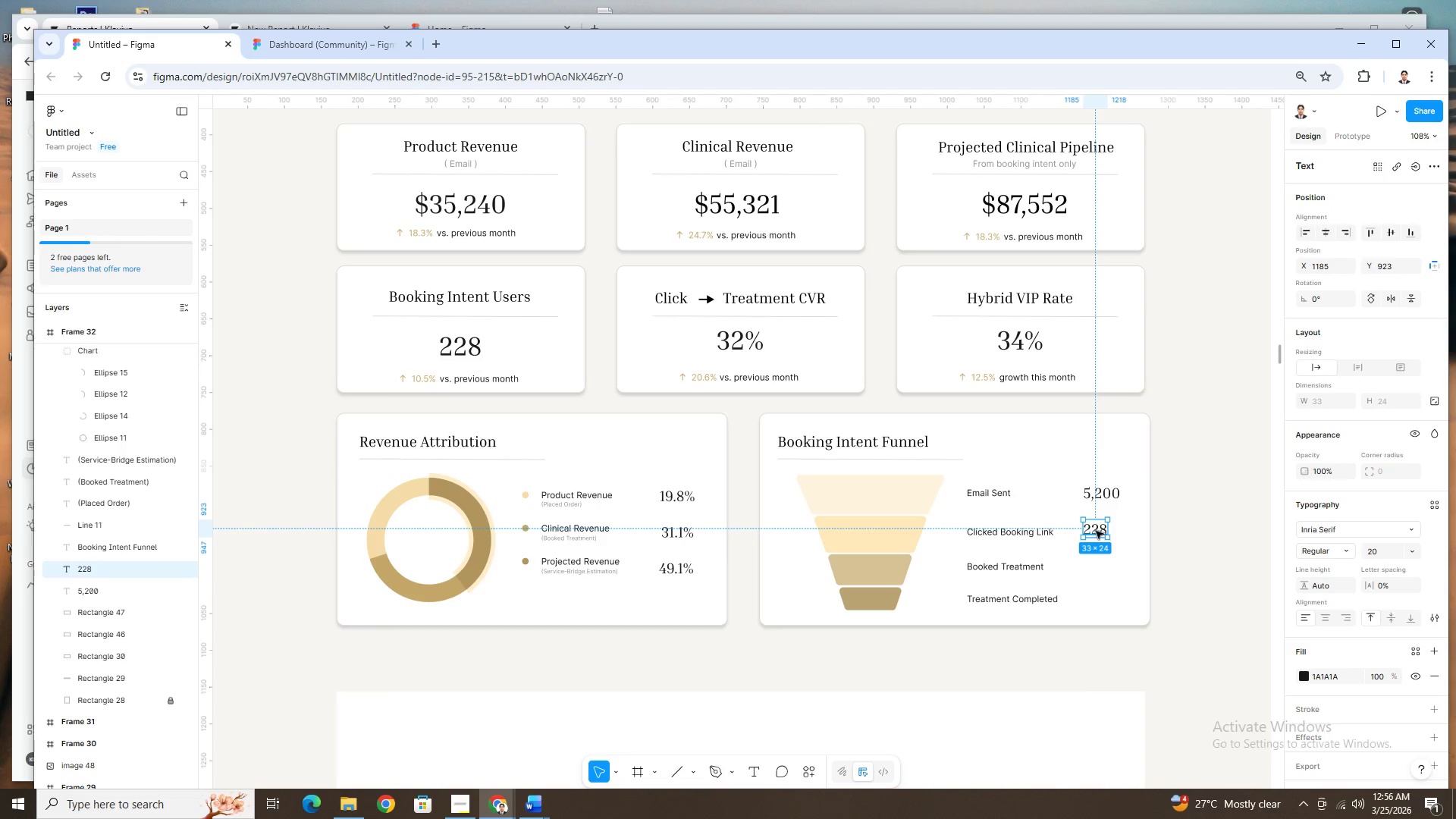 
left_click_drag(start_coordinate=[1096, 531], to_coordinate=[1104, 530])
 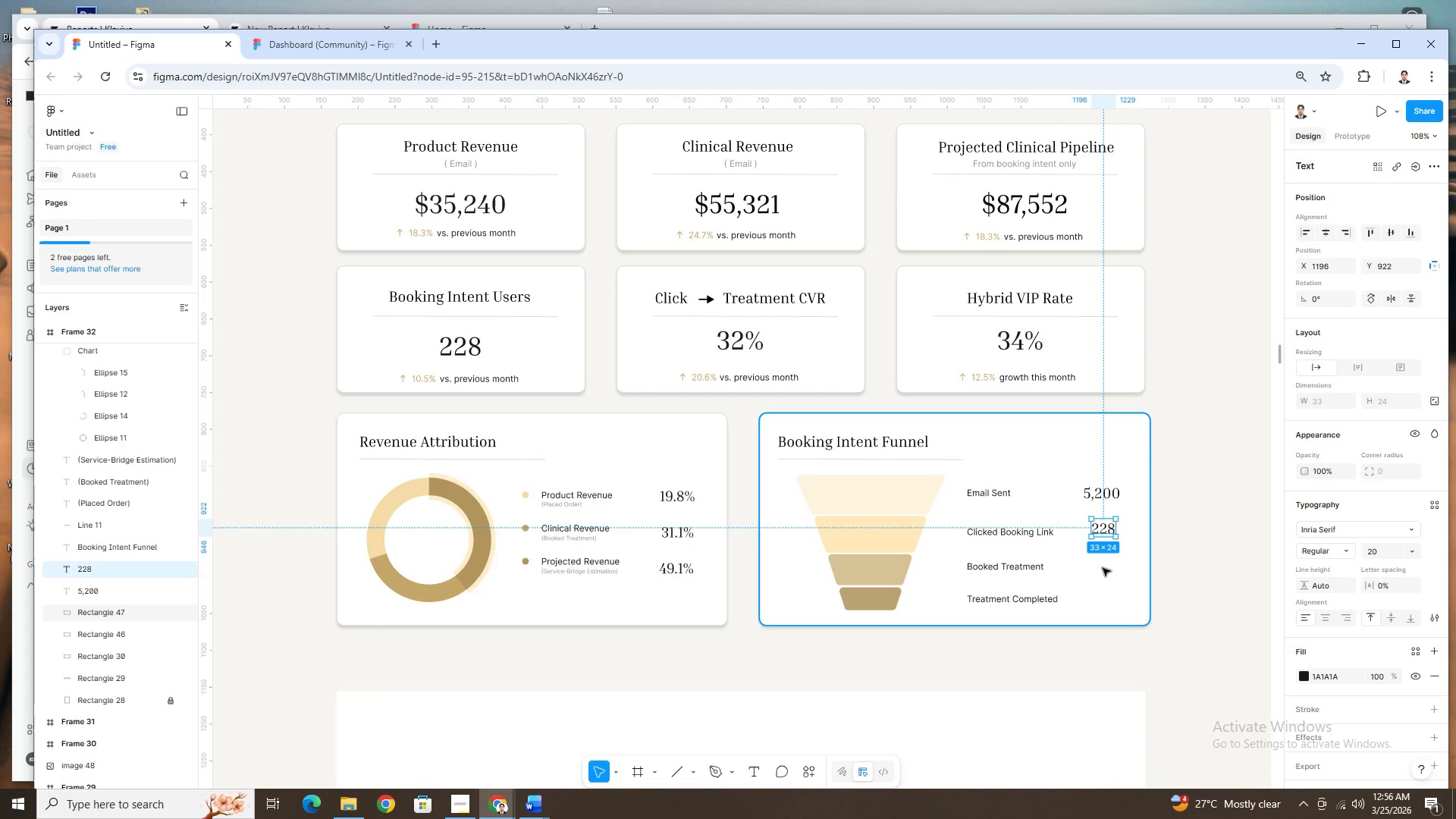 
left_click([1105, 577])
 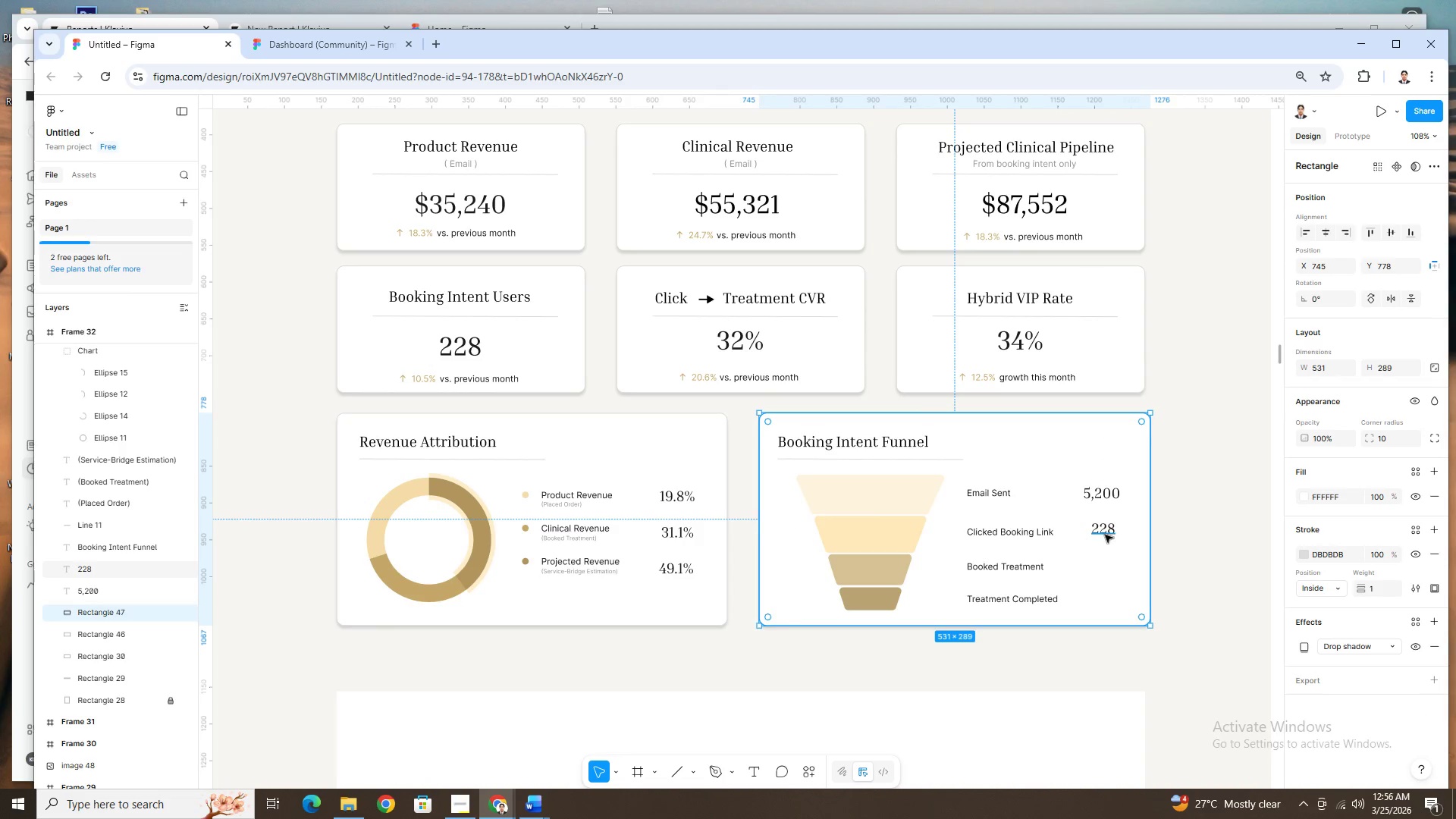 
left_click([1105, 531])
 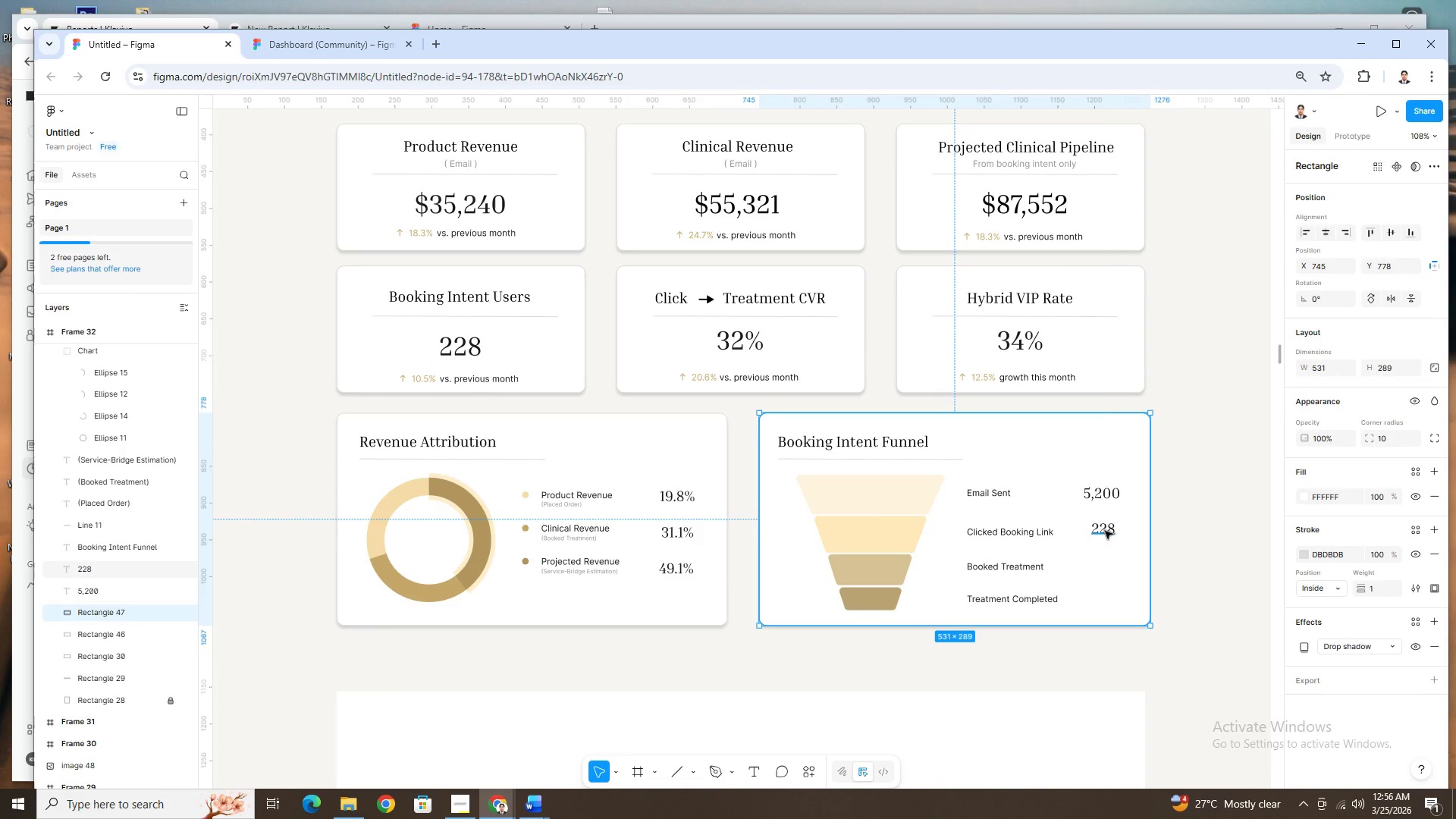 
hold_key(key=ControlLeft, duration=0.78)
 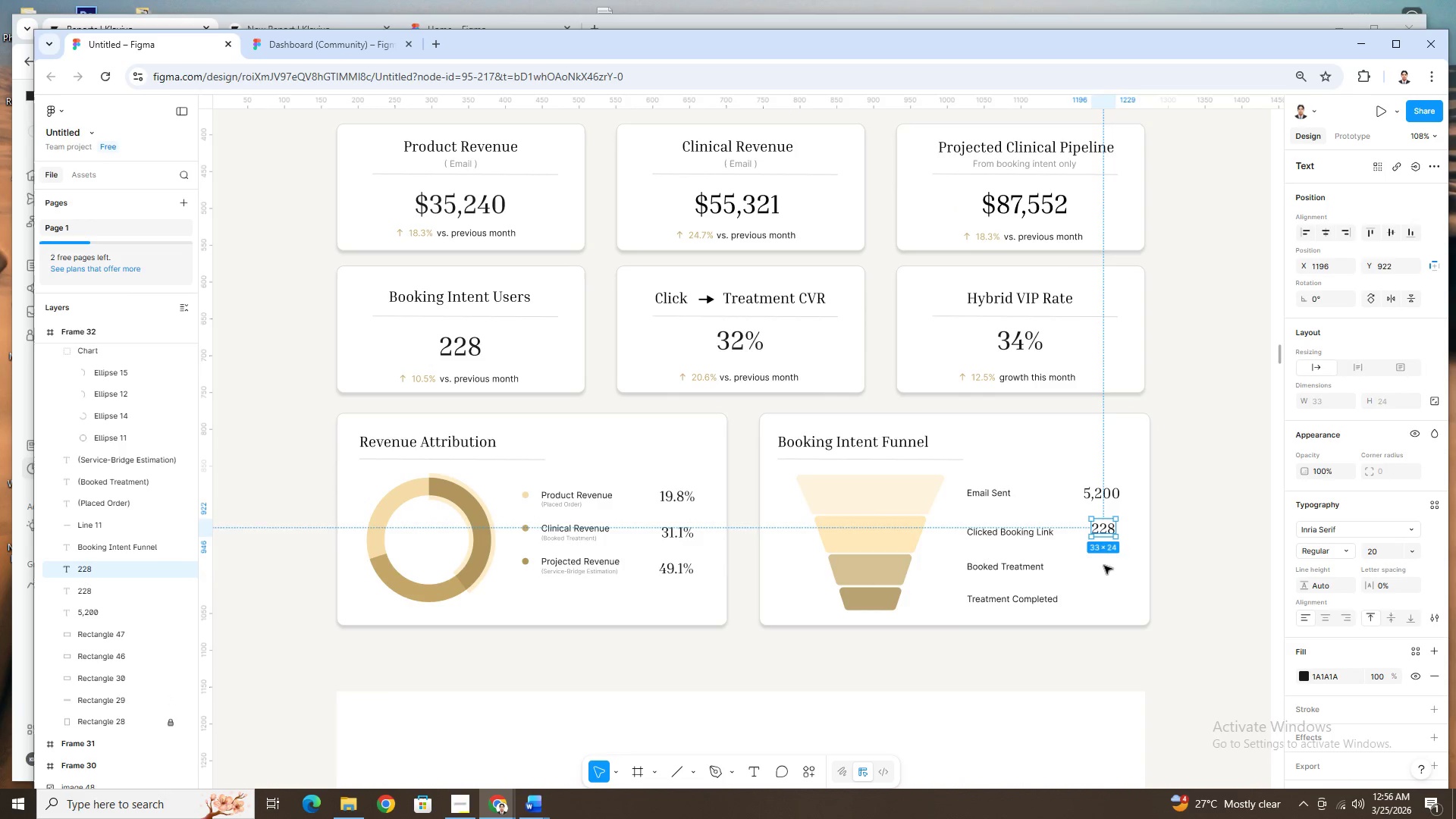 
type(cv)
 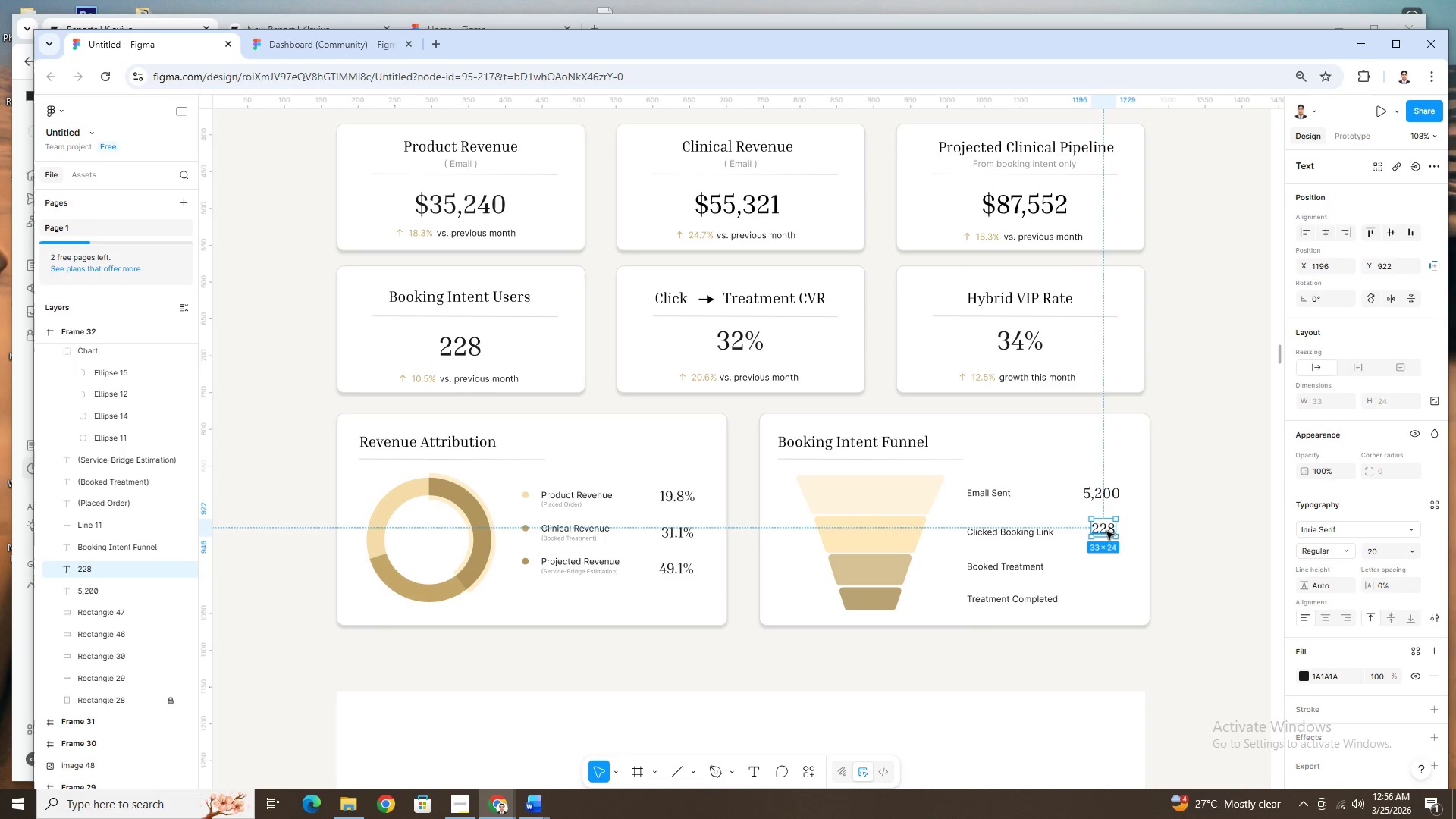 
left_click_drag(start_coordinate=[1106, 532], to_coordinate=[1106, 568])
 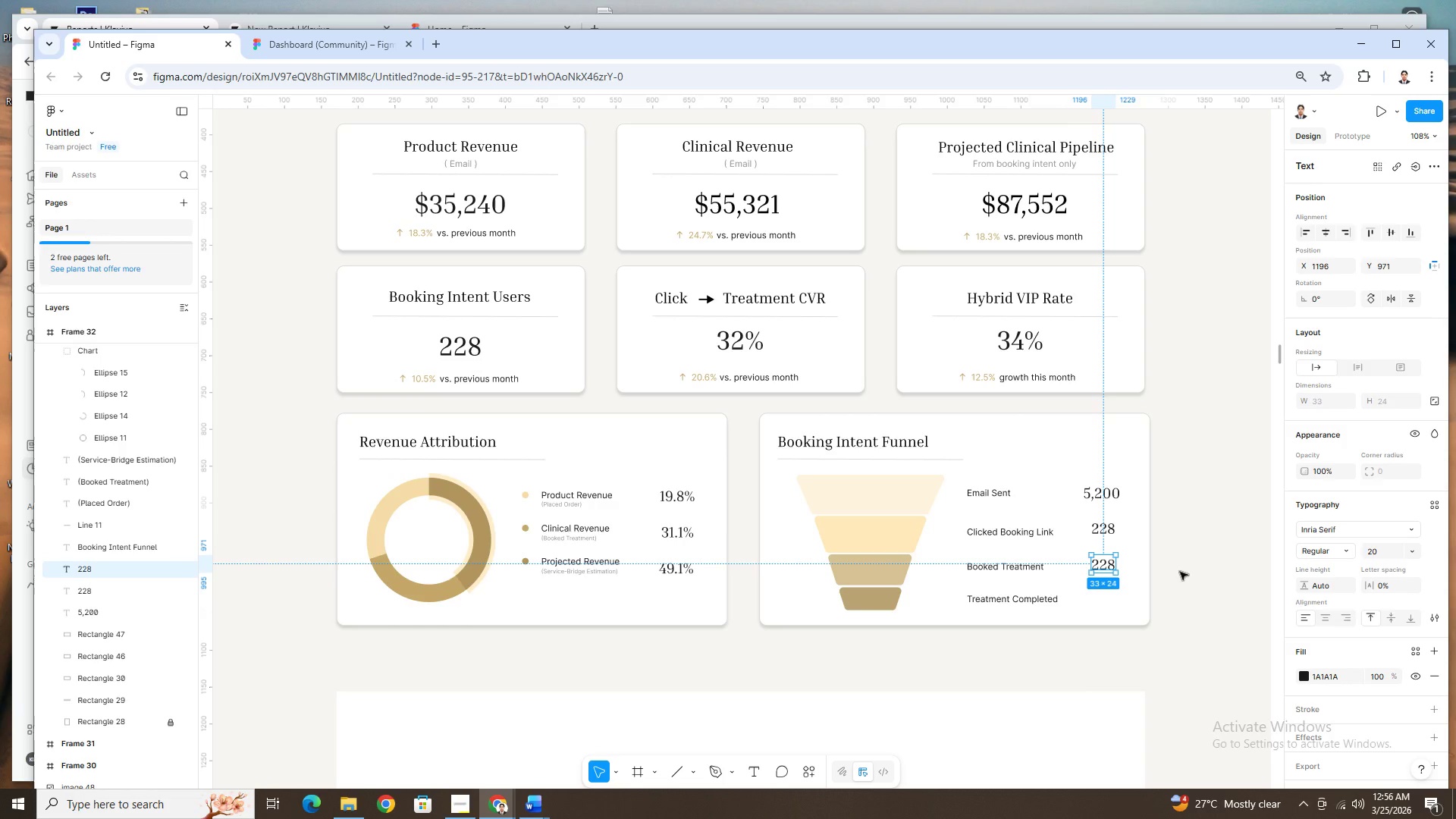 
wait(16.7)
 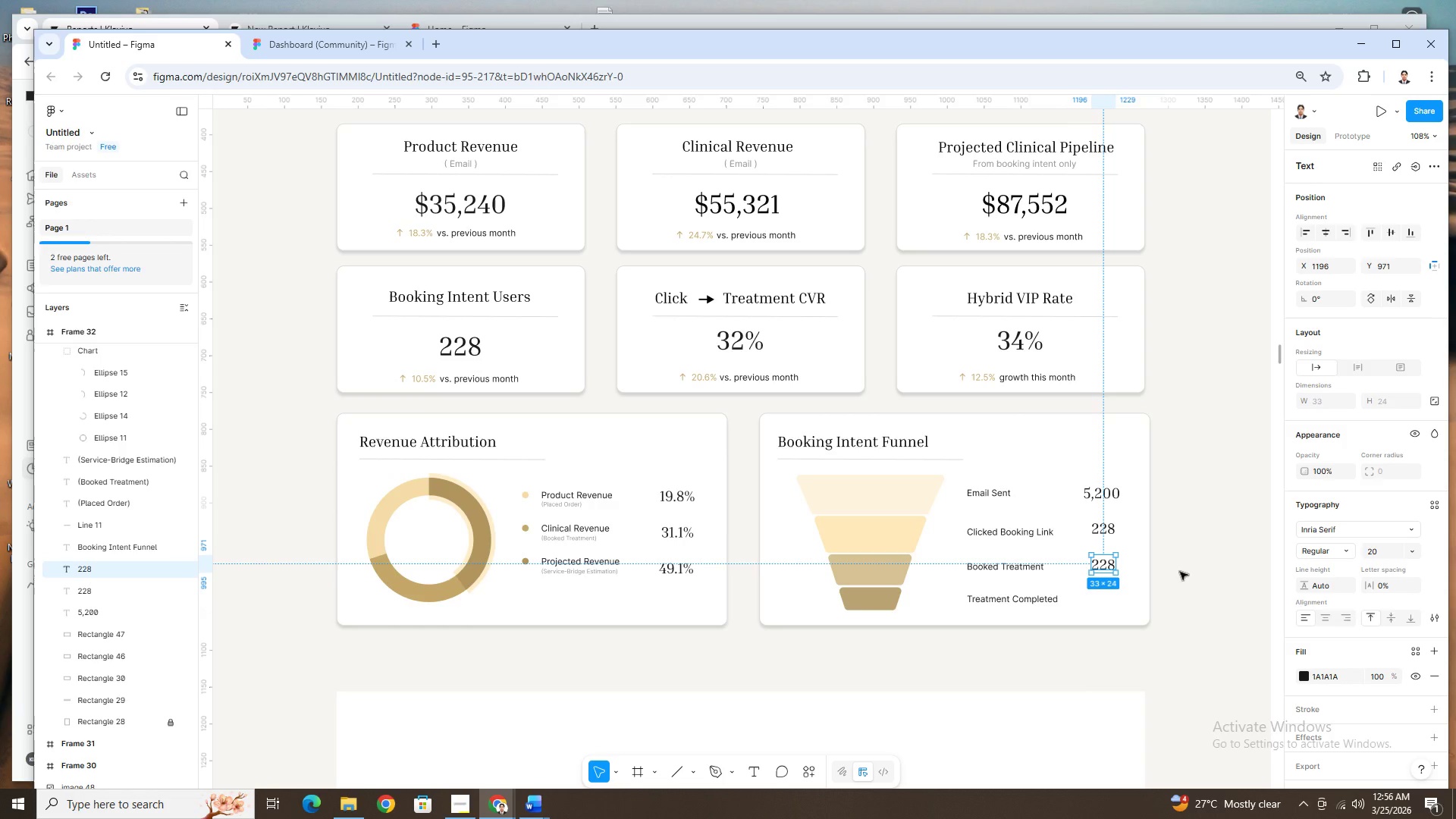 
double_click([1103, 573])
 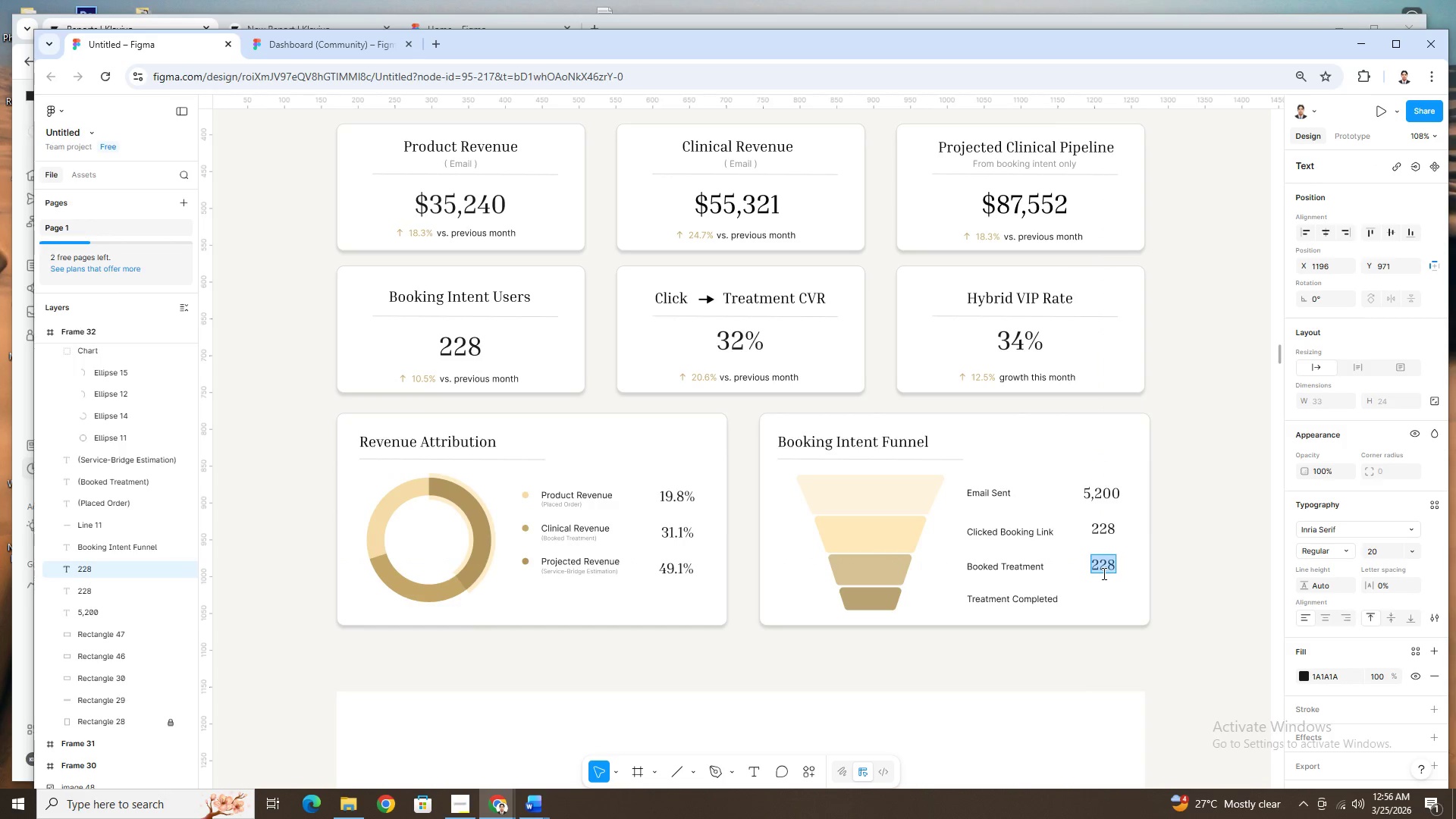 
key(Numpad7)
 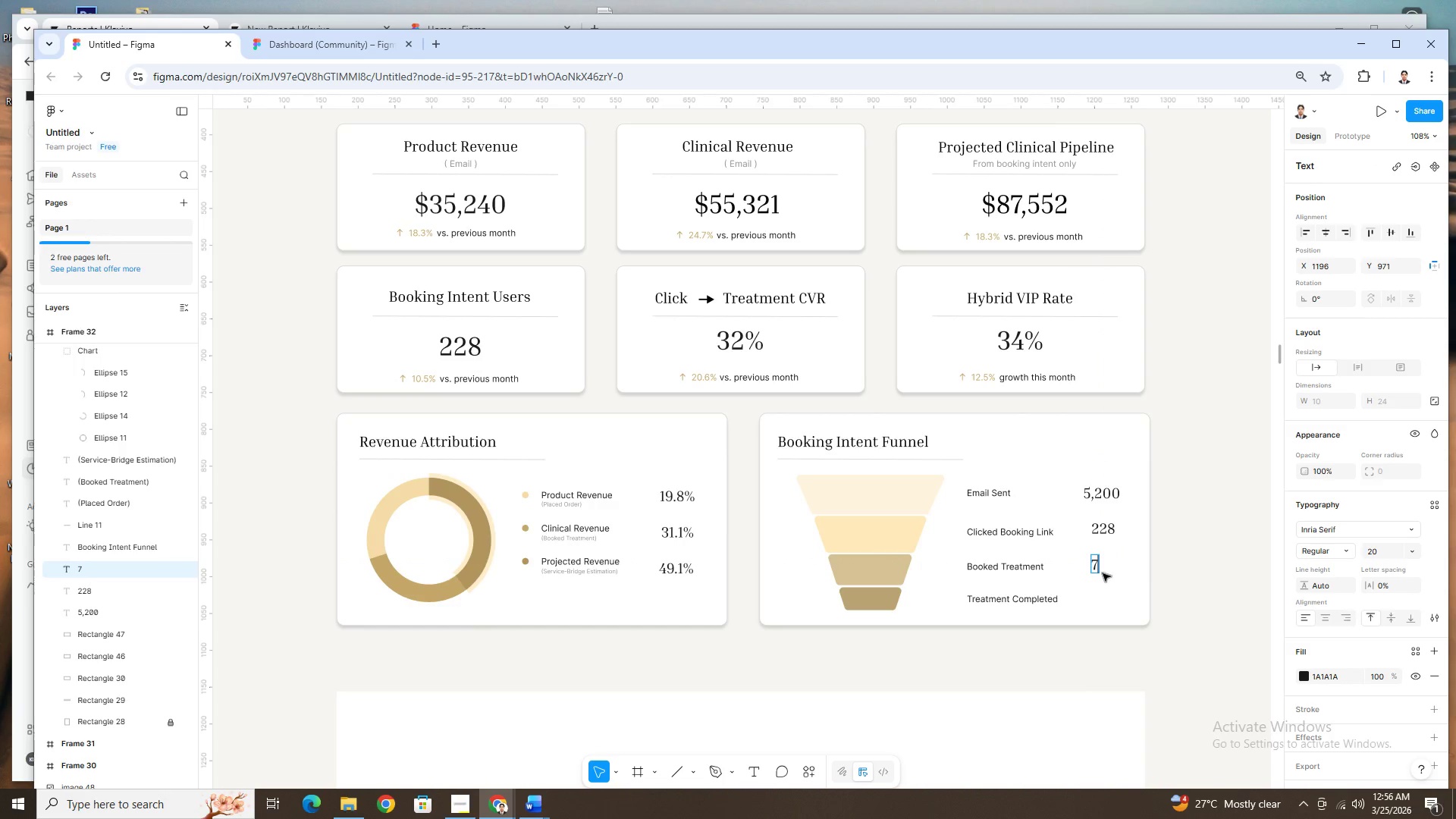 
key(Numpad3)
 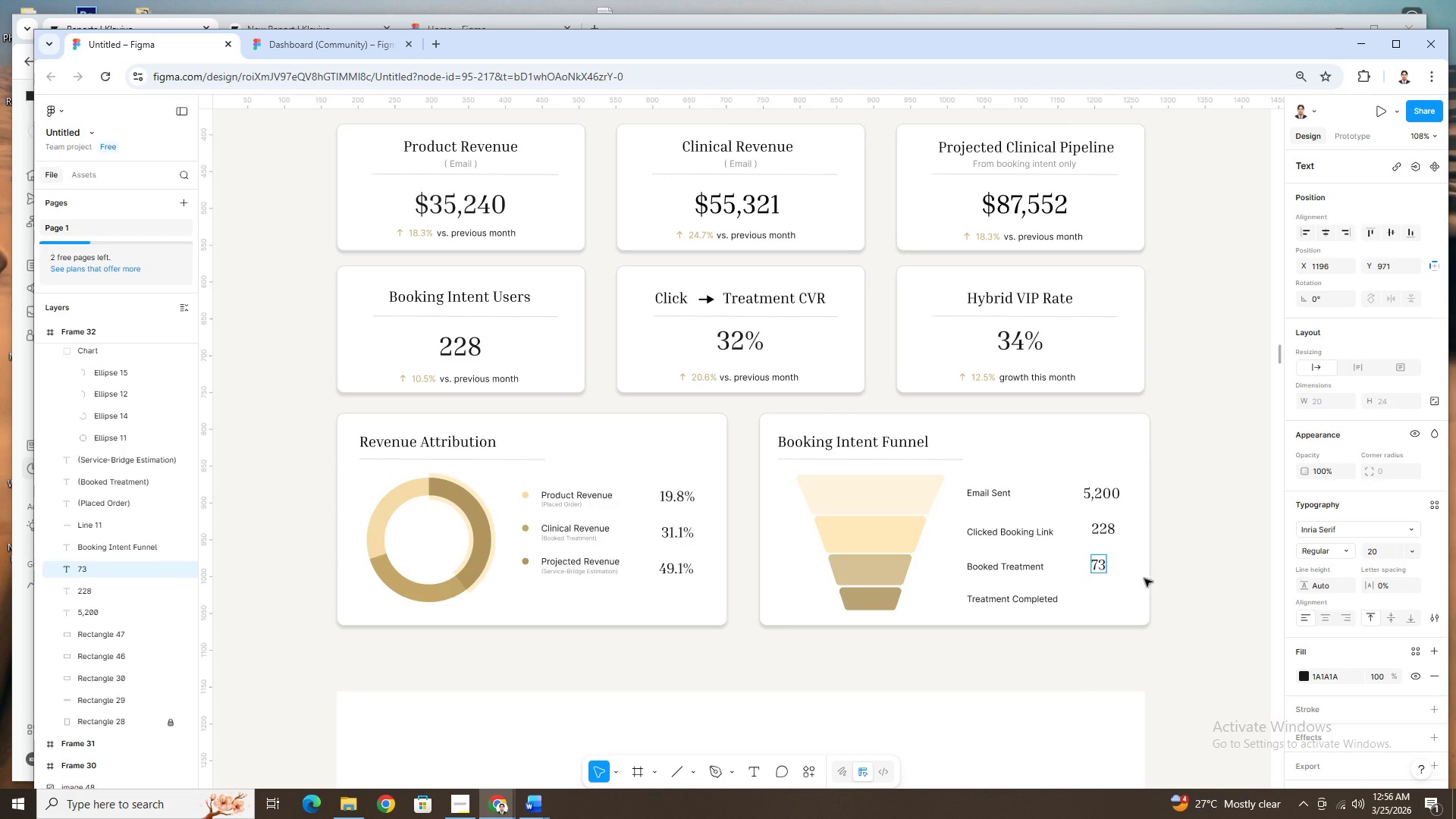 
left_click([1157, 578])
 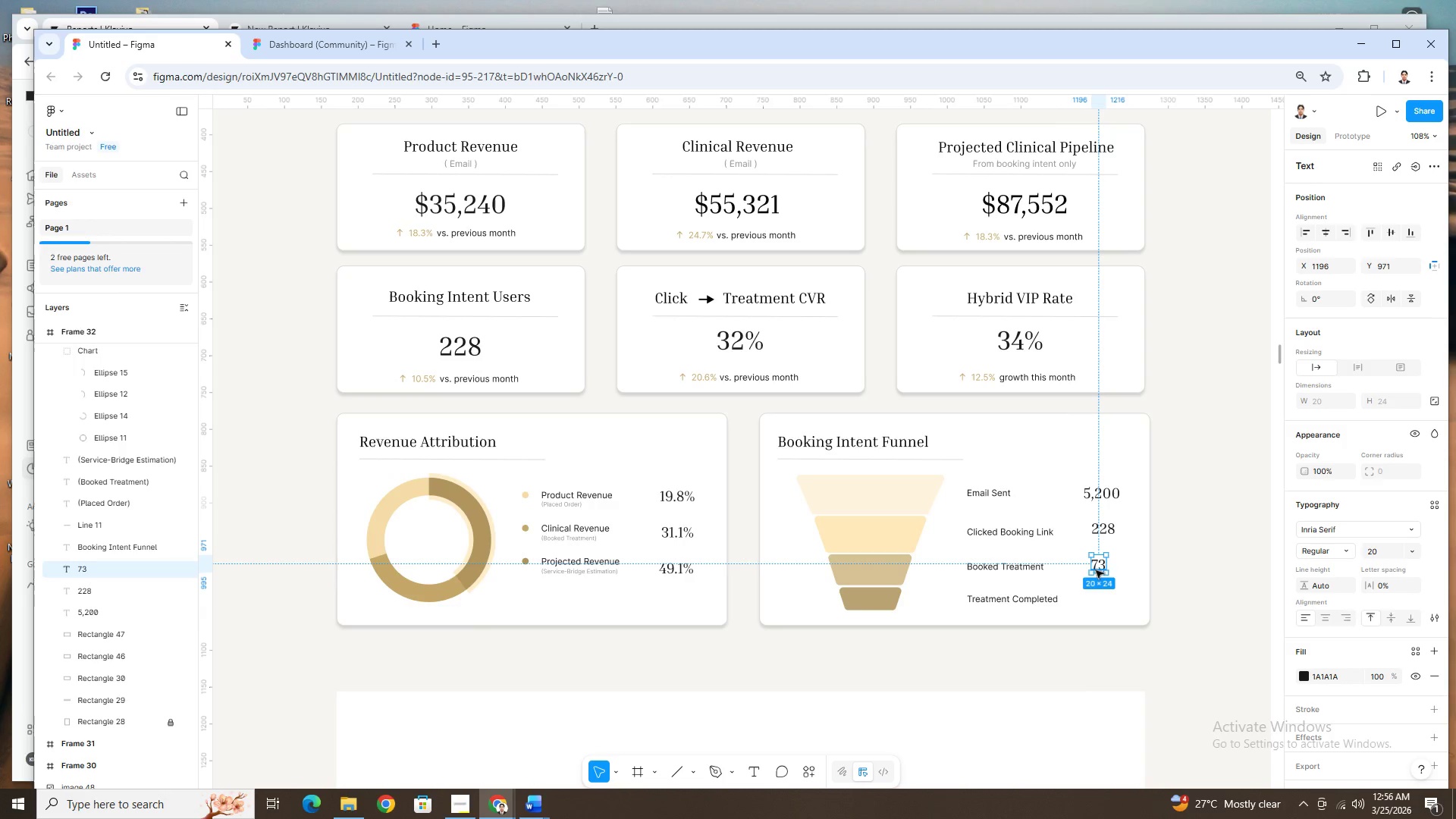 
left_click_drag(start_coordinate=[1097, 570], to_coordinate=[1102, 570])
 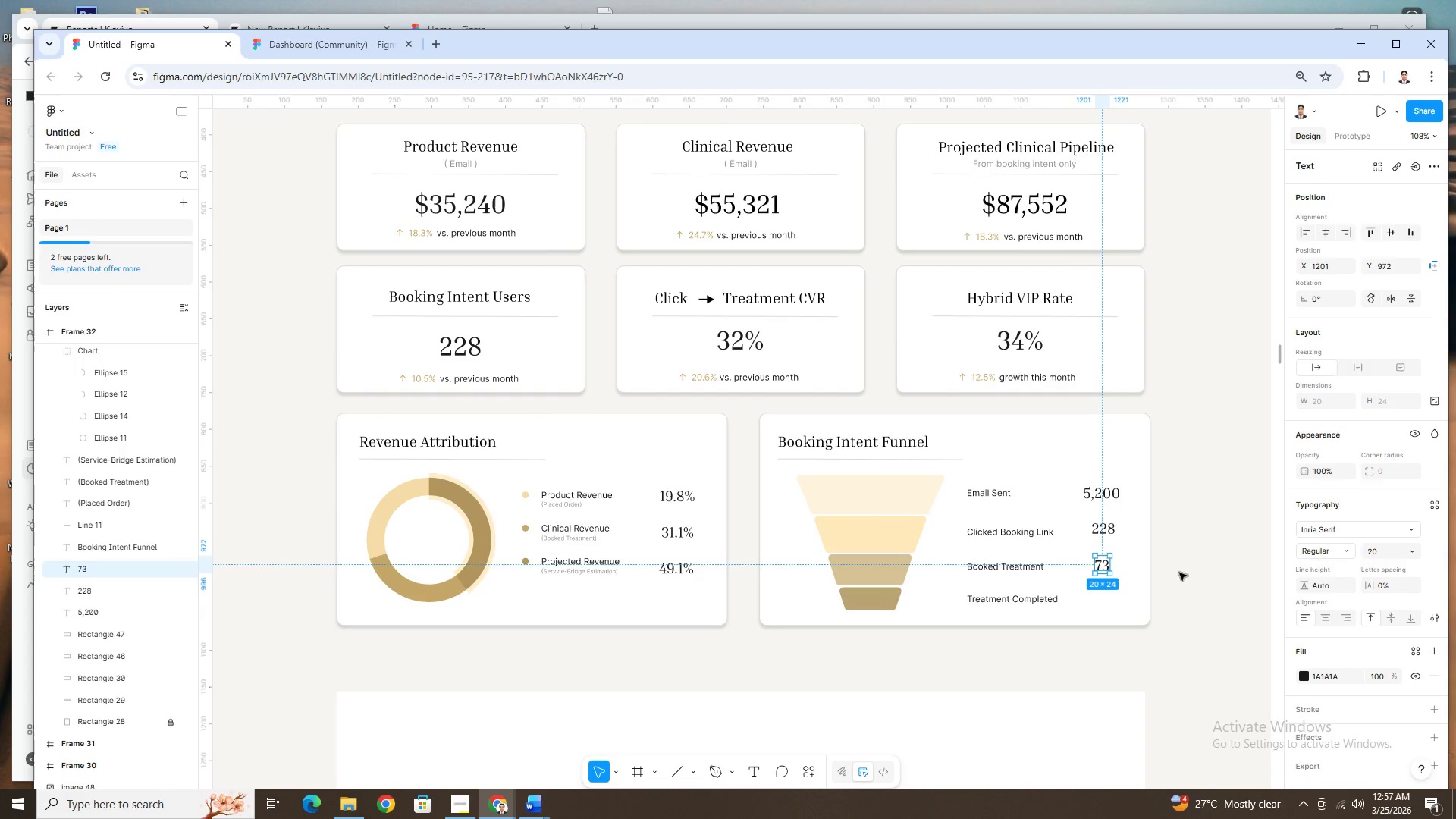 
left_click([1181, 573])
 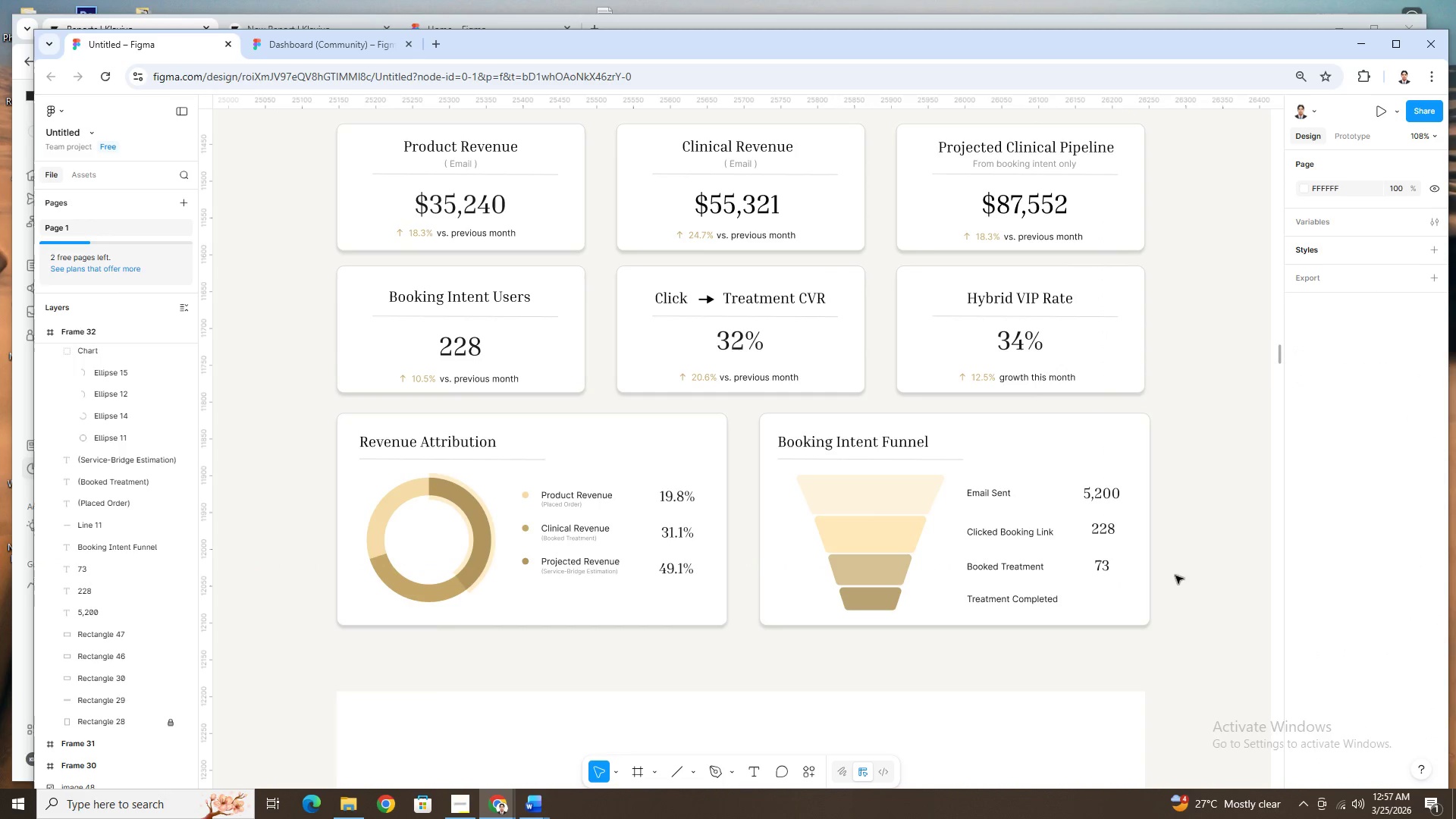 
hold_key(key=ControlLeft, duration=0.58)
 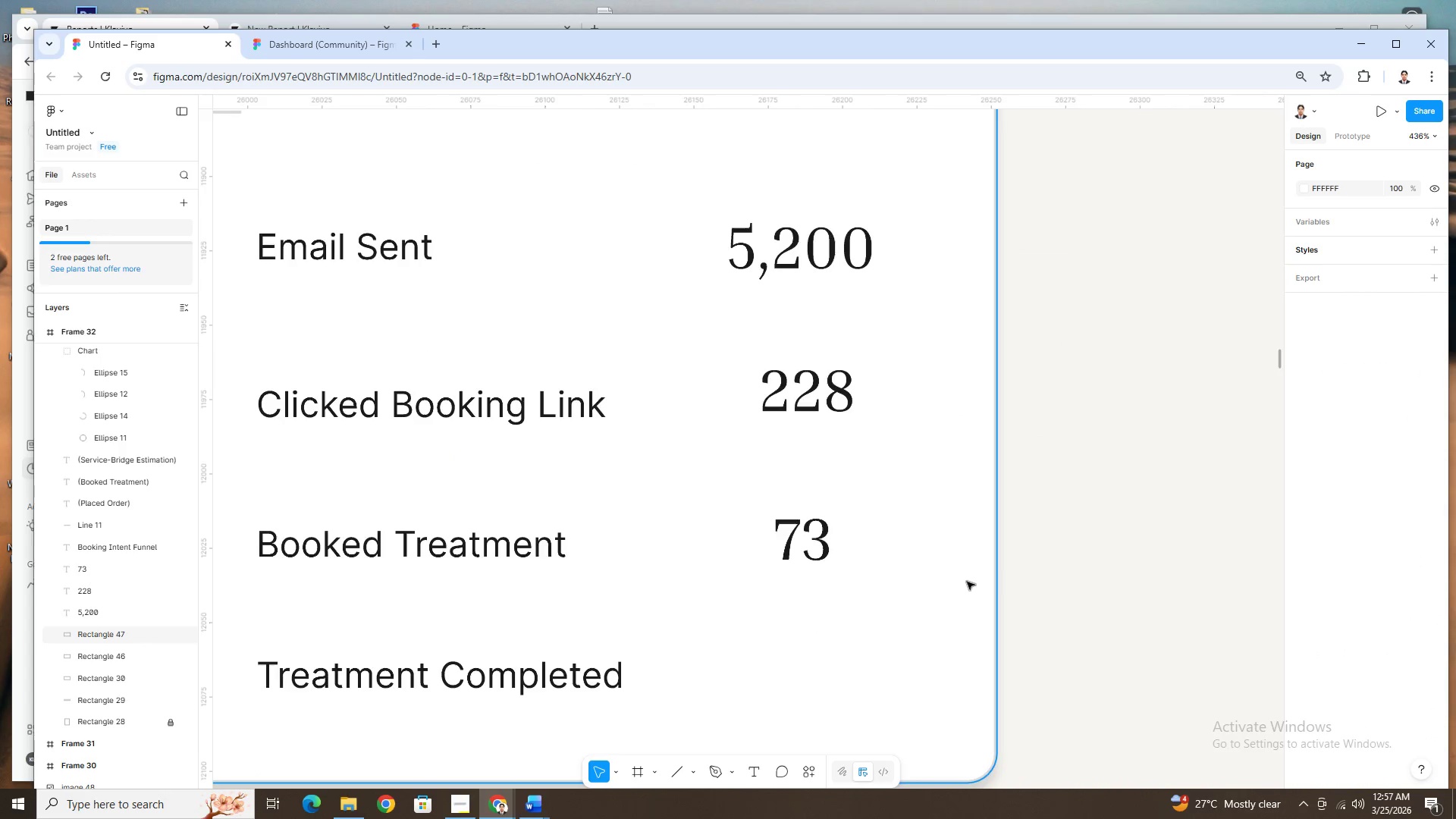 
hold_key(key=ControlLeft, duration=0.66)
 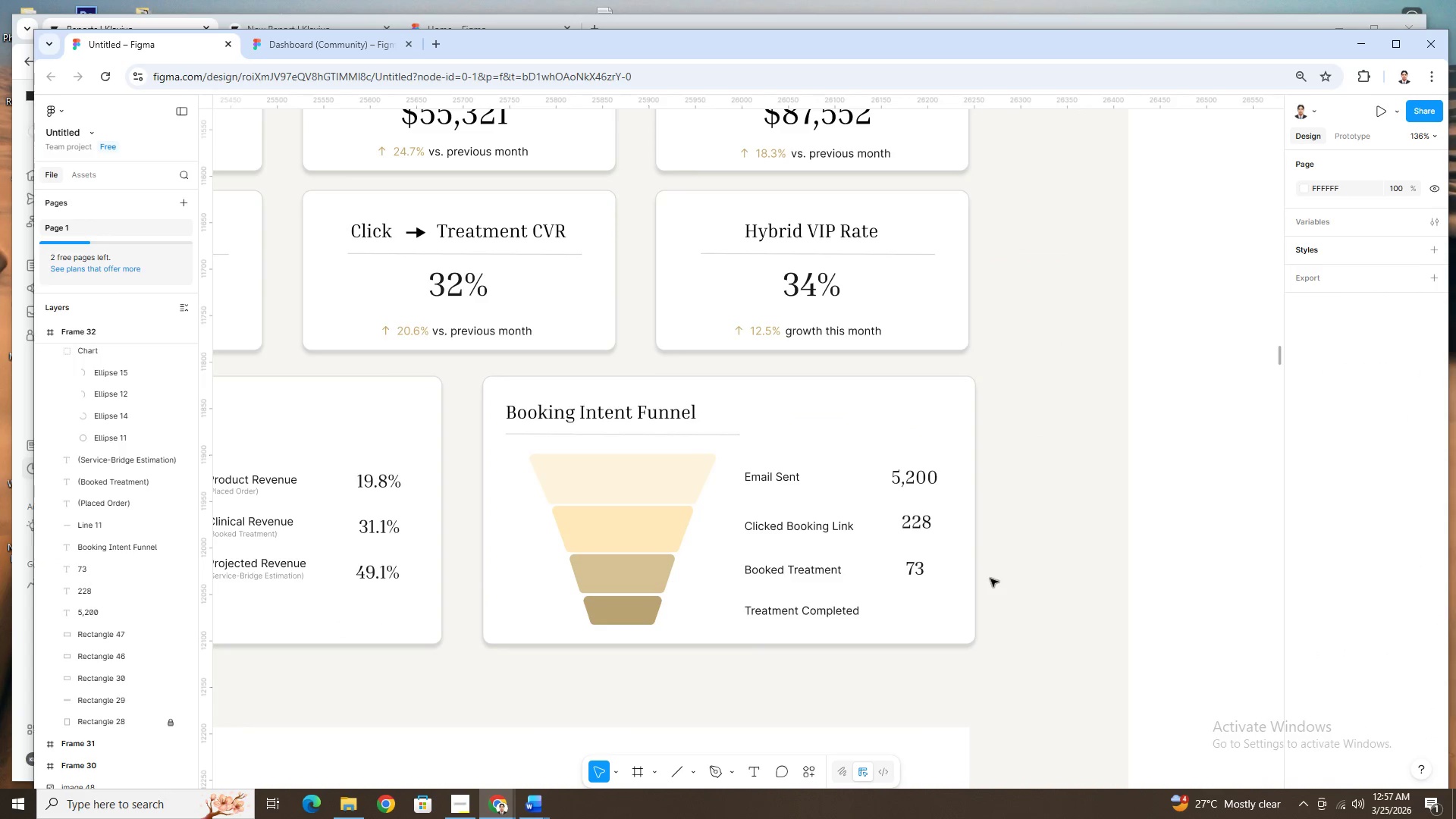 
scroll: coordinate [1203, 573], scroll_direction: up, amount: 6.0
 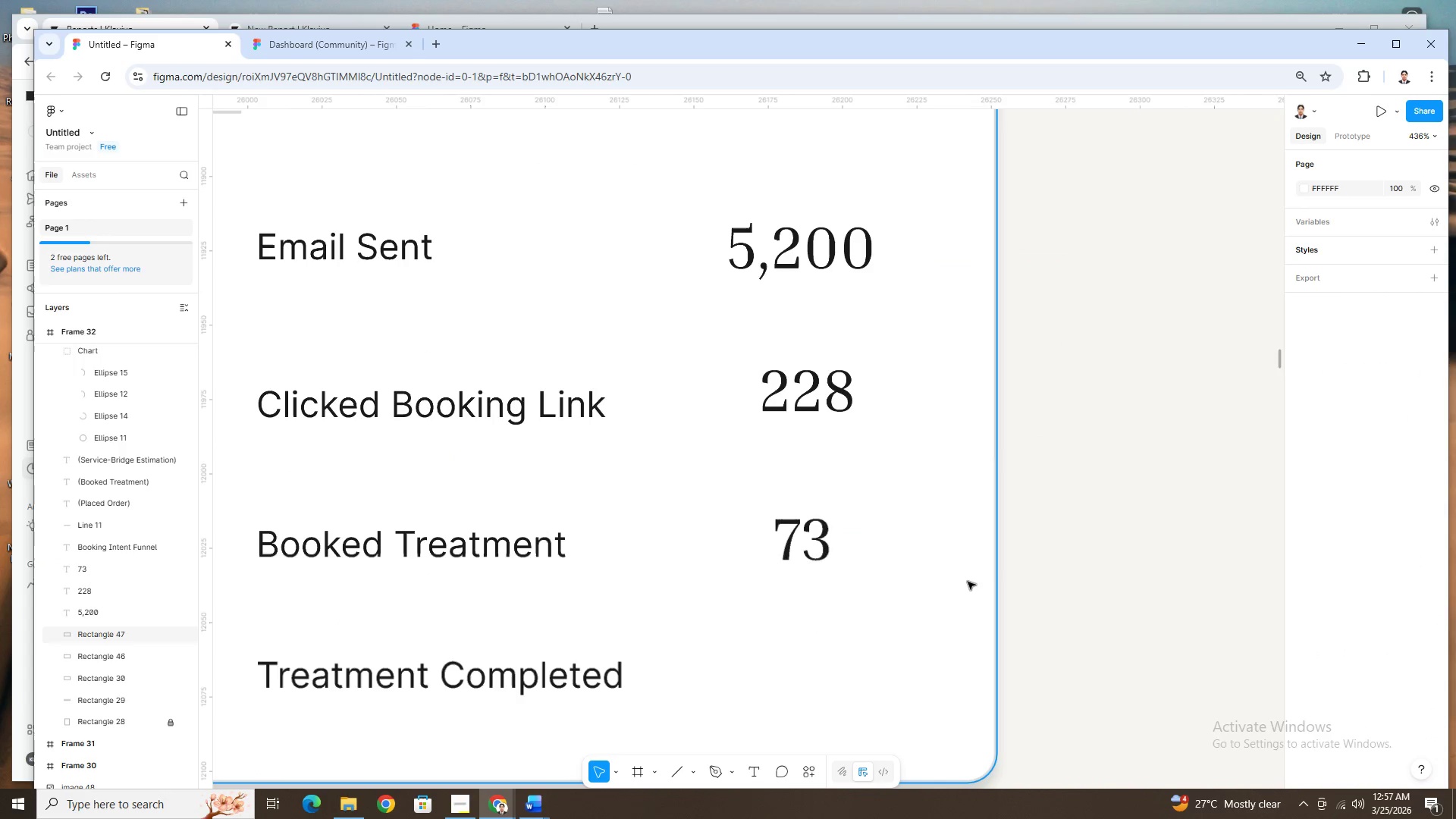 
scroll: coordinate [967, 582], scroll_direction: down, amount: 5.0
 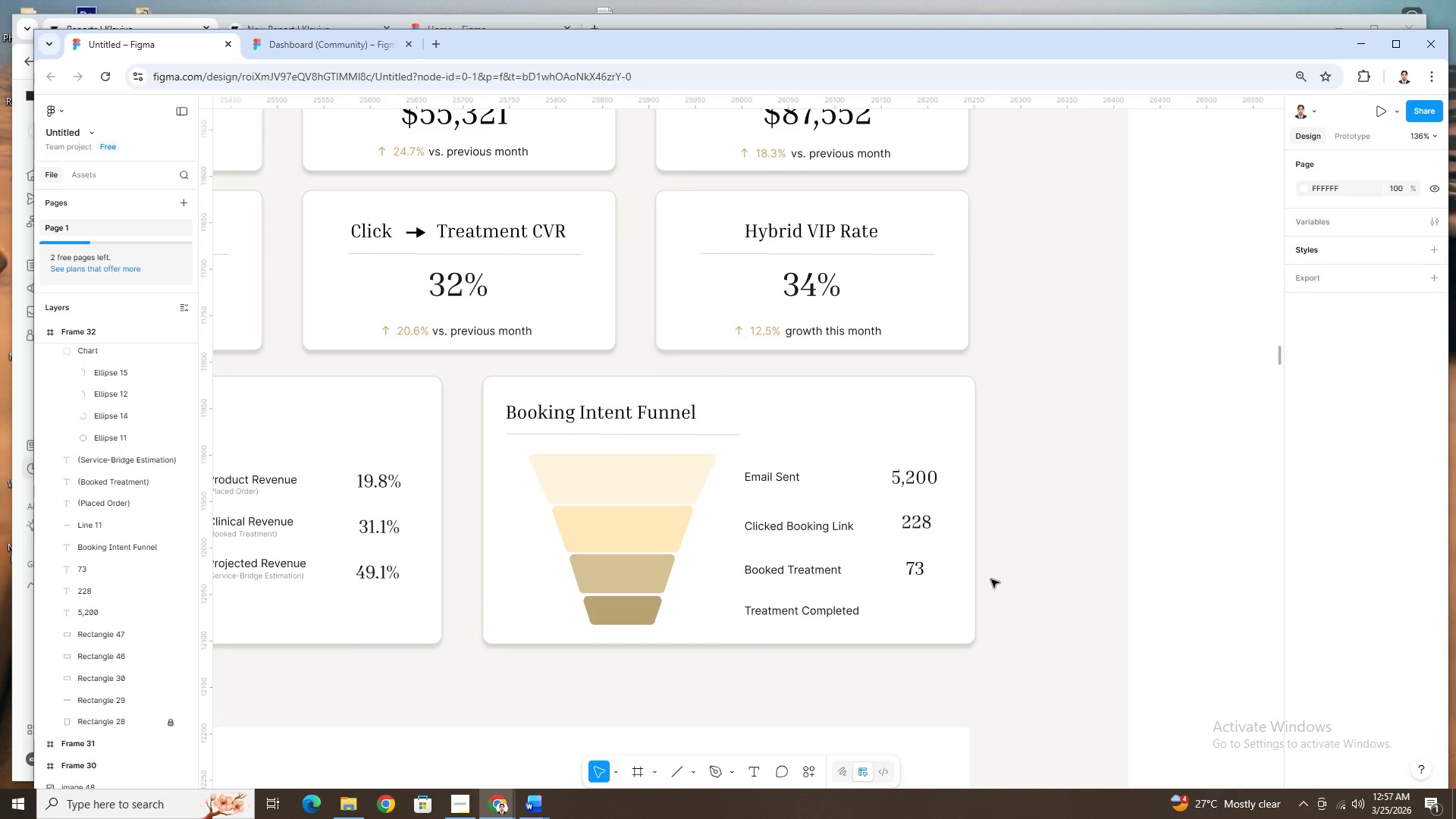 
scroll: coordinate [991, 582], scroll_direction: up, amount: 3.0
 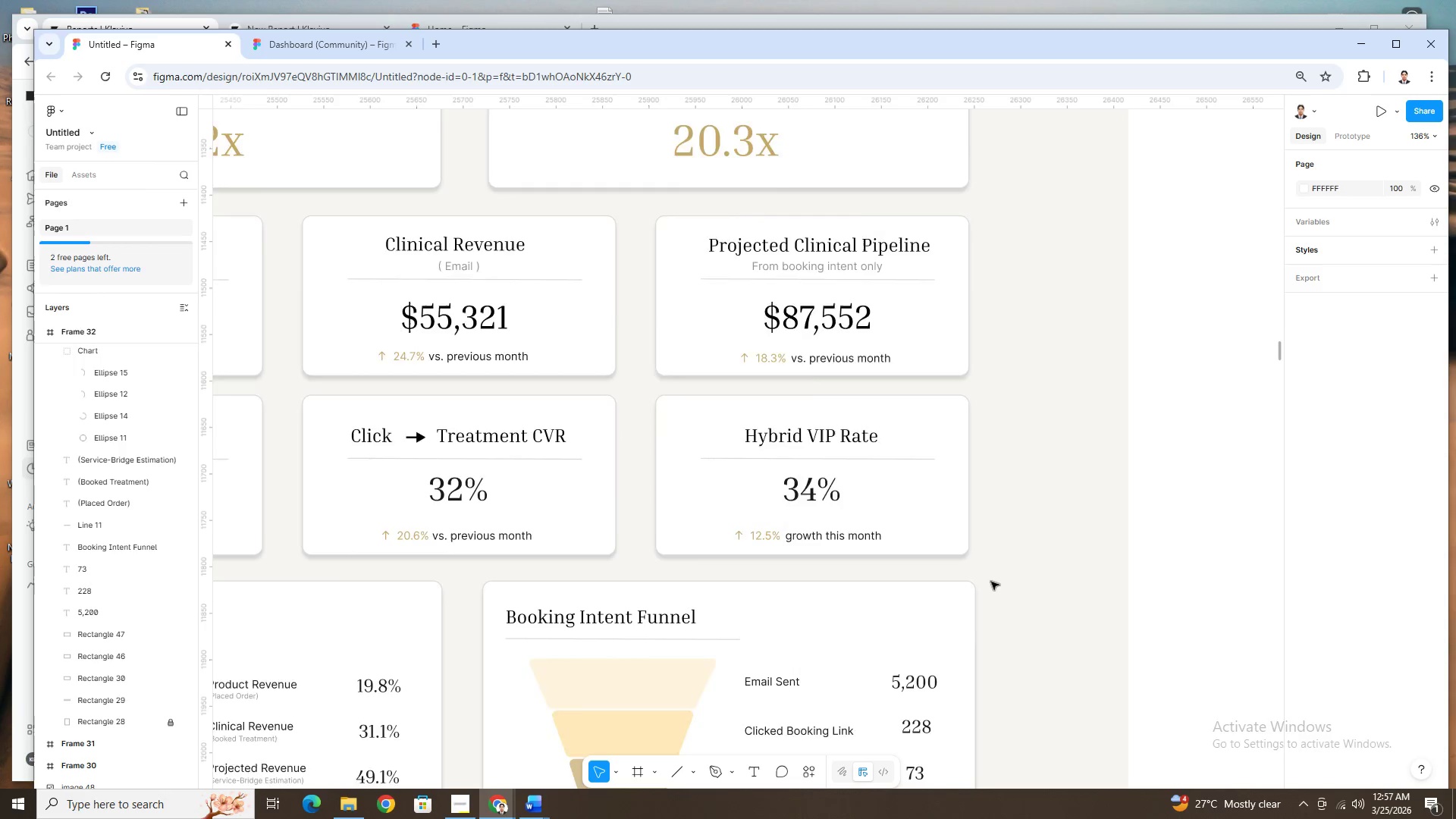 
scroll: coordinate [991, 582], scroll_direction: down, amount: 1.0
 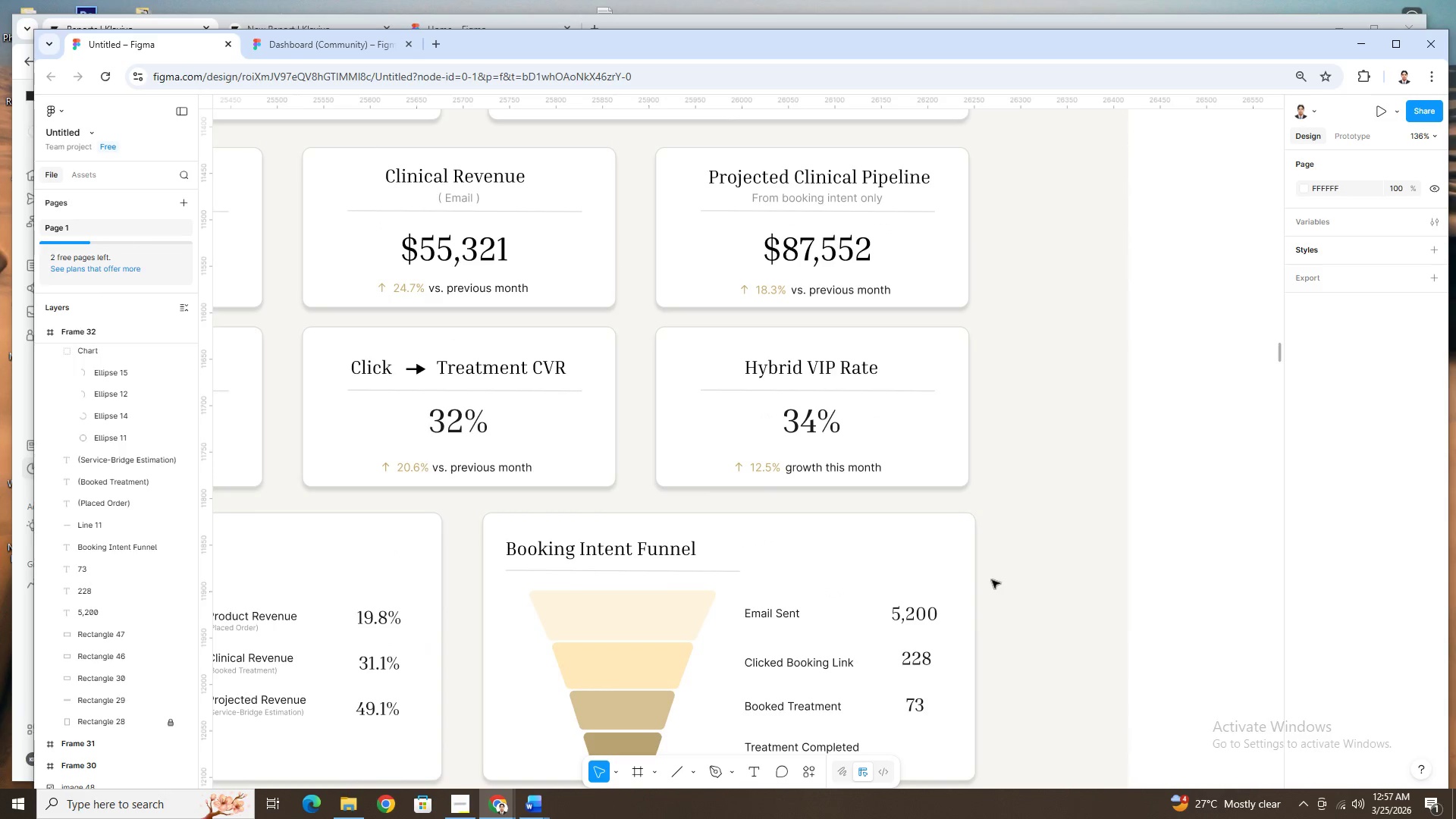 
hold_key(key=ControlLeft, duration=1.5)
scroll: coordinate [992, 578], scroll_direction: down, amount: 6.0
 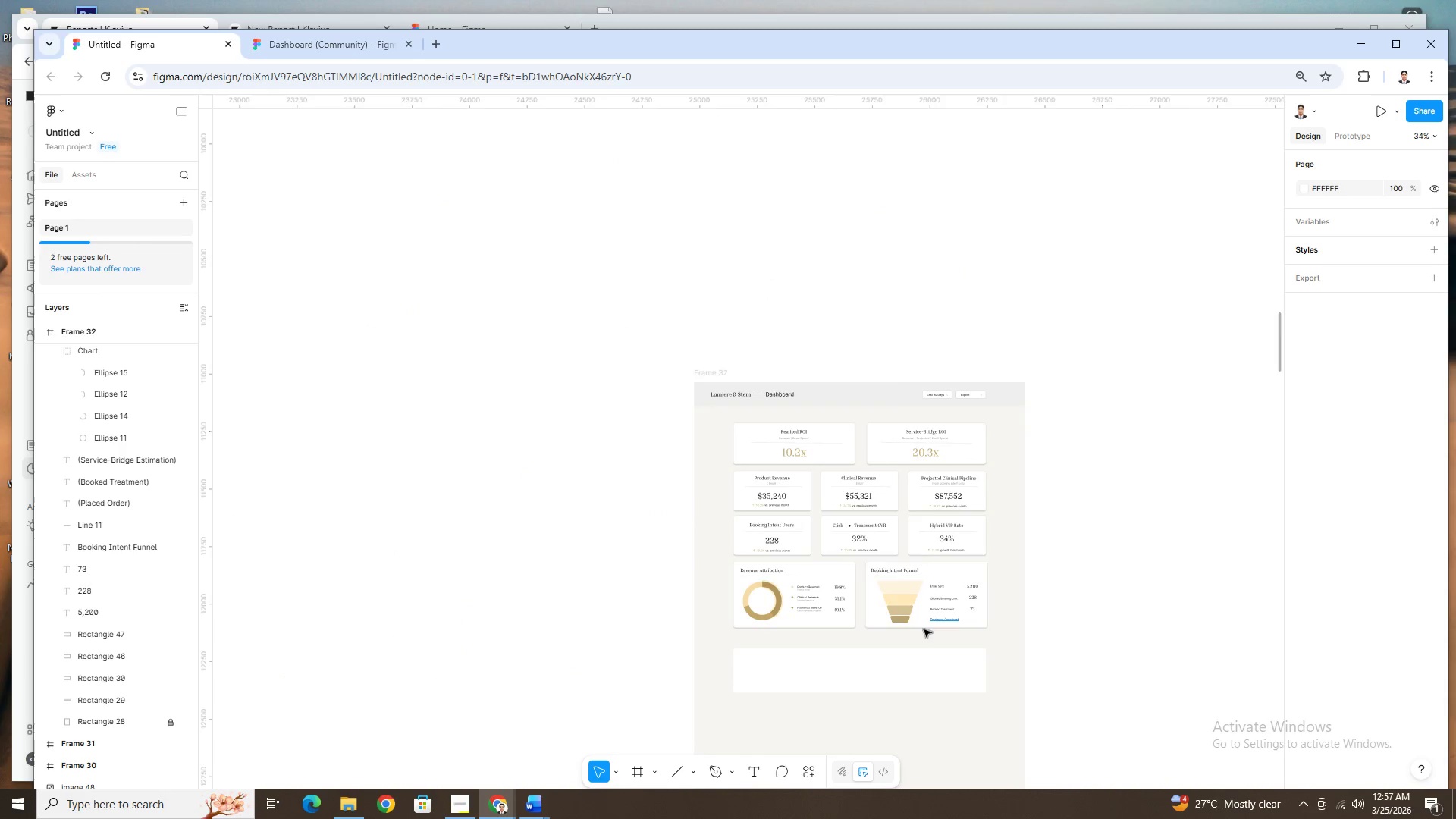 
hold_key(key=ControlLeft, duration=0.75)
scroll: coordinate [1045, 626], scroll_direction: up, amount: 8.0
 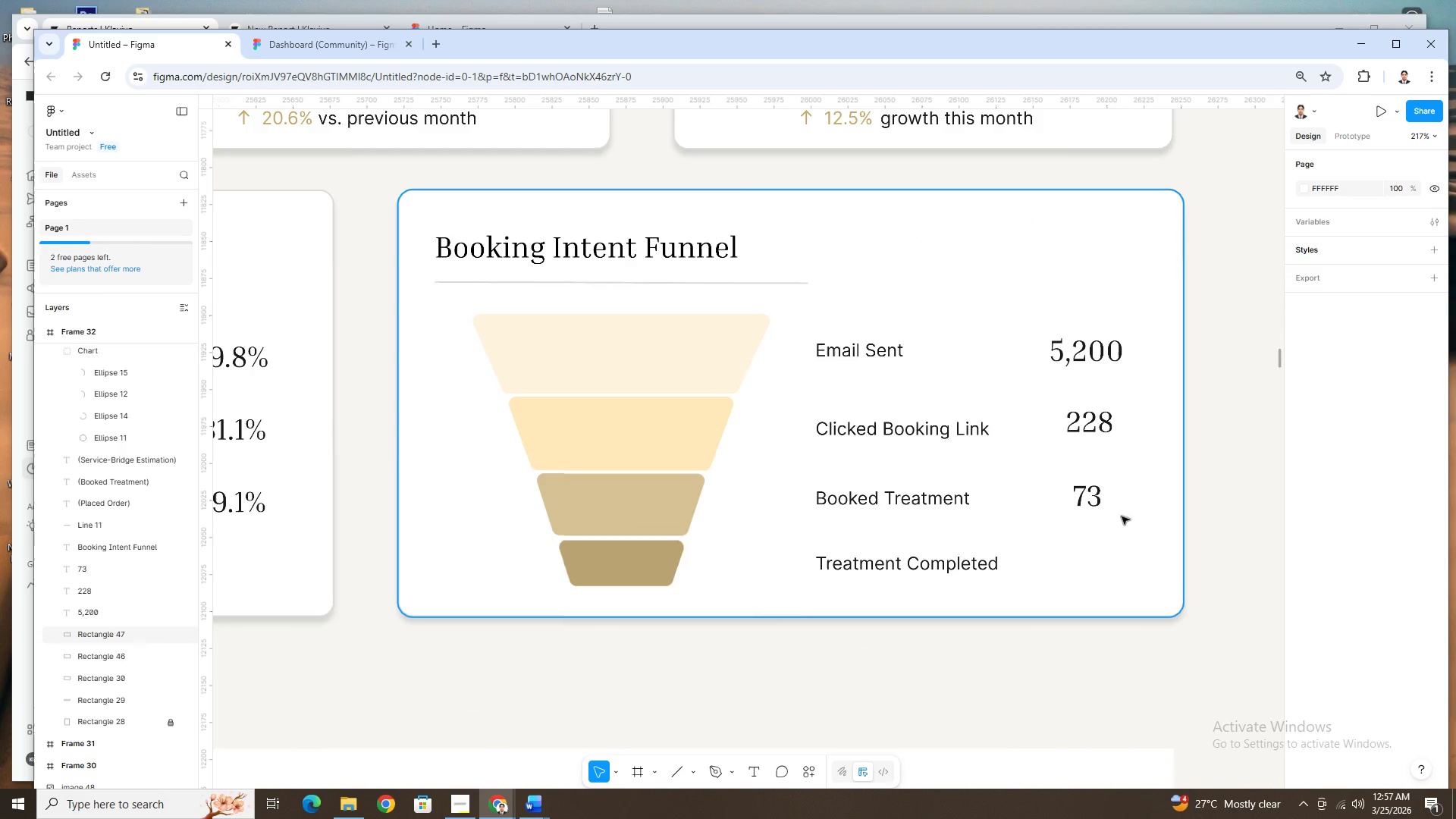 
left_click([1100, 501])
 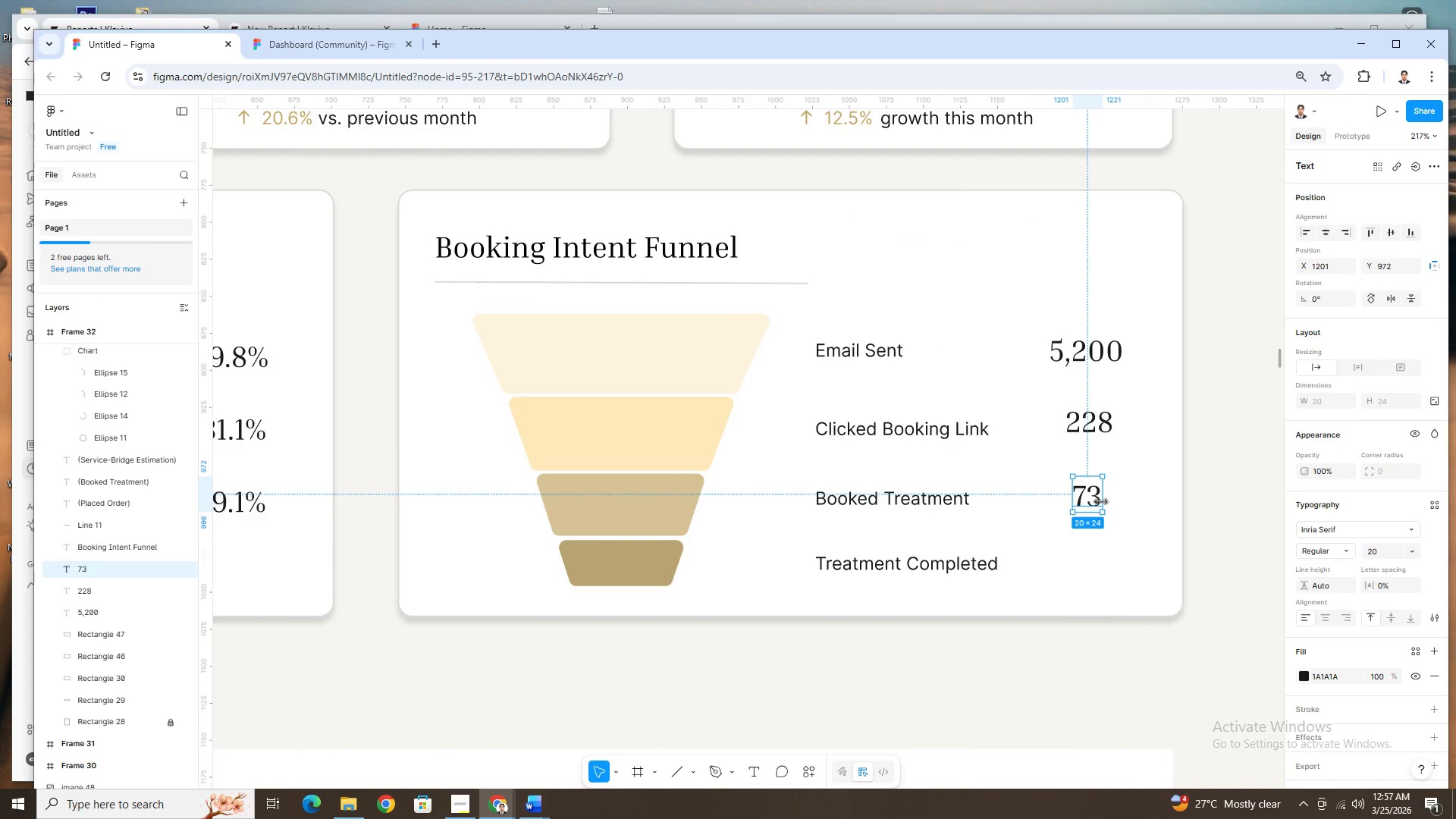 
key(Control+C)
 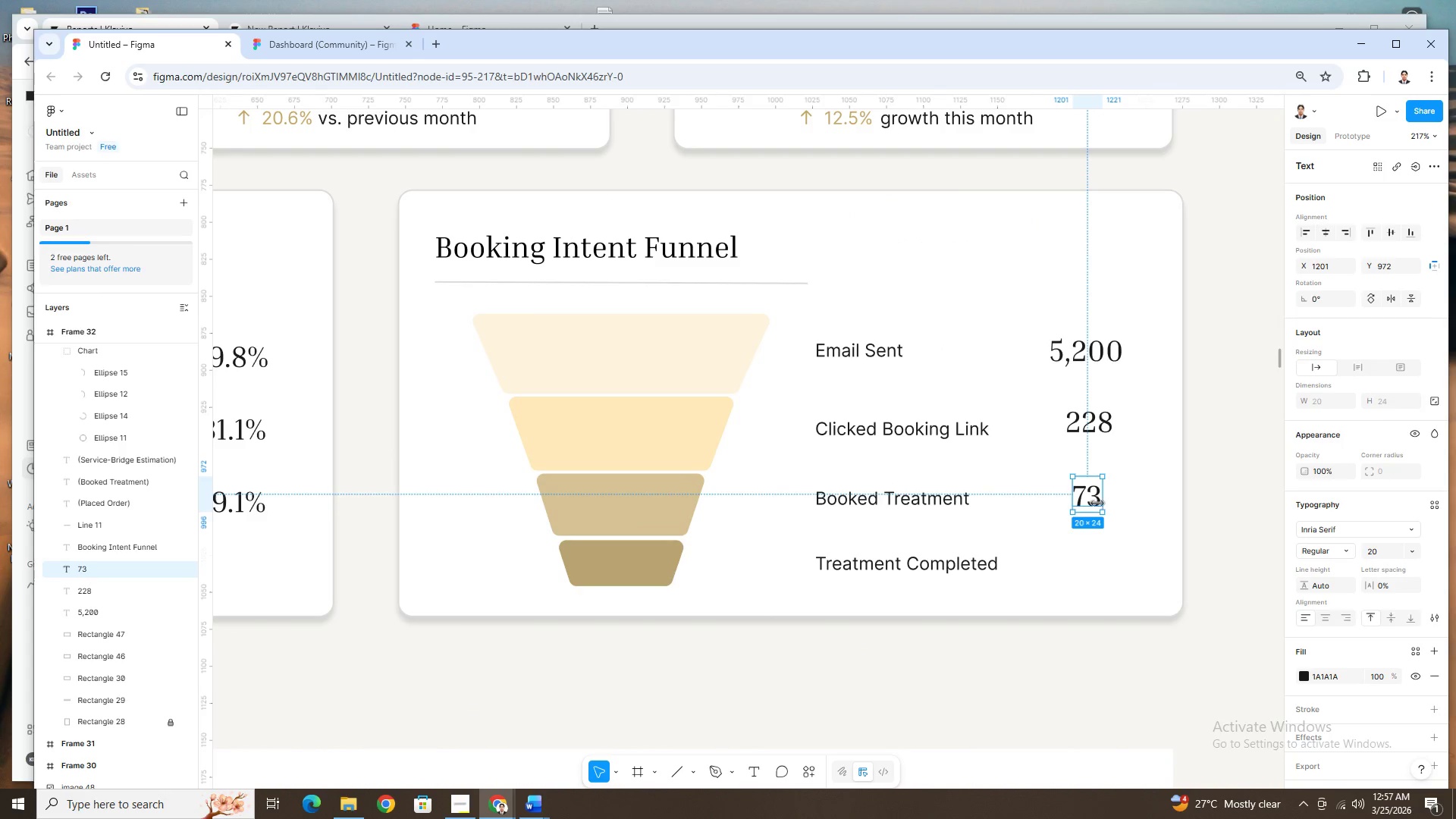 
key(Control+V)
 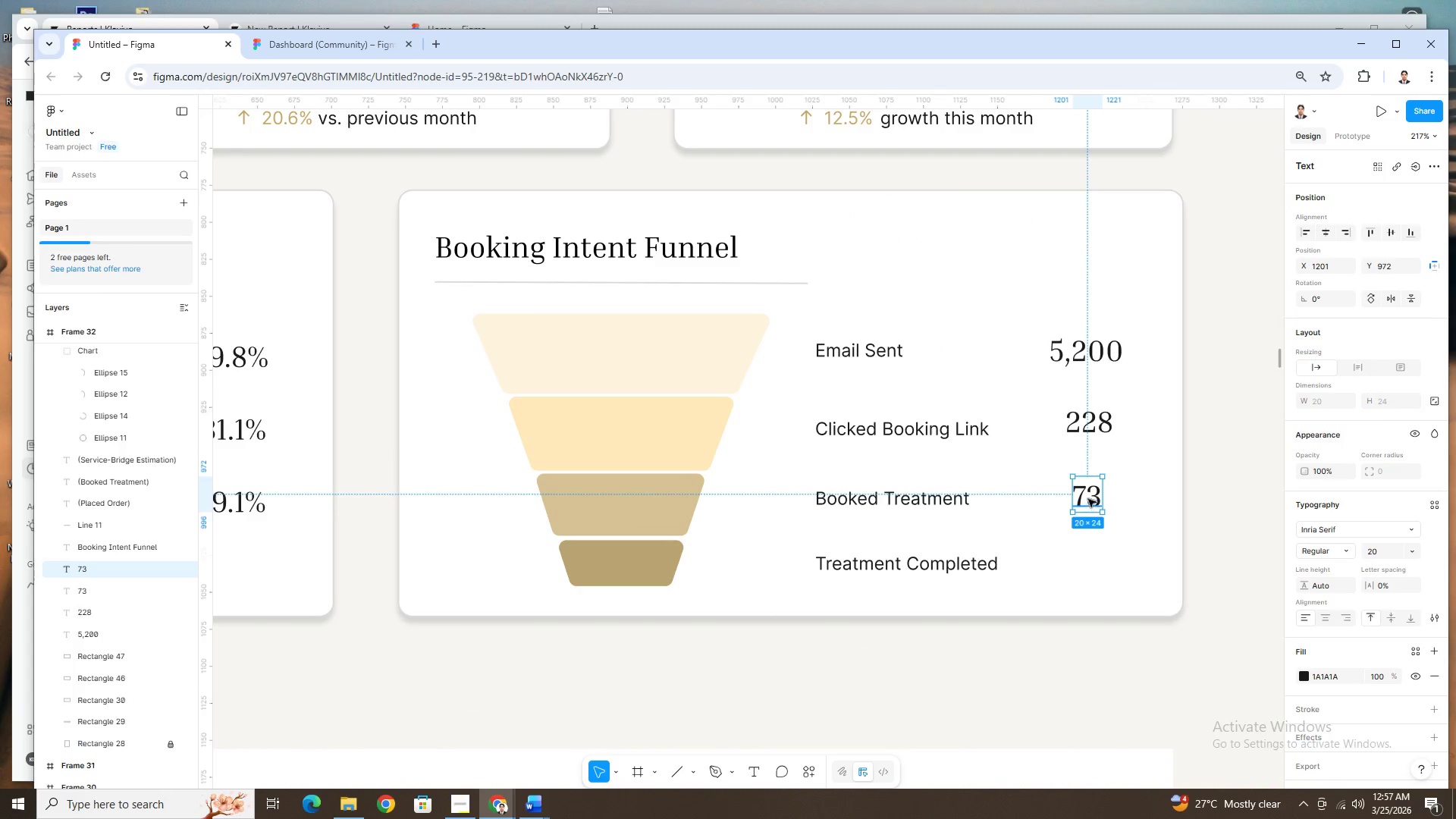 
left_click_drag(start_coordinate=[1088, 499], to_coordinate=[1089, 563])
 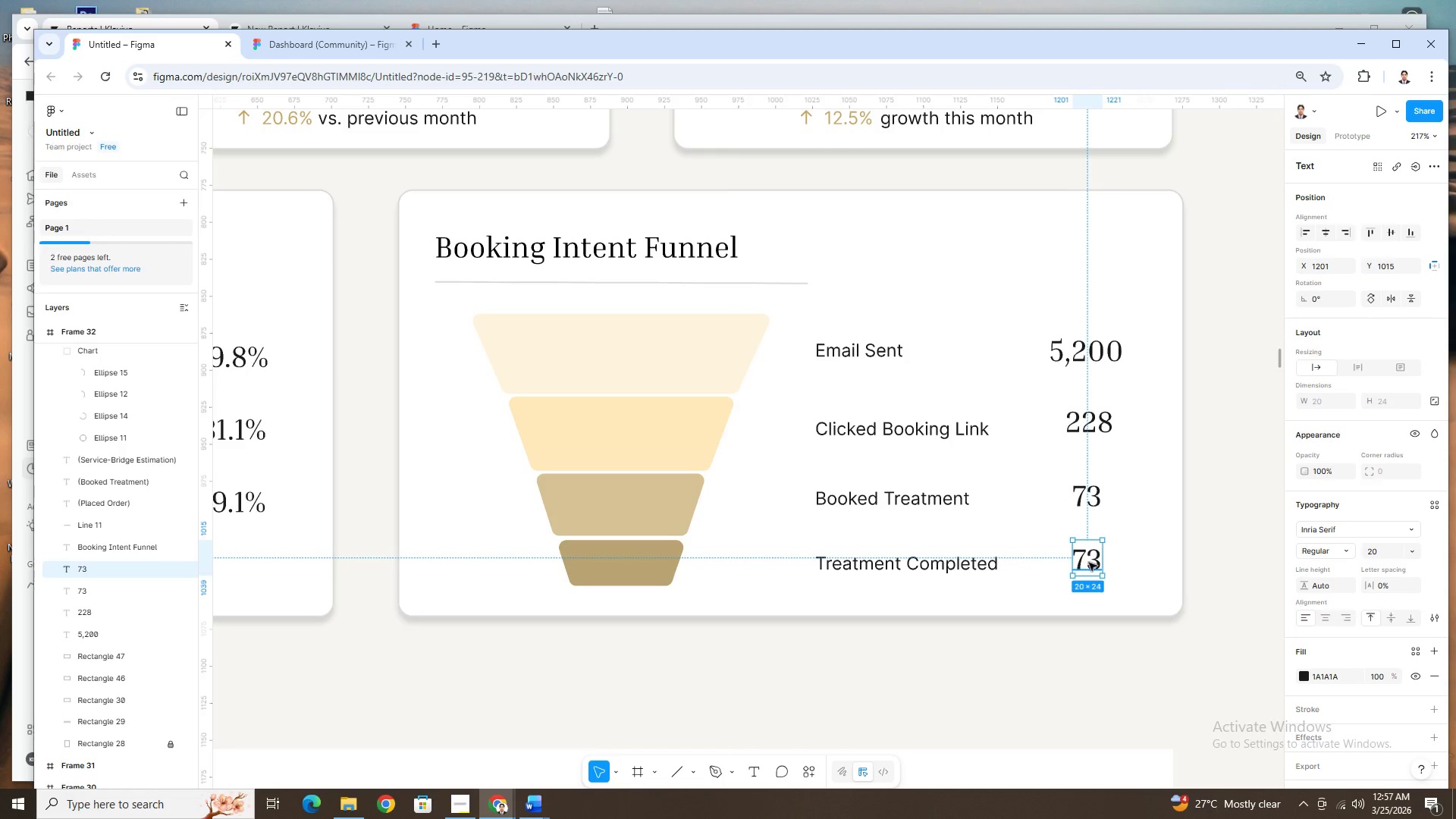 
double_click([1089, 563])
 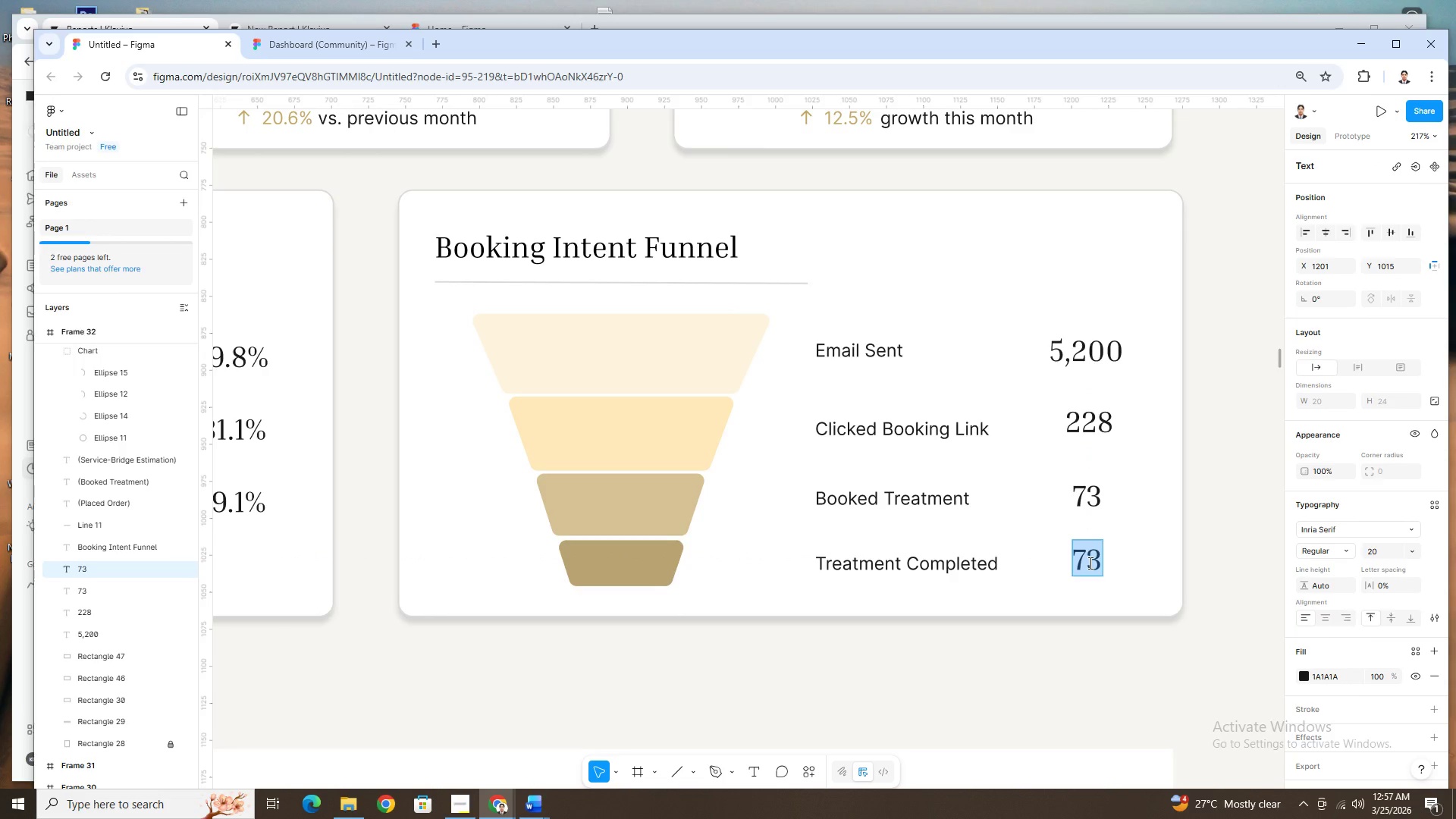 
key(Numpad6)
 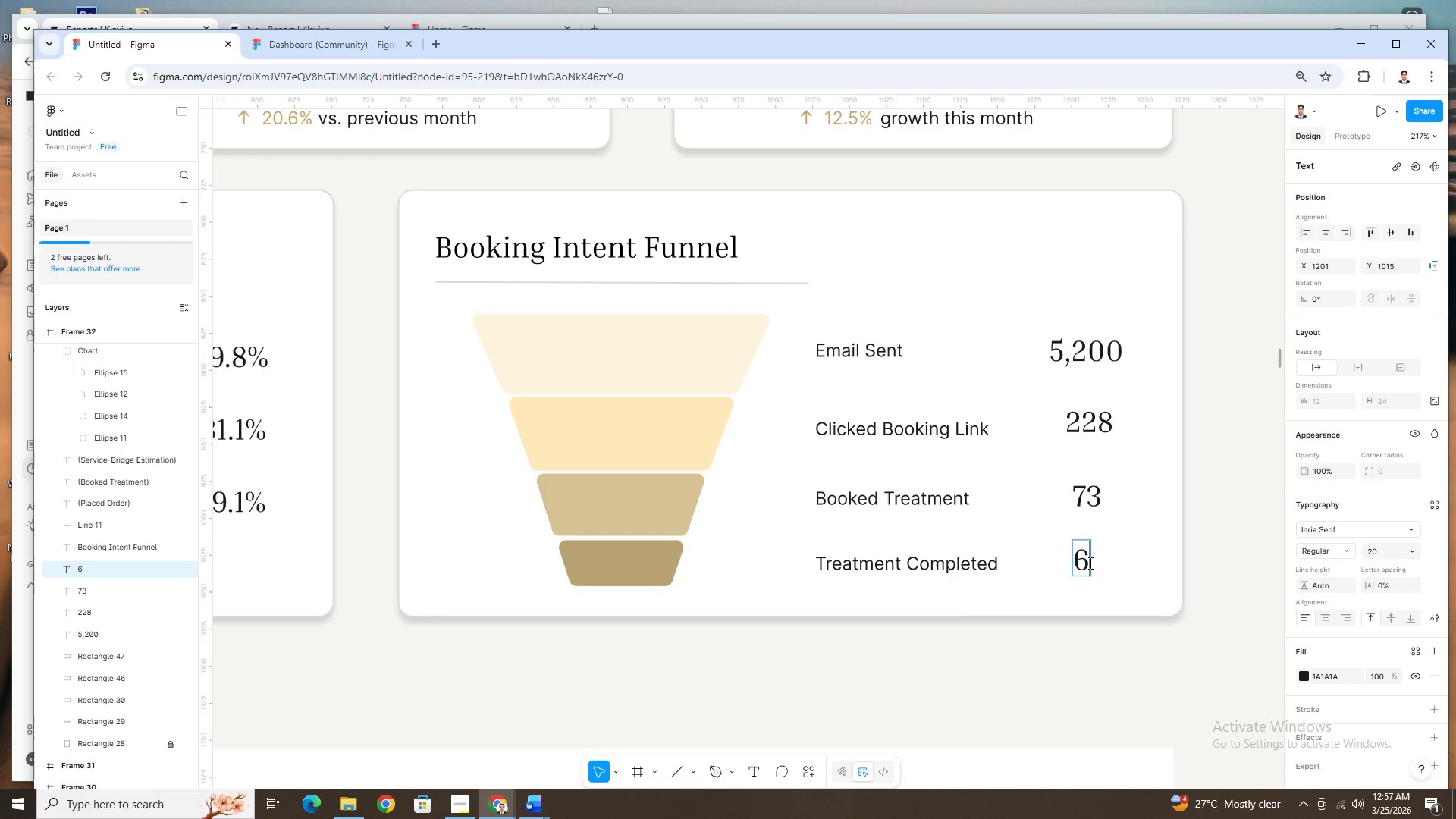 
key(Numpad8)
 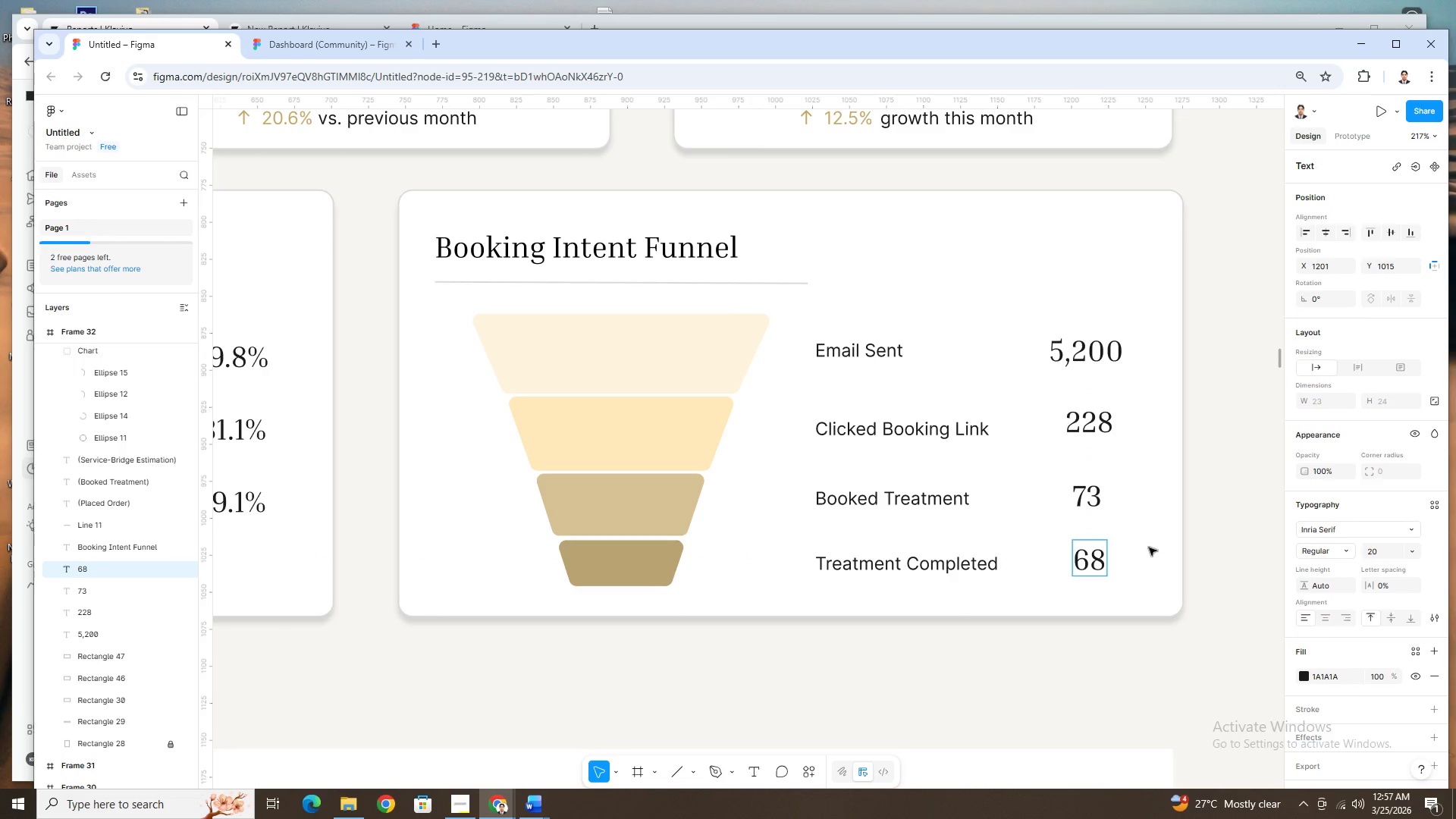 
left_click([1149, 548])
 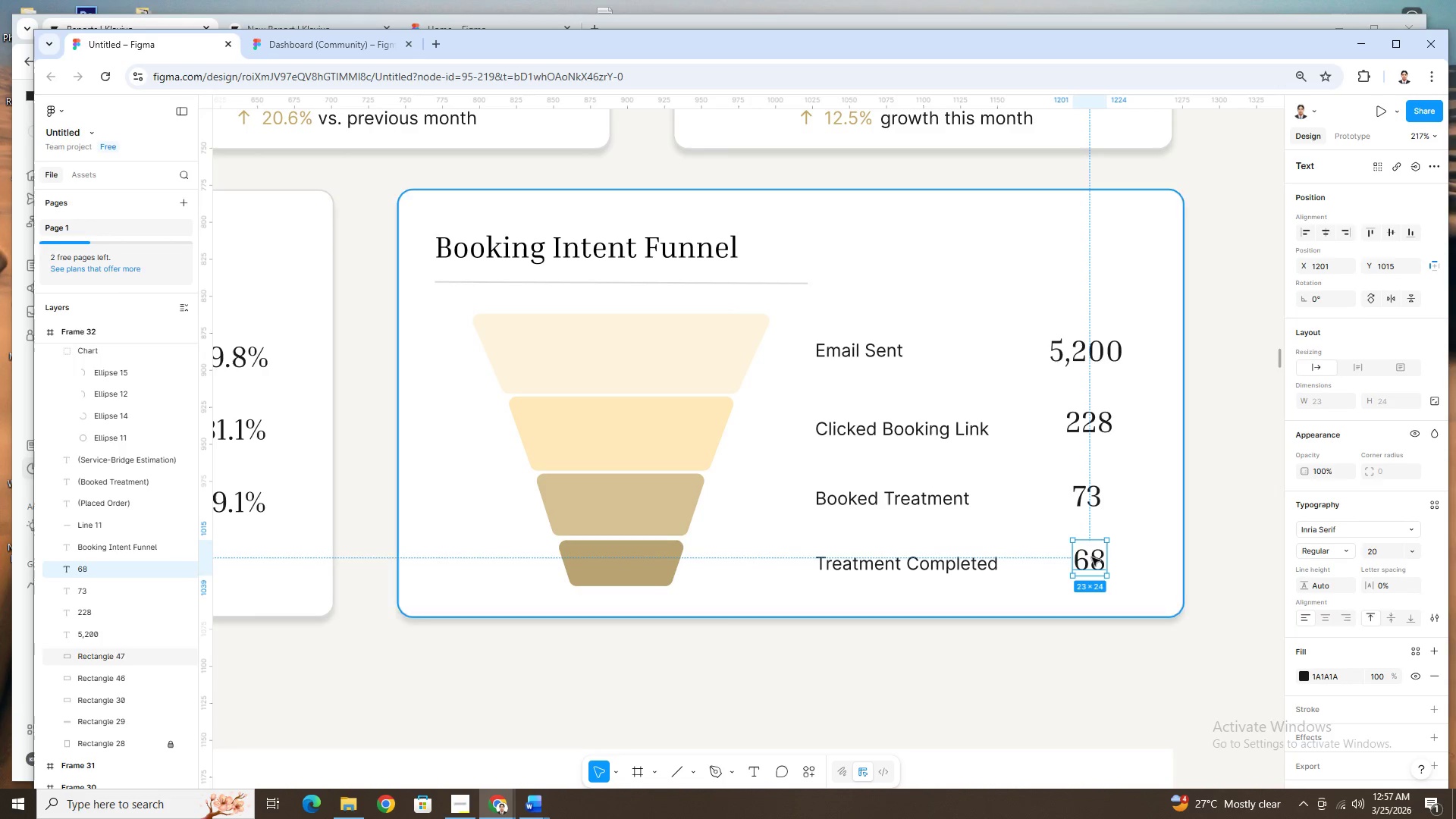 
left_click([1094, 557])
 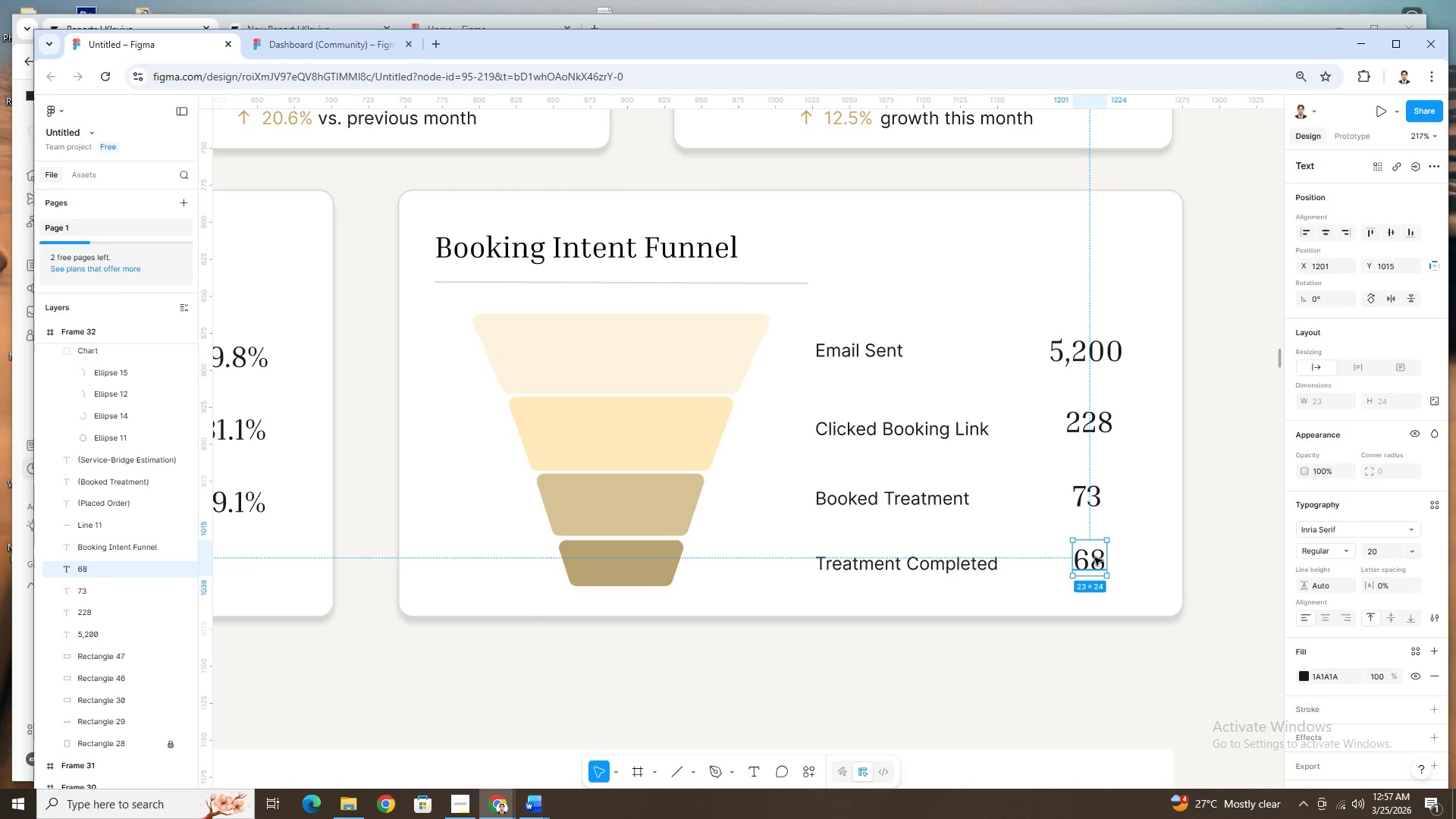 
key(ArrowLeft)
 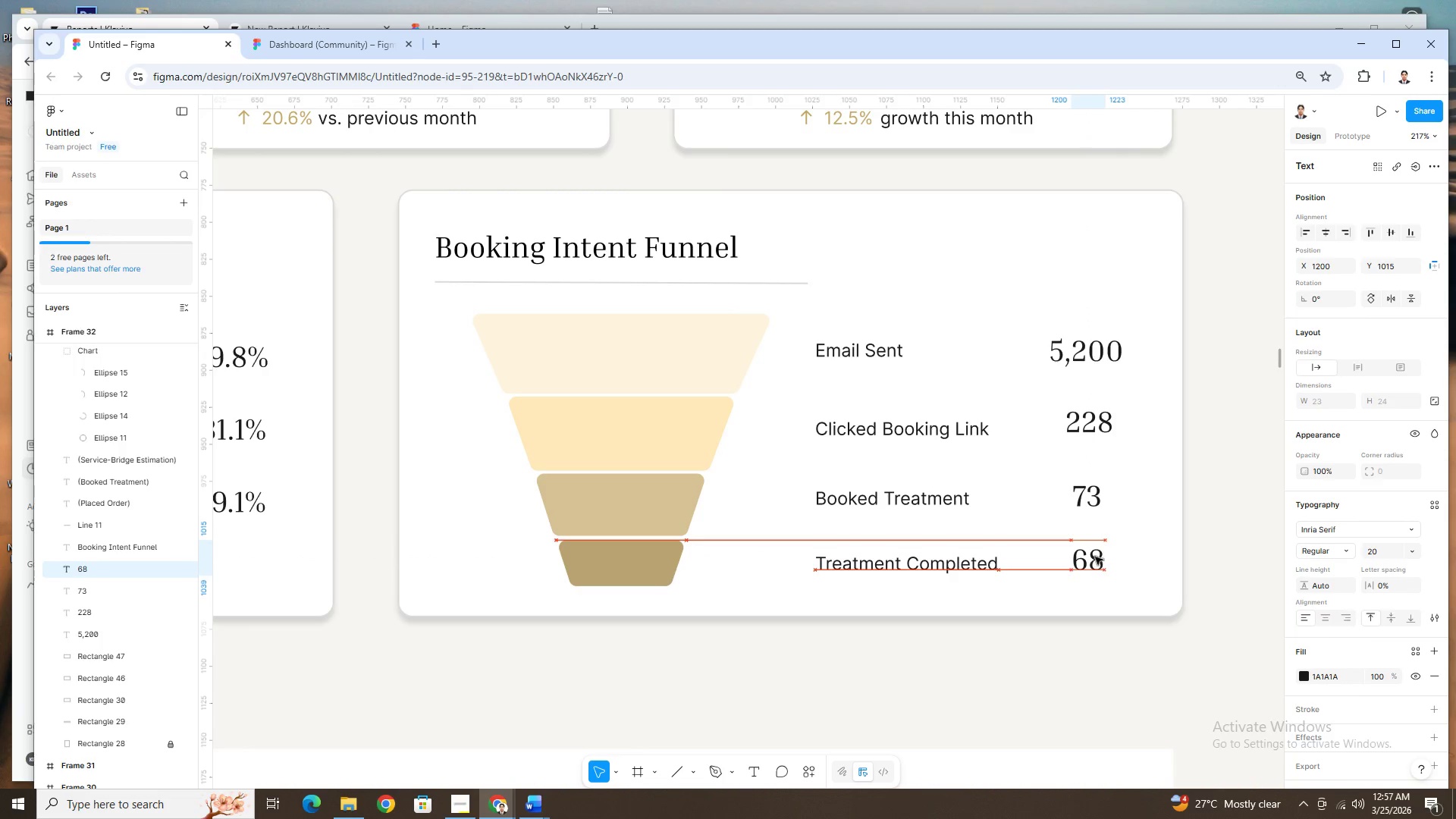 
key(ArrowLeft)
 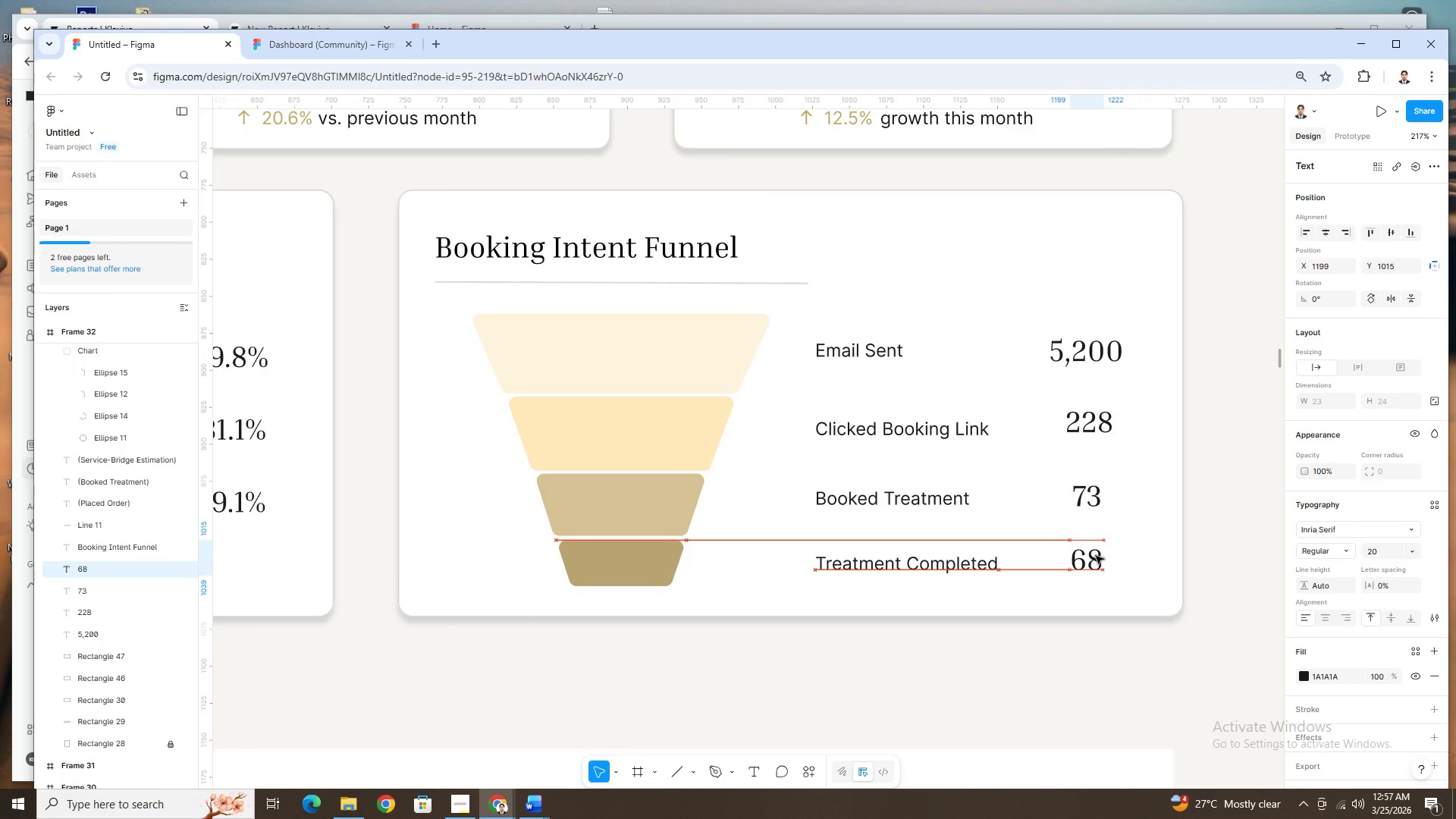 
key(ArrowLeft)
 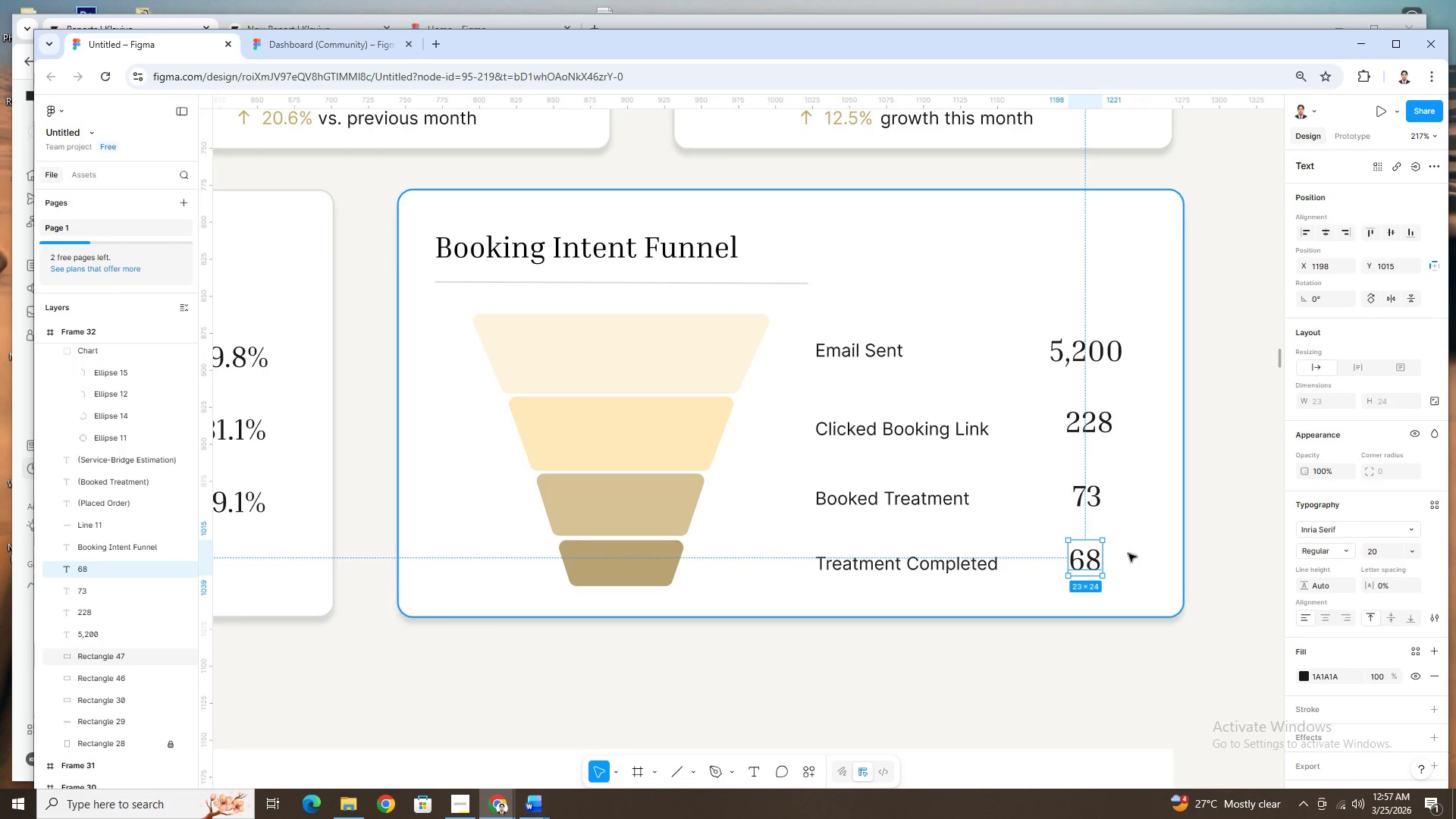 
key(ArrowRight)
 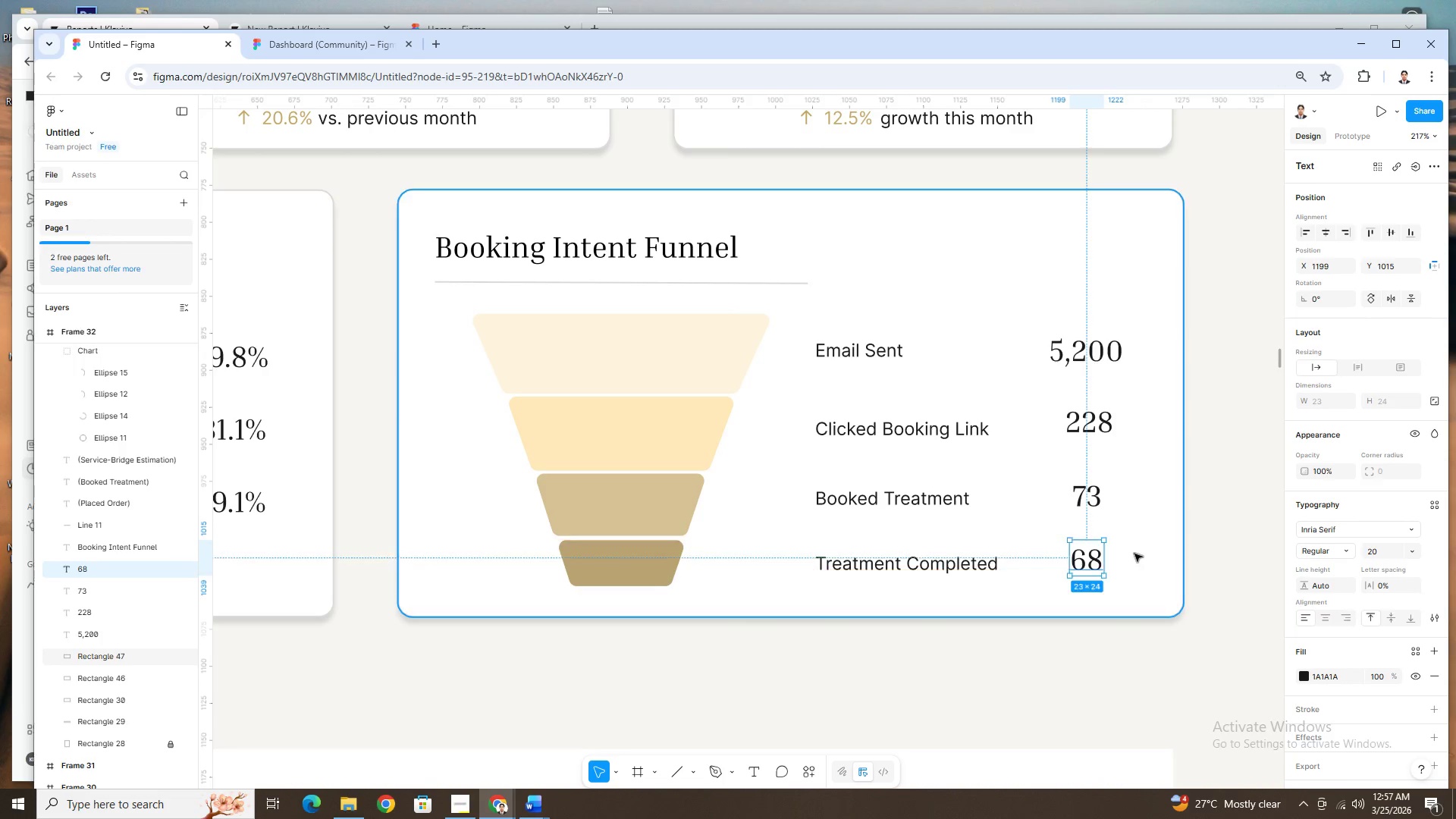 
left_click([1158, 549])
 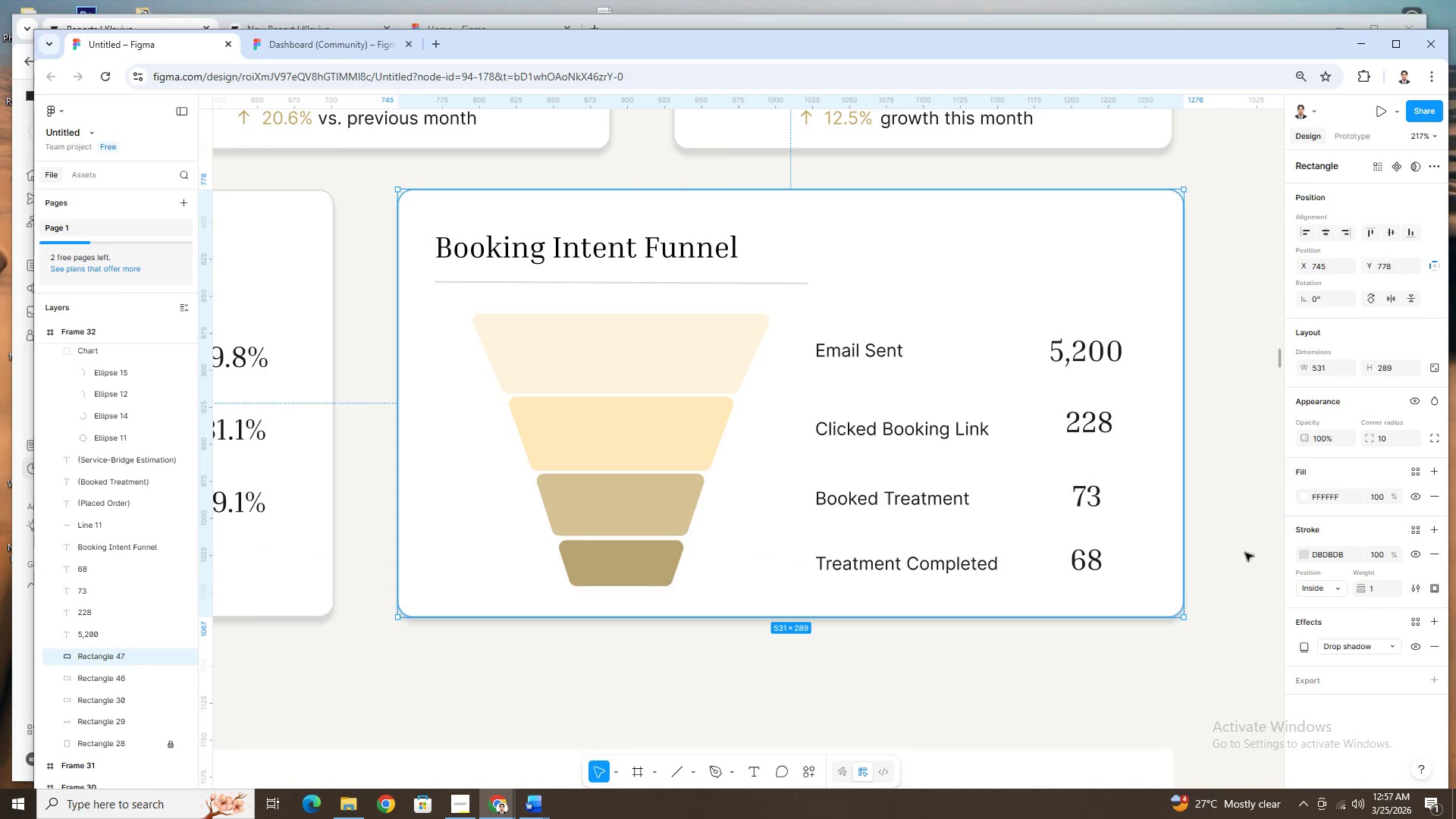 
hold_key(key=ControlLeft, duration=1.12)
scroll: coordinate [1222, 519], scroll_direction: down, amount: 7.0
 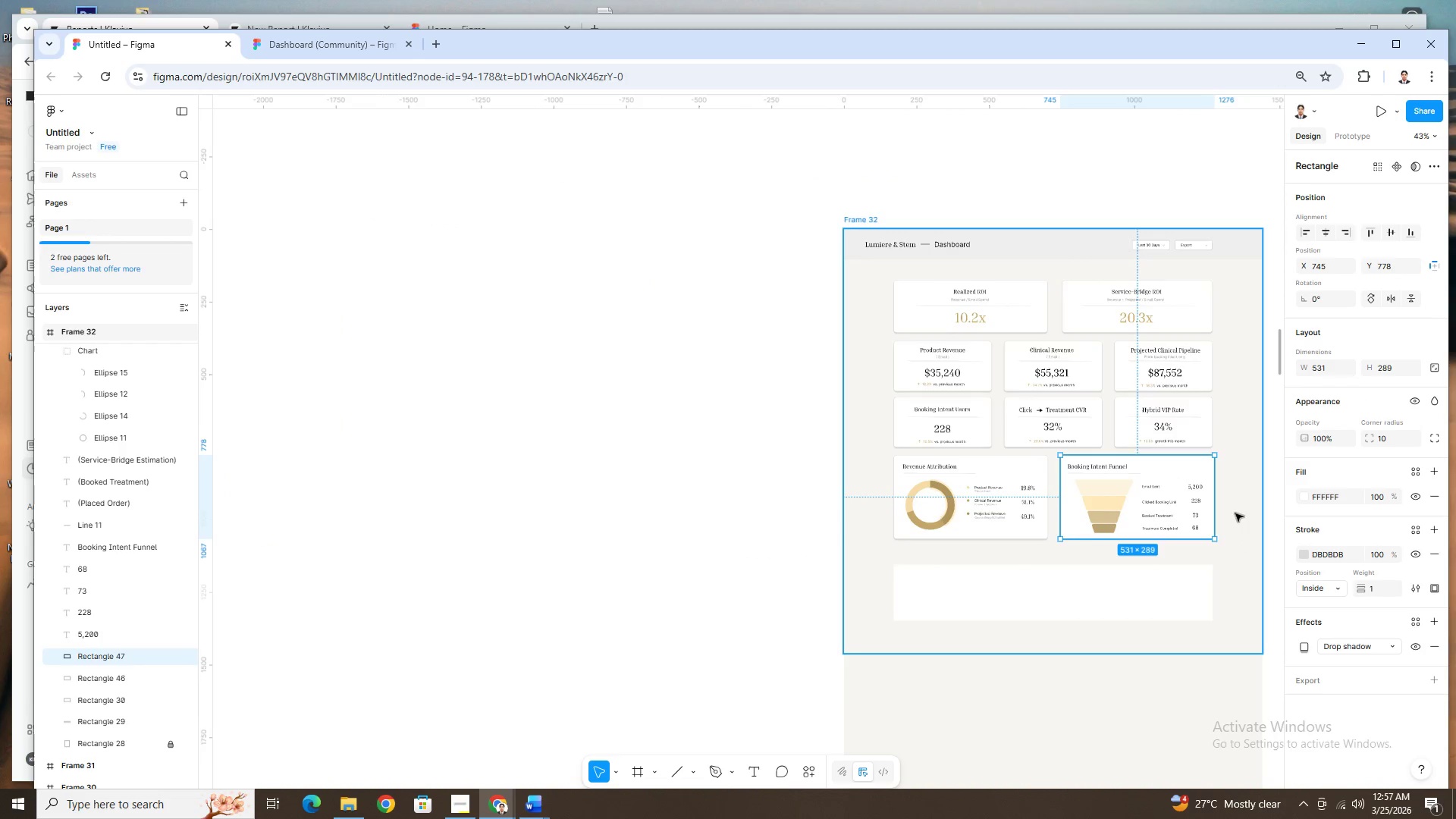 
scroll: coordinate [1231, 510], scroll_direction: up, amount: 7.0
 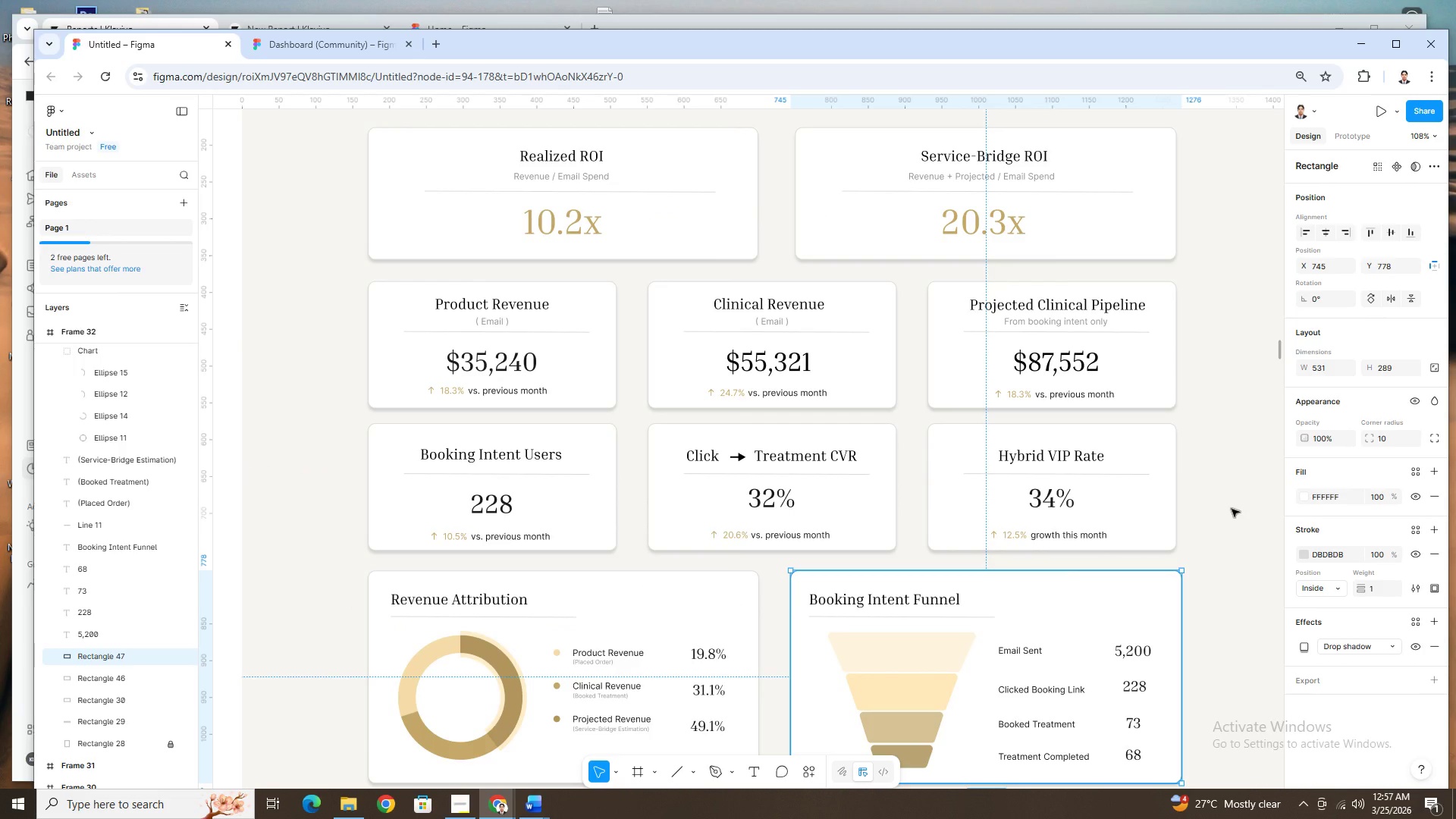 
scroll: coordinate [1232, 509], scroll_direction: down, amount: 5.0
 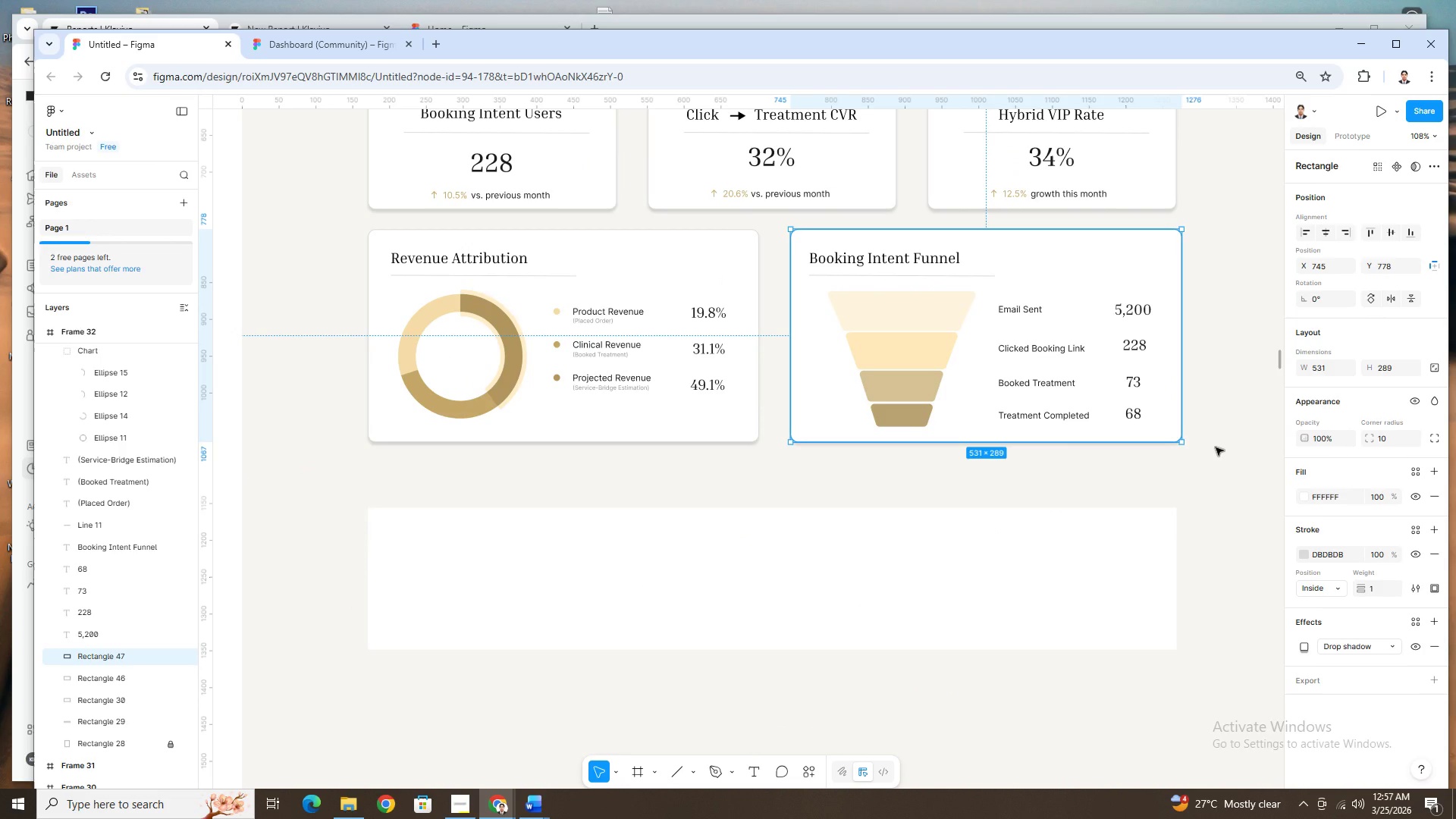 
hold_key(key=ControlLeft, duration=1.12)
scroll: coordinate [1213, 417], scroll_direction: none, amount: 0.0
 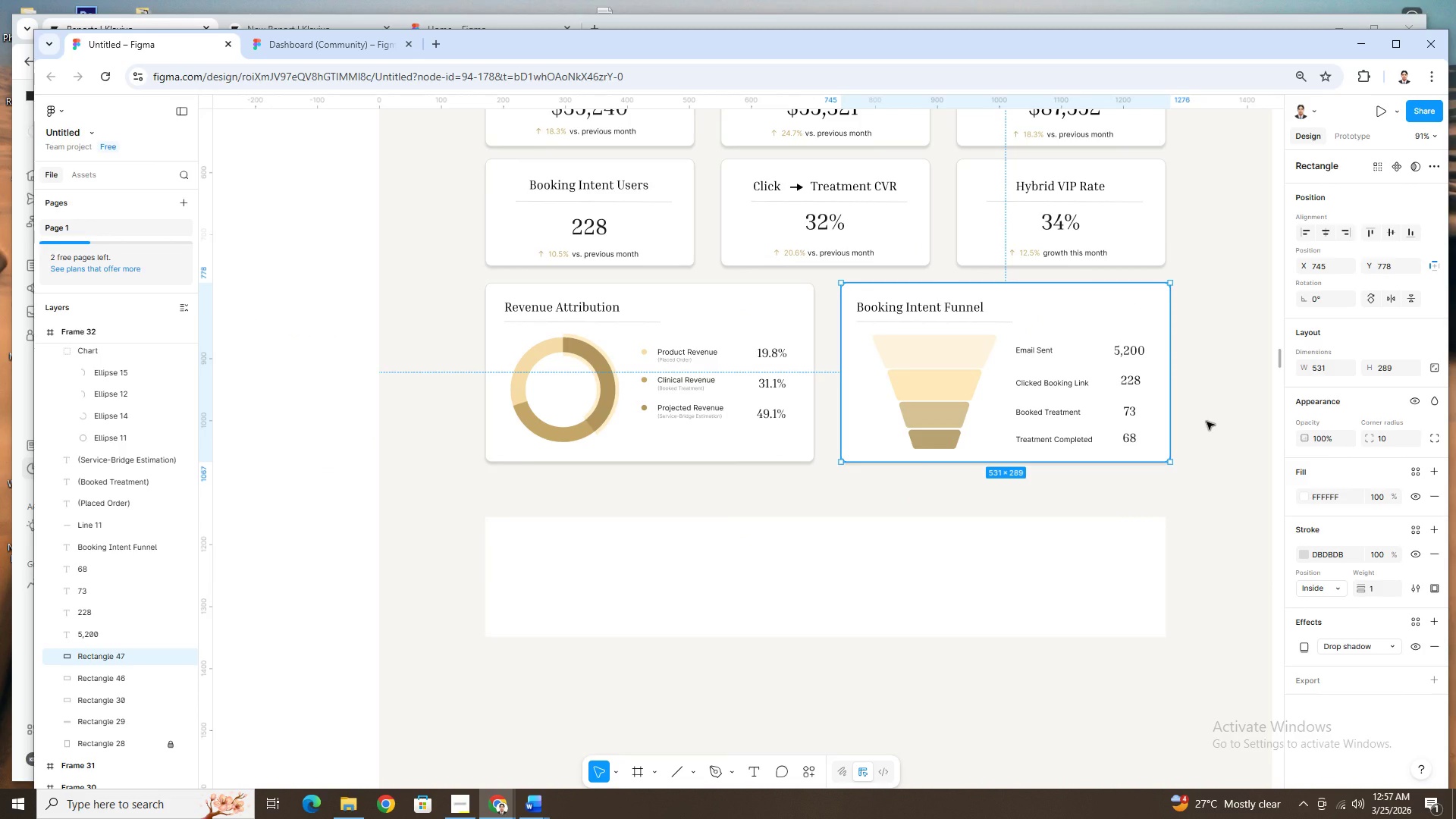 
scroll: coordinate [1207, 422], scroll_direction: up, amount: 1.0
 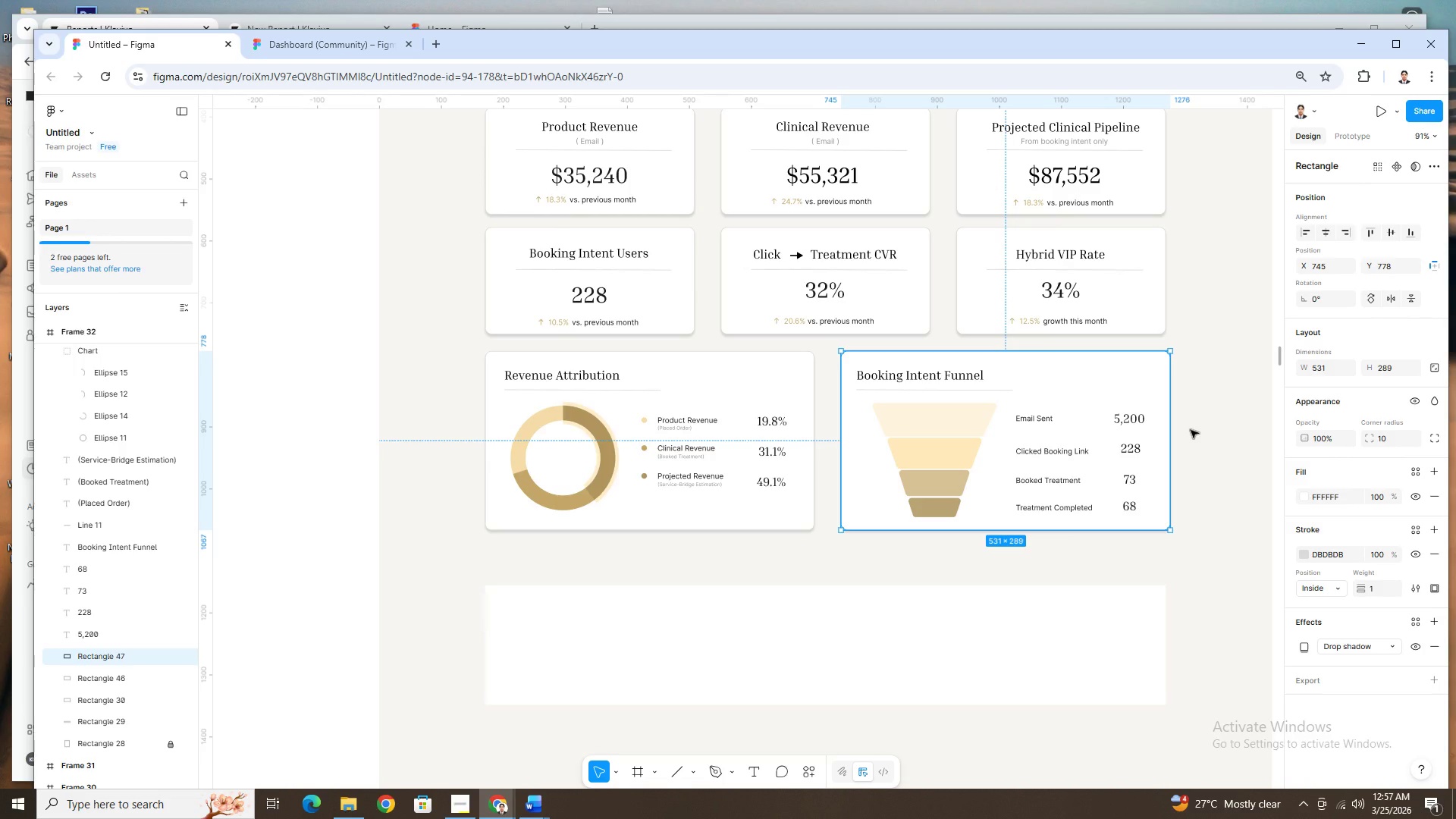 
hold_key(key=ControlLeft, duration=0.8)
 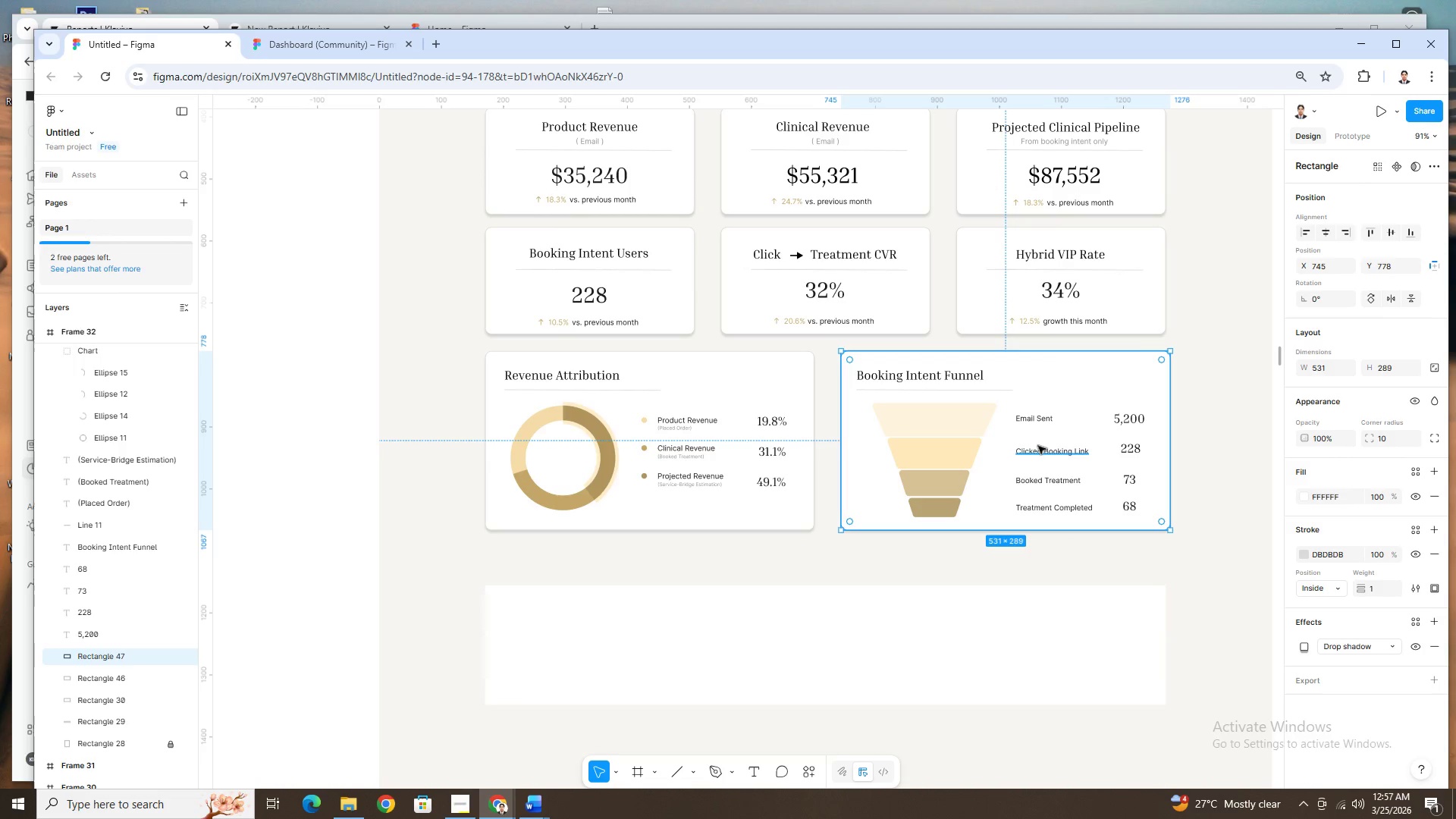 
hold_key(key=ControlLeft, duration=0.48)
scroll: coordinate [1078, 439], scroll_direction: up, amount: 2.0
 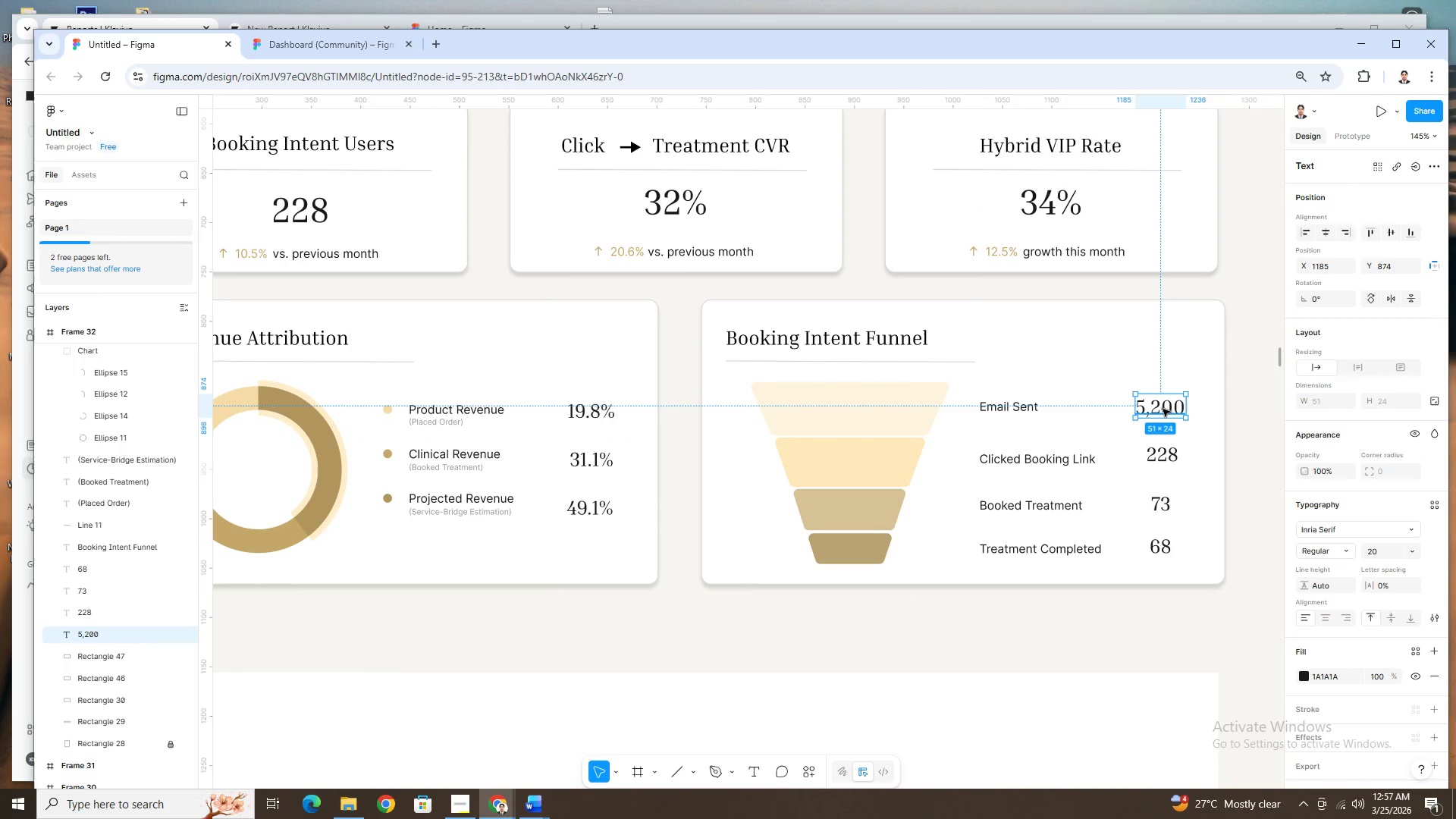 
left_click_drag(start_coordinate=[1164, 409], to_coordinate=[880, 409])
 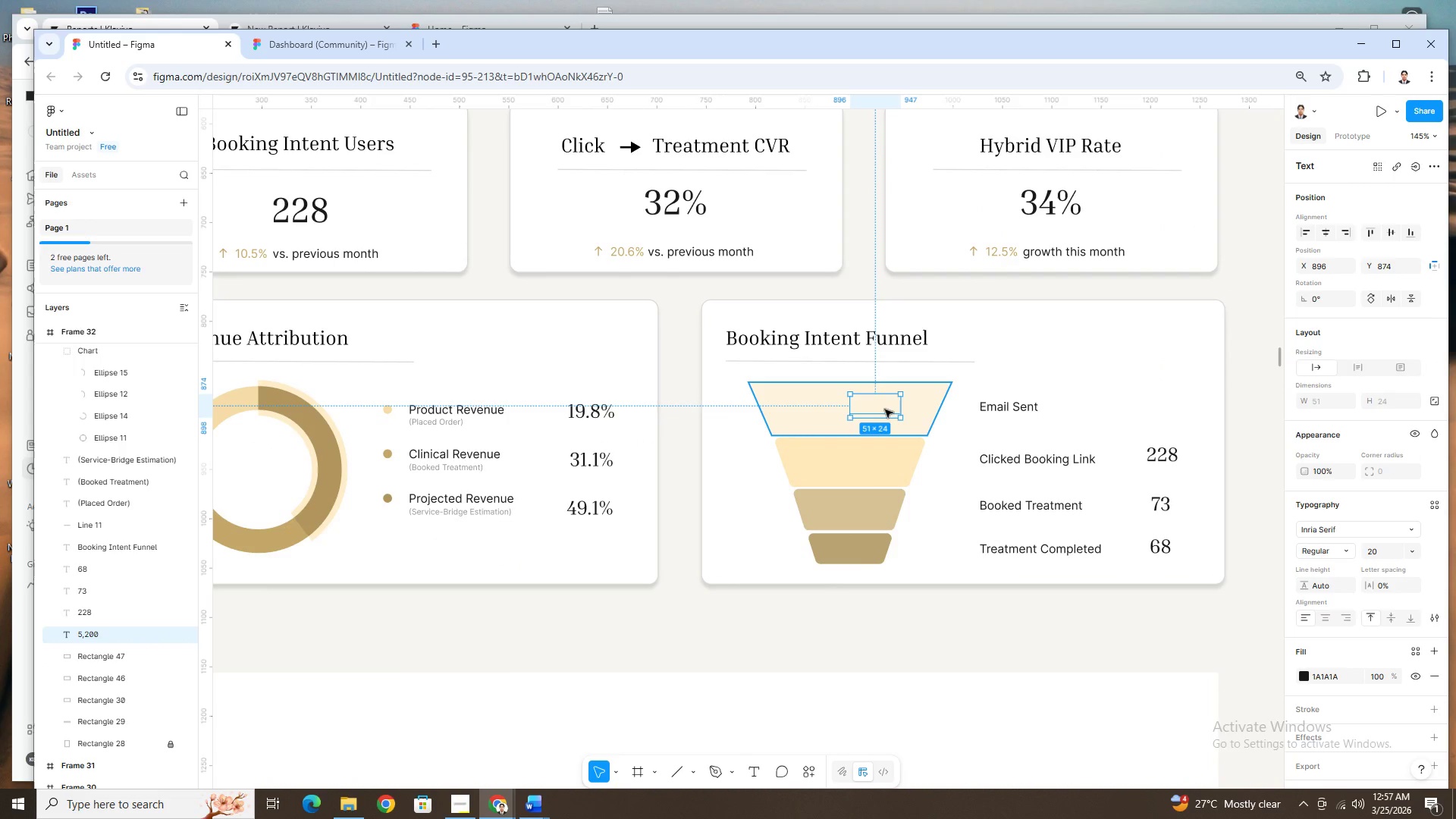 
key(Control+BracketRight)
 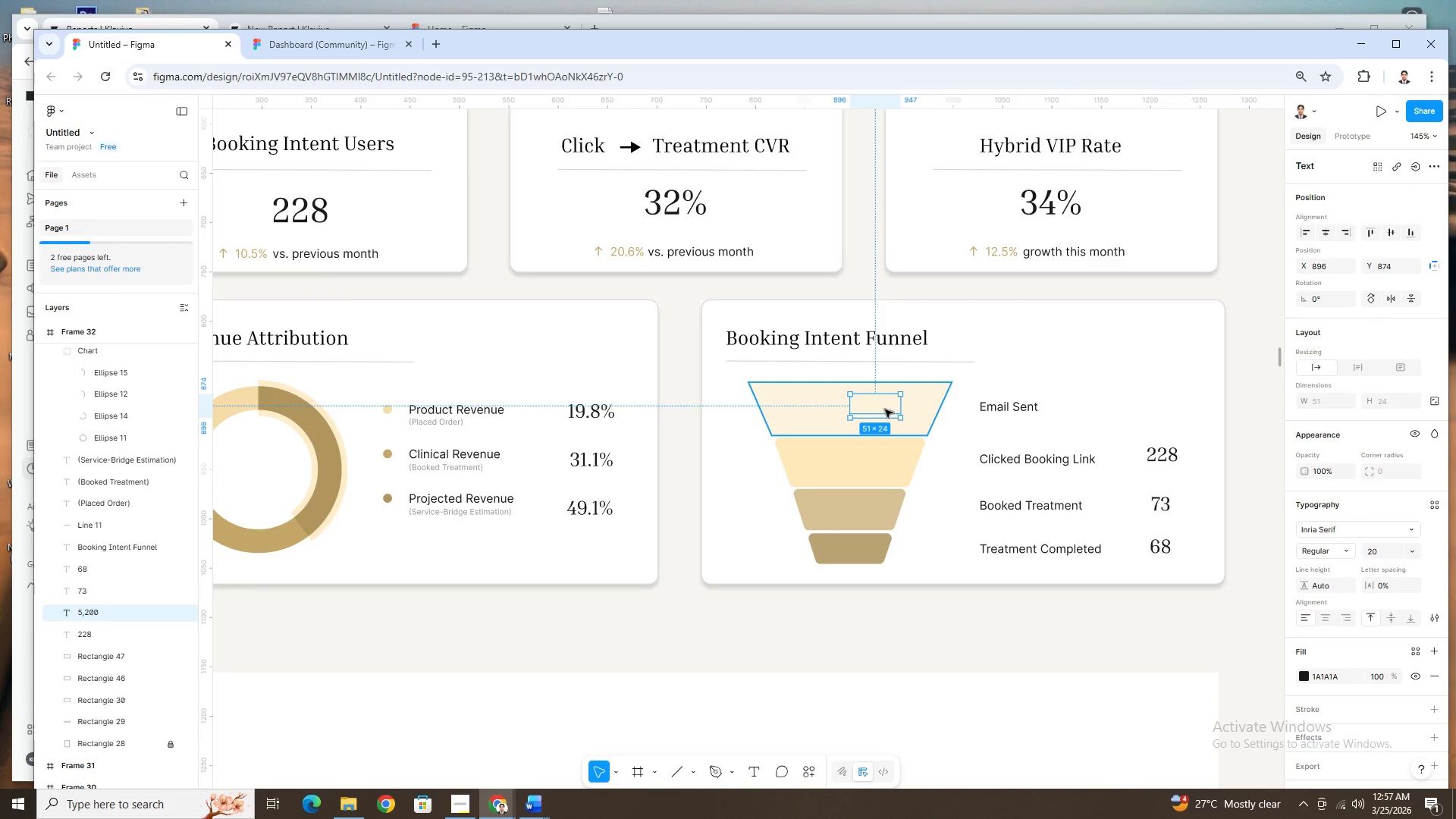 
key(Control+BracketRight)
 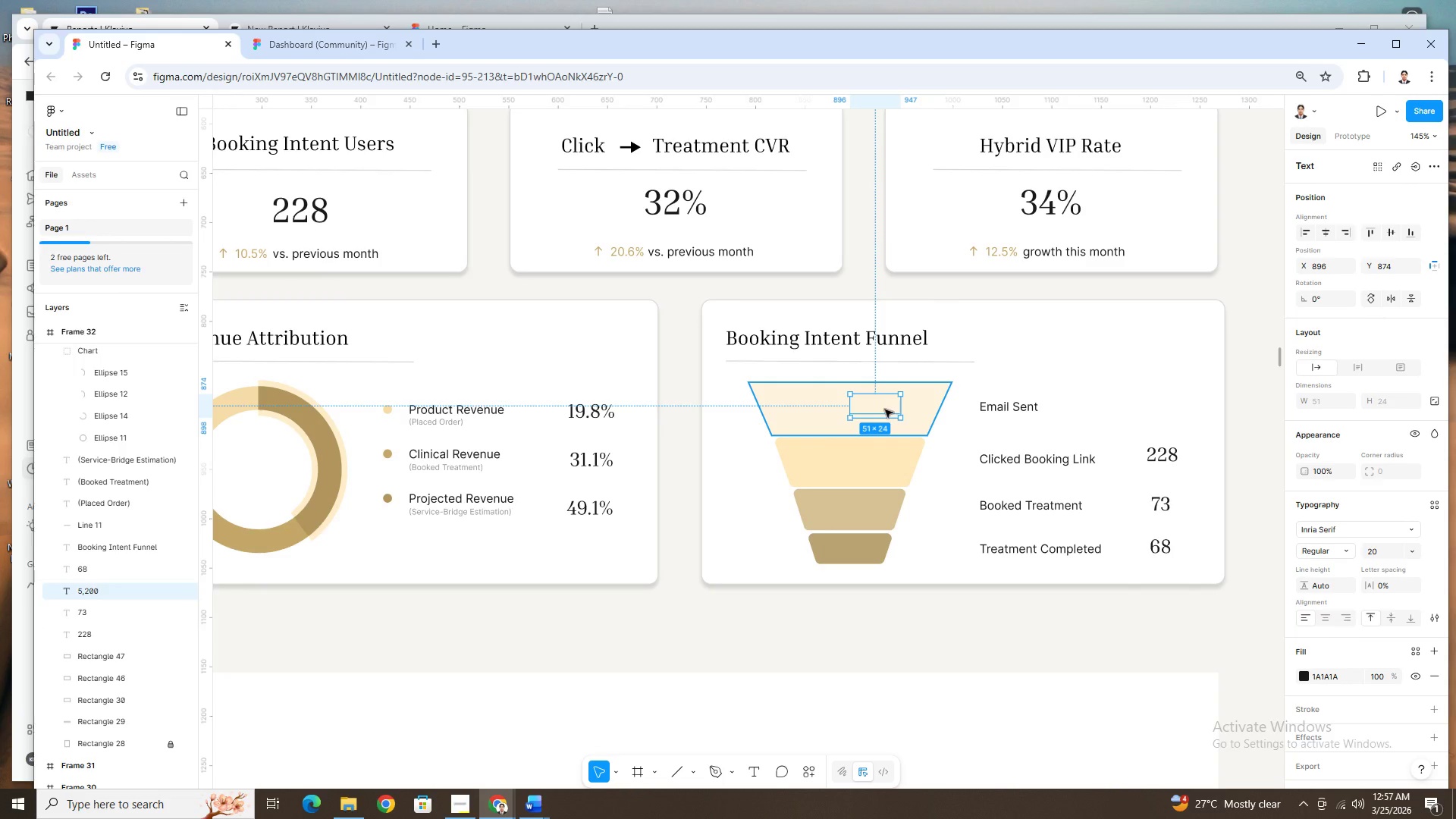 
key(Control+BracketRight)
 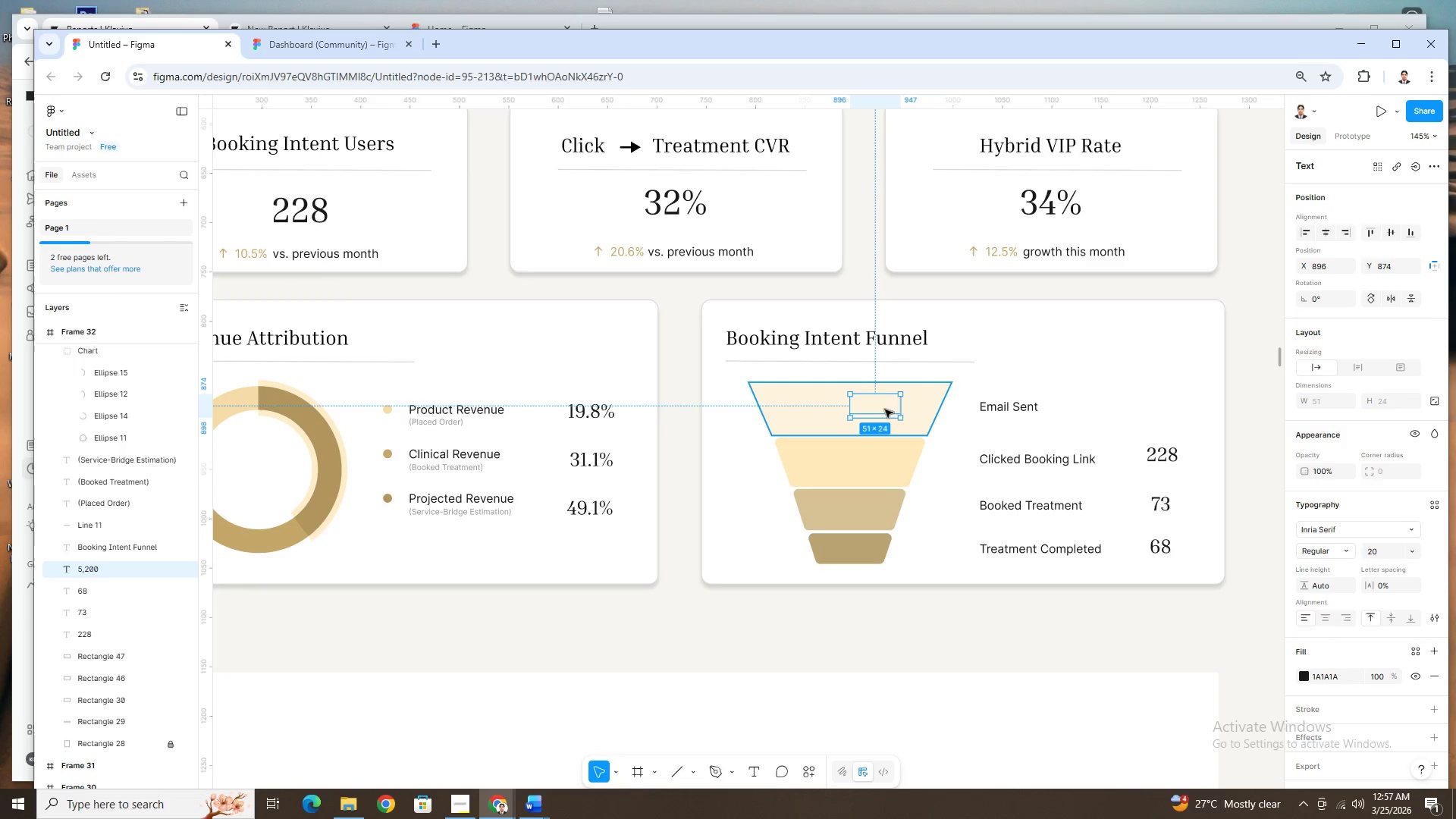 
key(Control+BracketRight)
 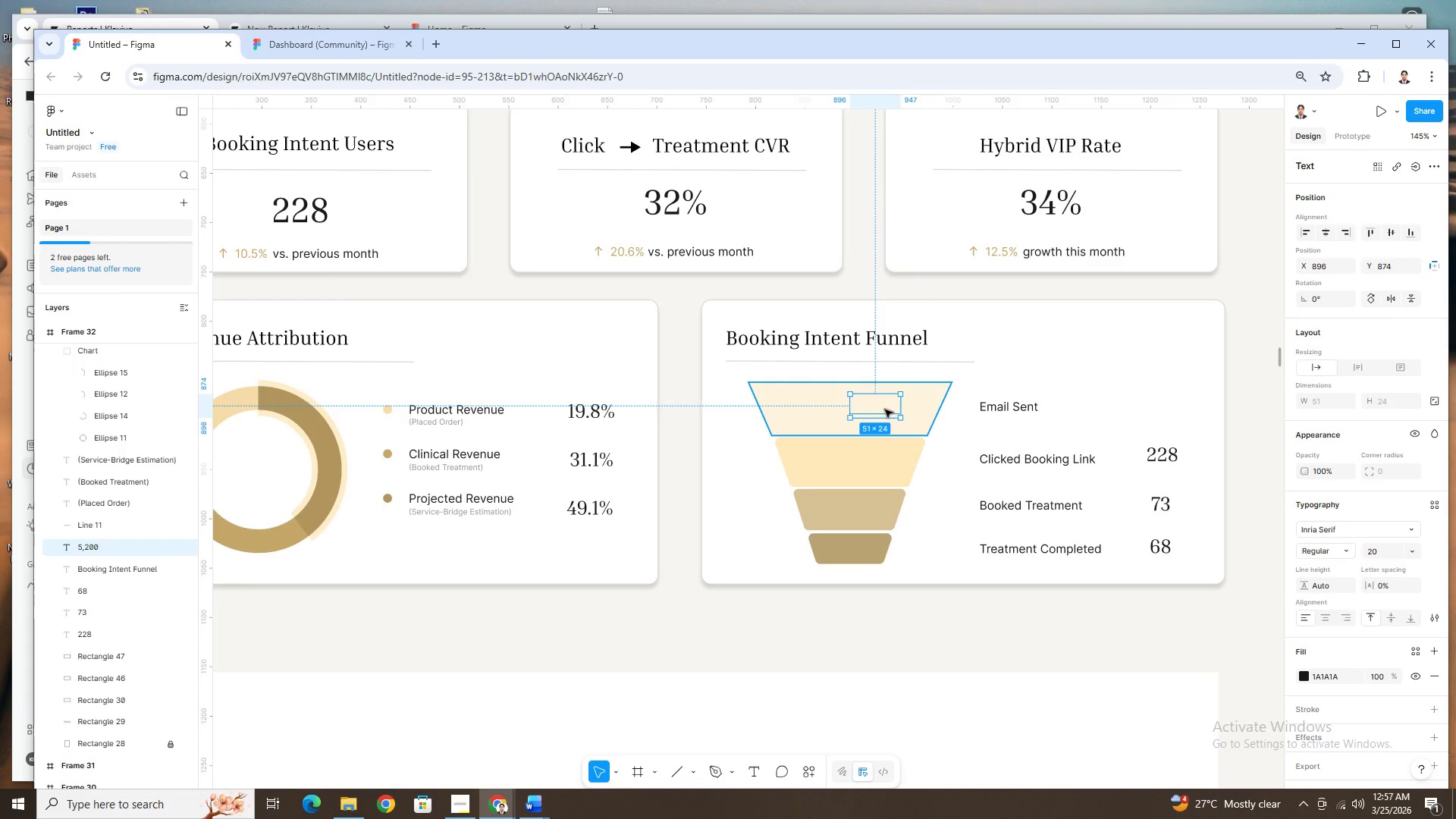 
key(Control+BracketRight)
 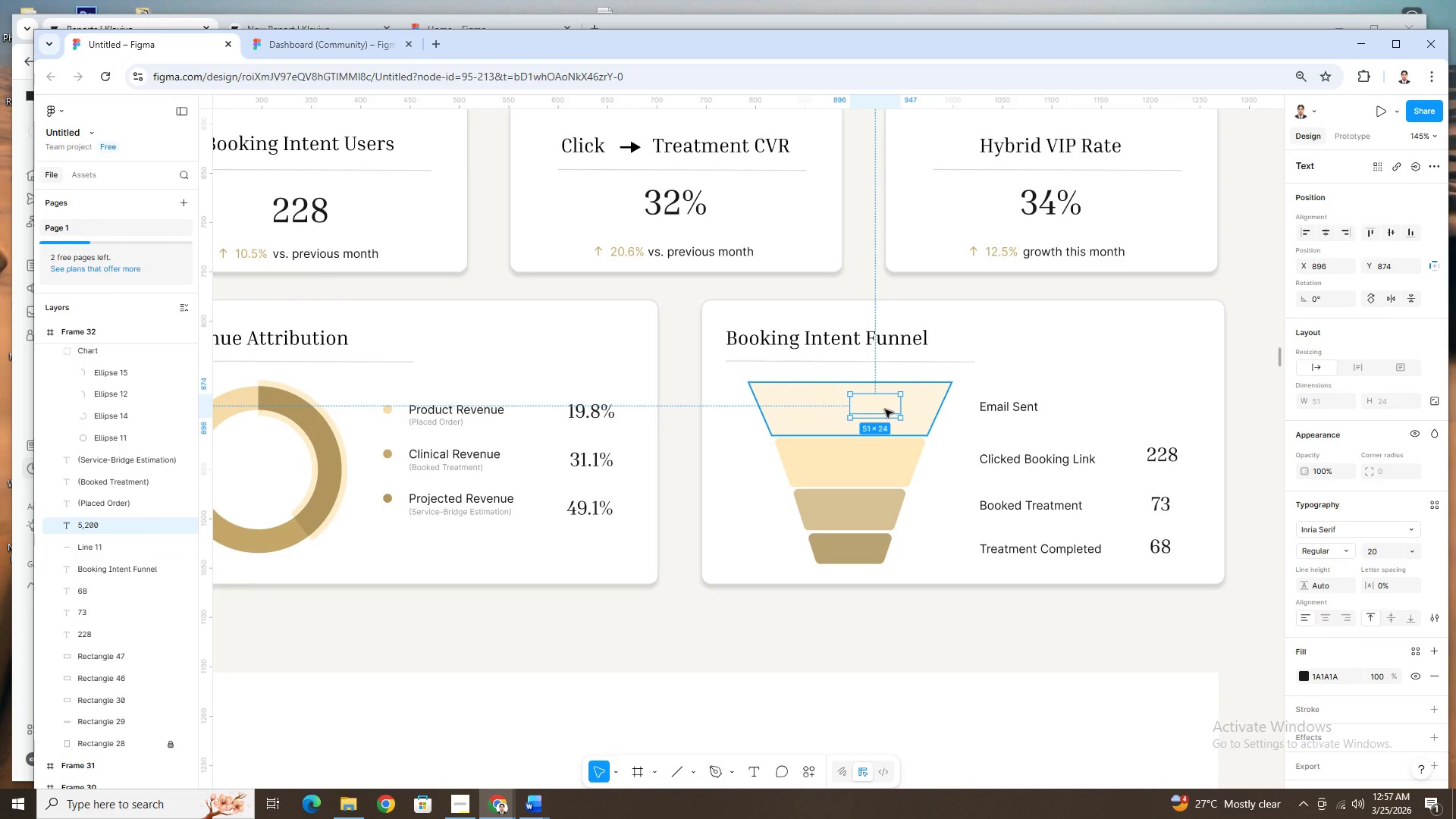 
key(Control+BracketRight)
 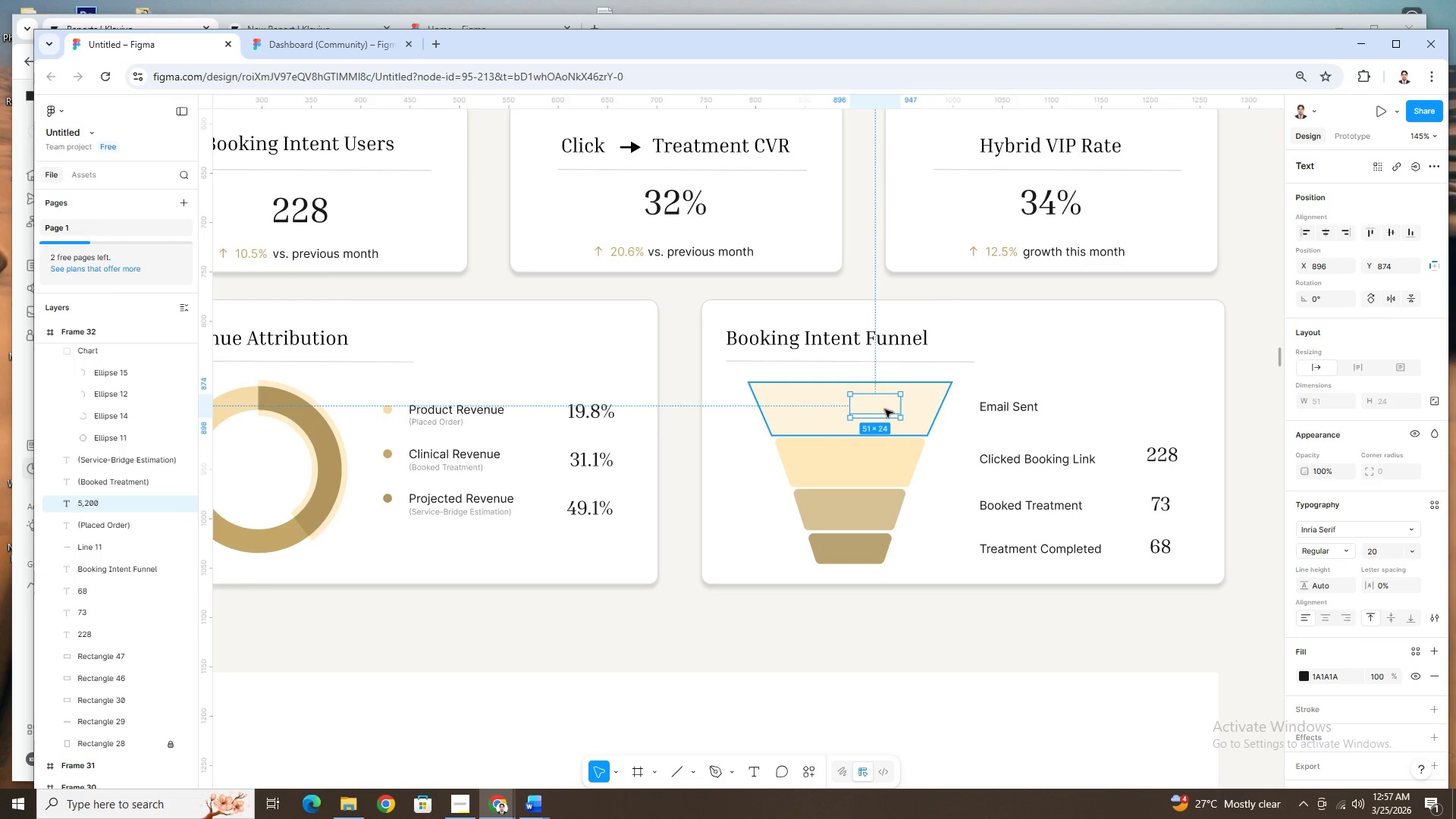 
key(Control+BracketRight)
 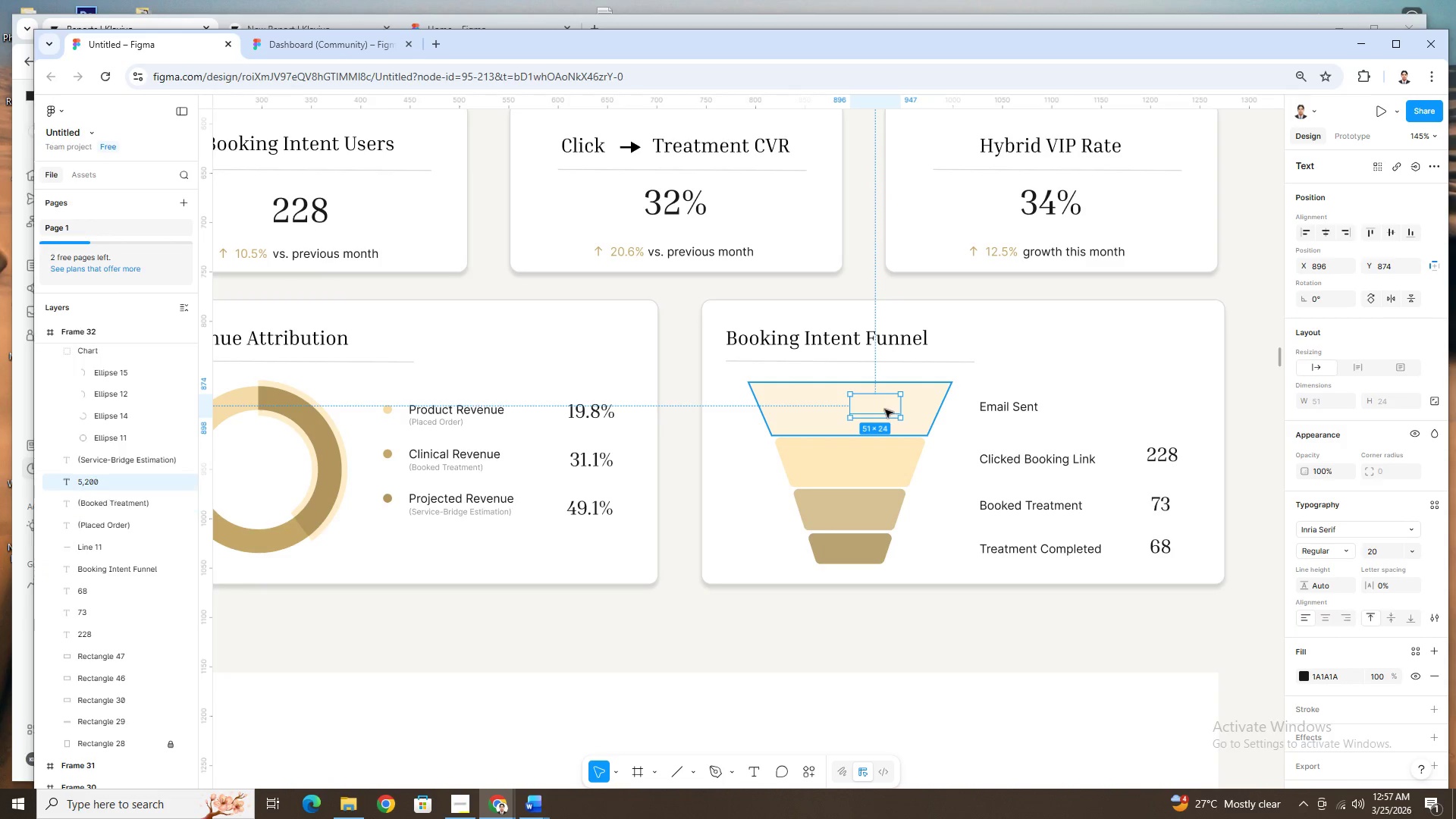 
key(Control+BracketRight)
 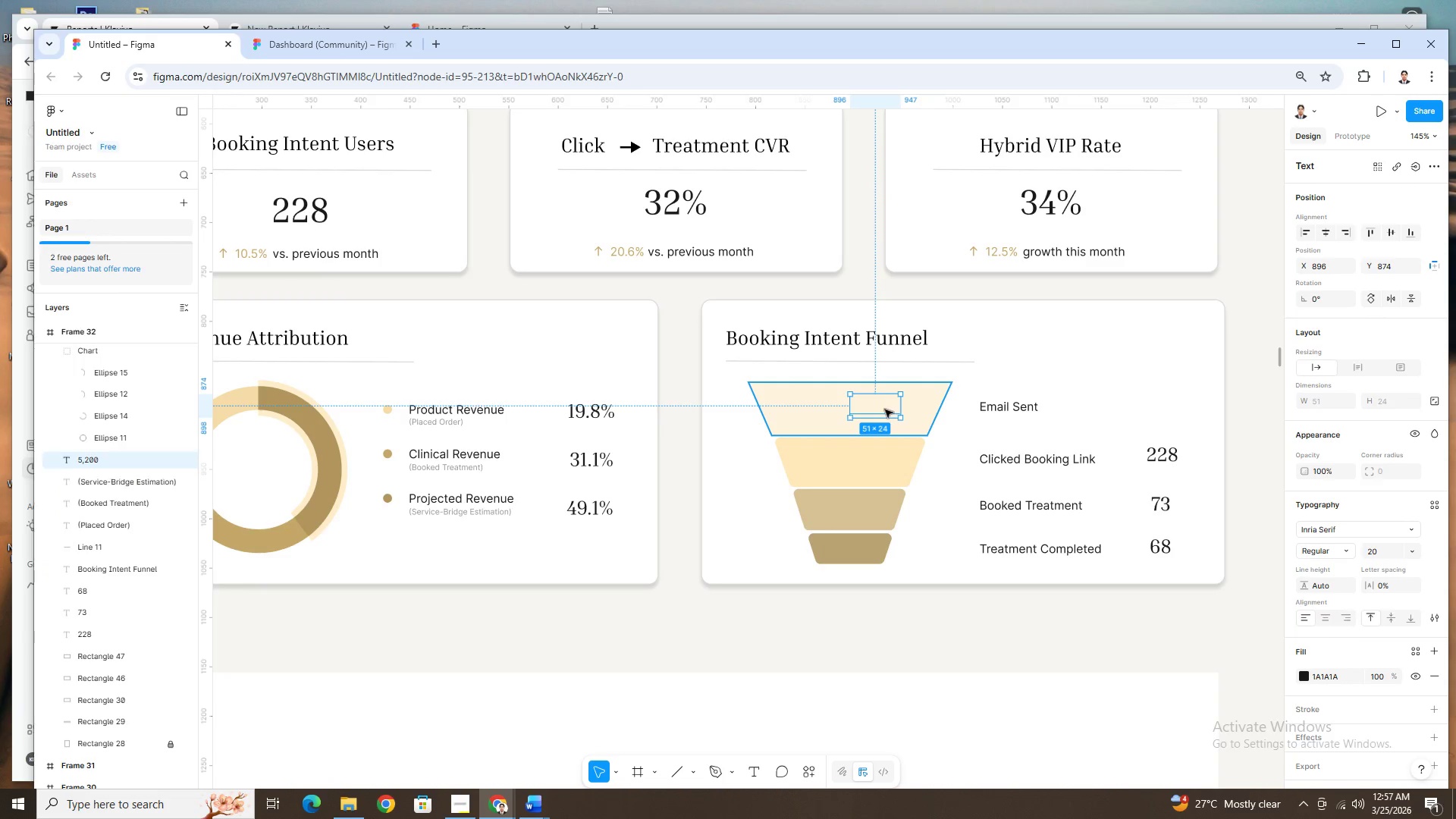 
key(Control+BracketRight)
 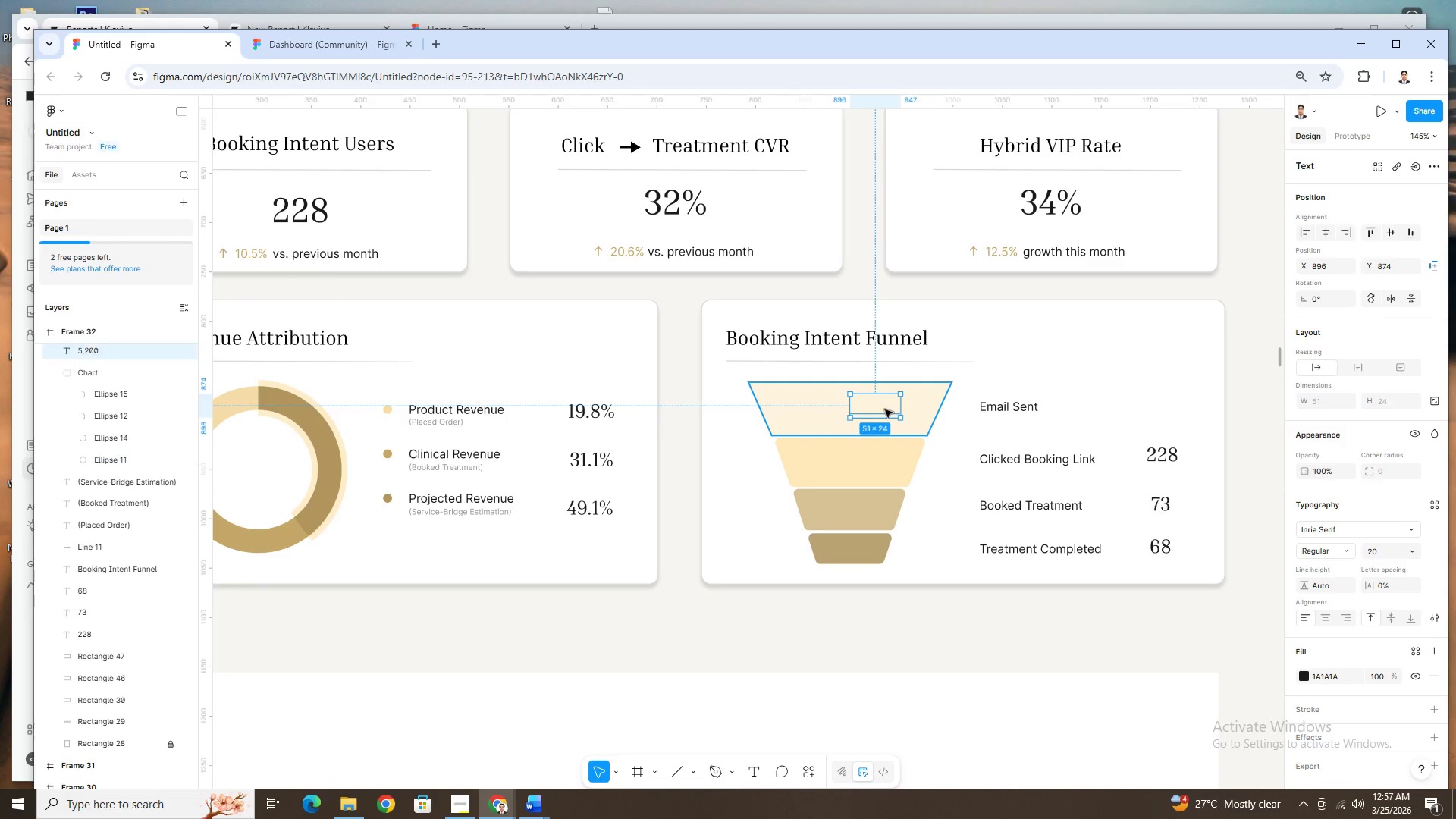 
key(Control+BracketRight)
 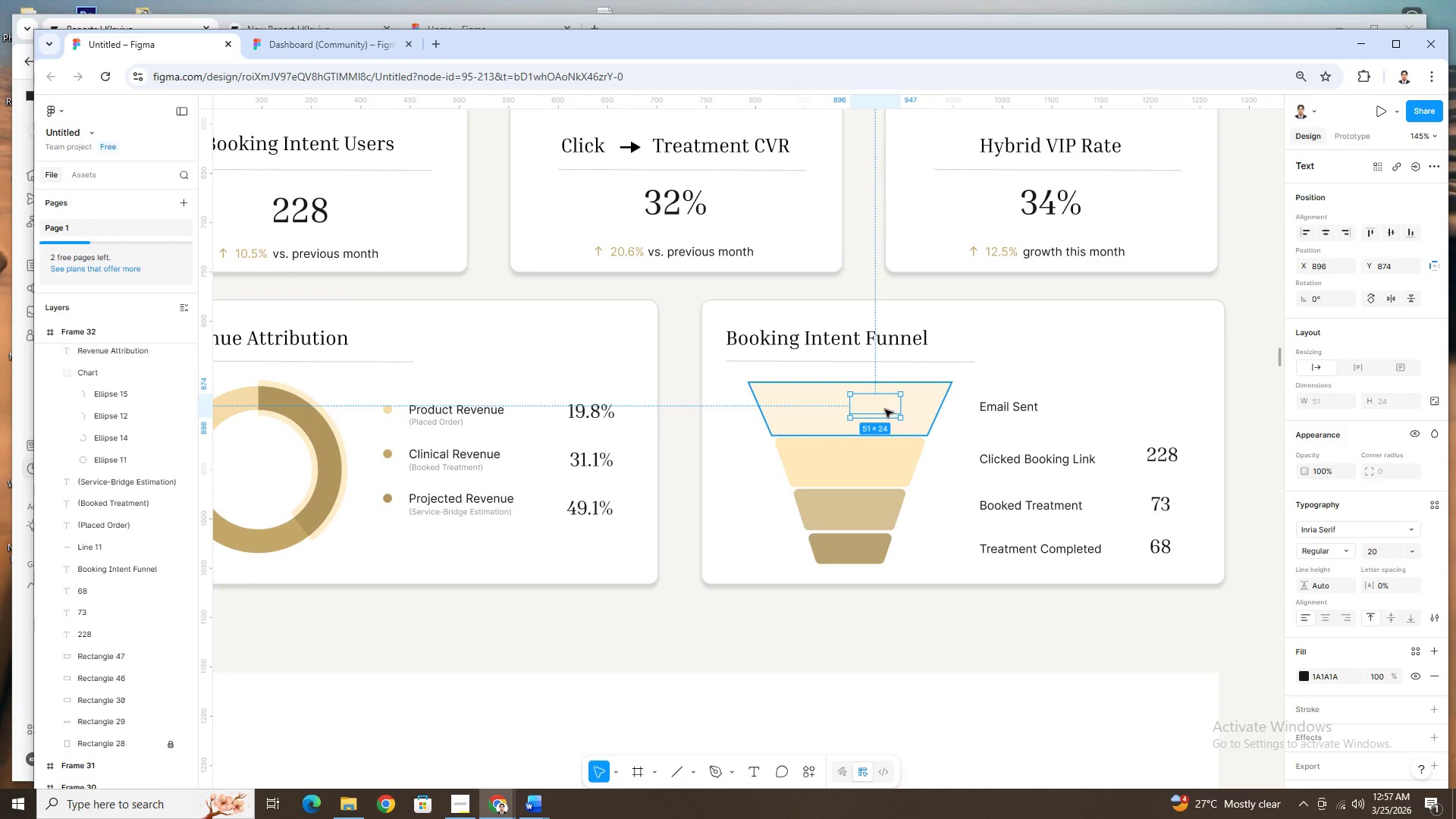 
key(Control+BracketRight)
 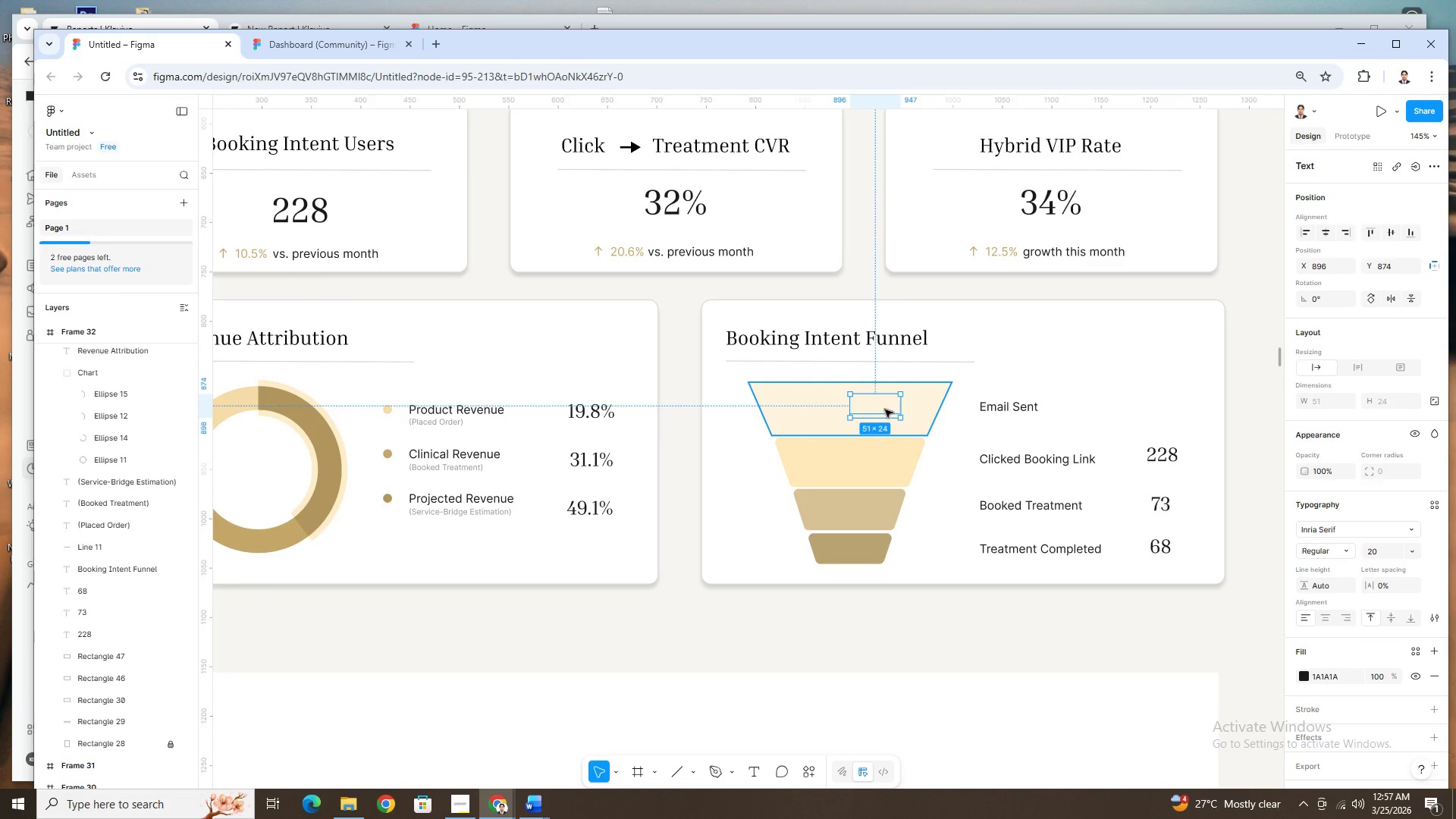 
key(Control+BracketRight)
 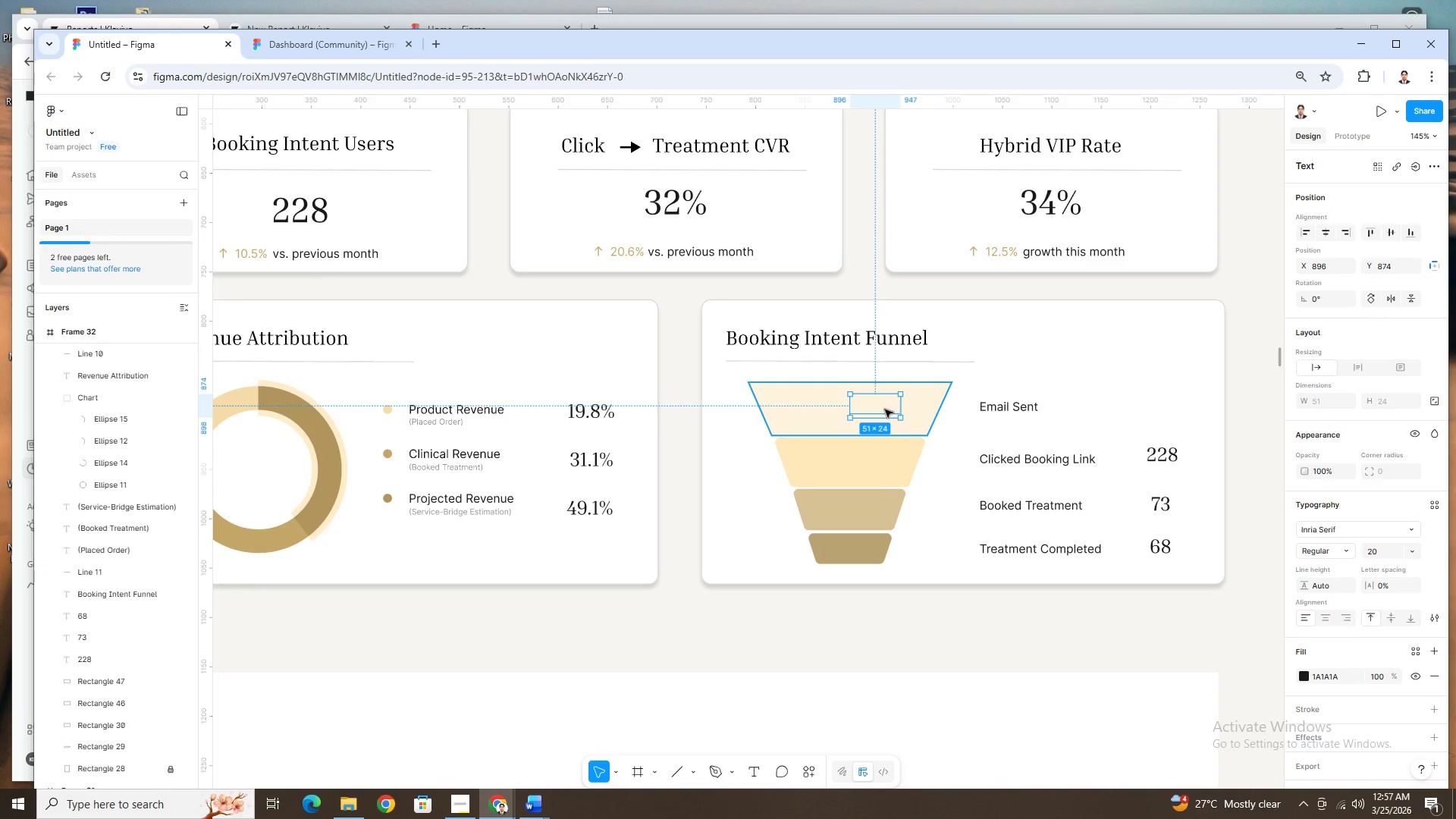 
key(Control+BracketRight)
 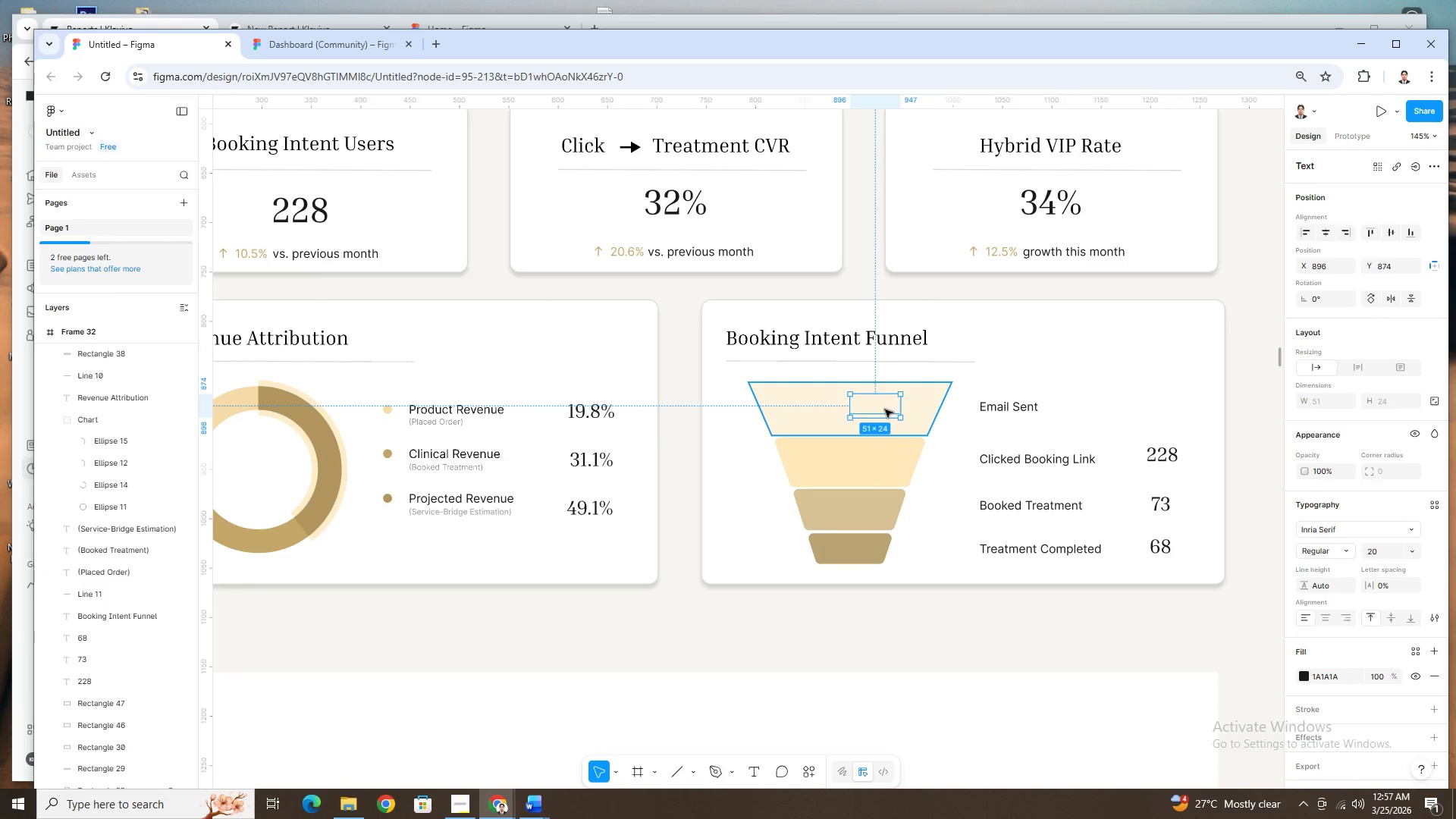 
key(Control+BracketRight)
 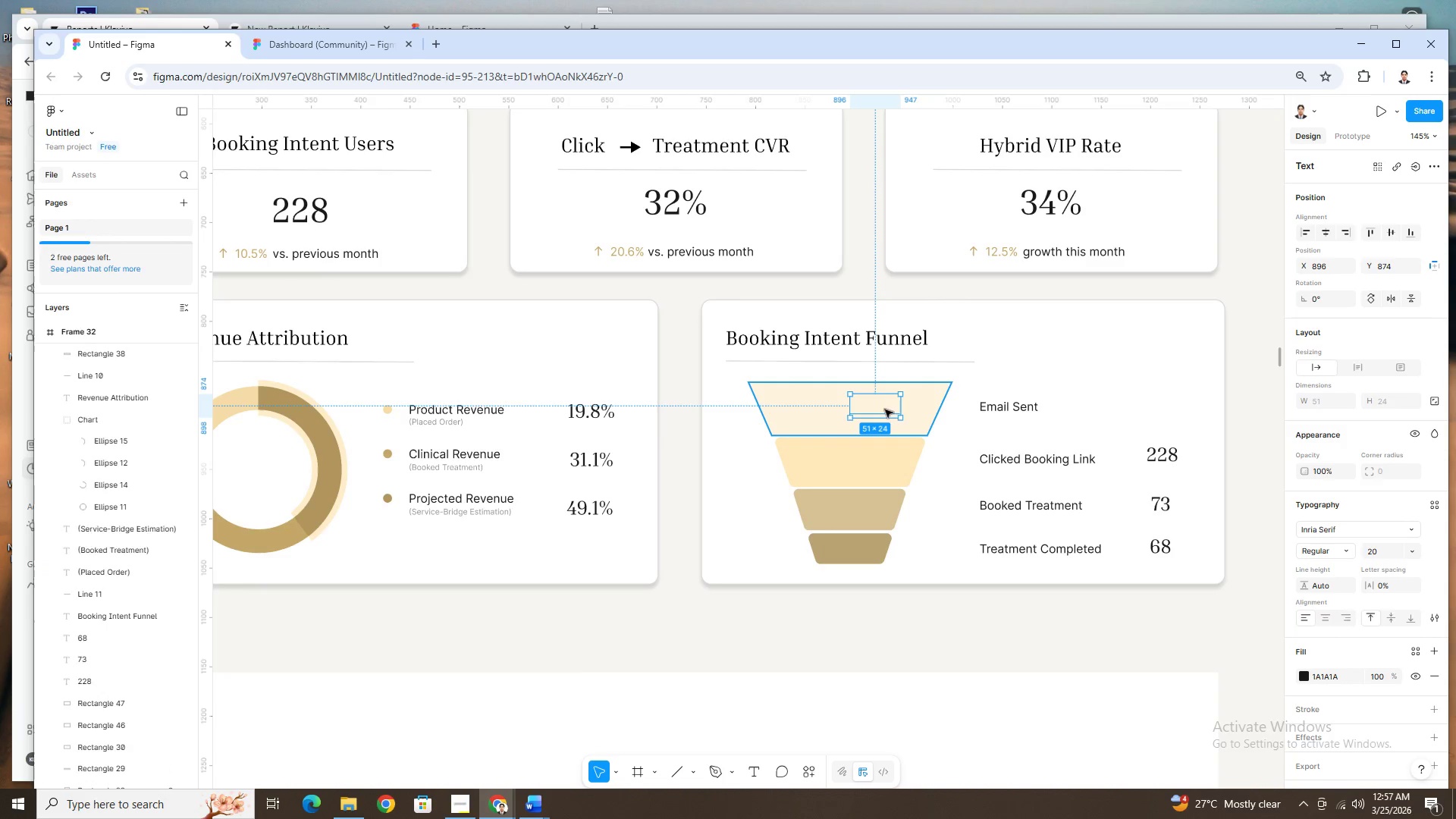 
key(Control+BracketRight)
 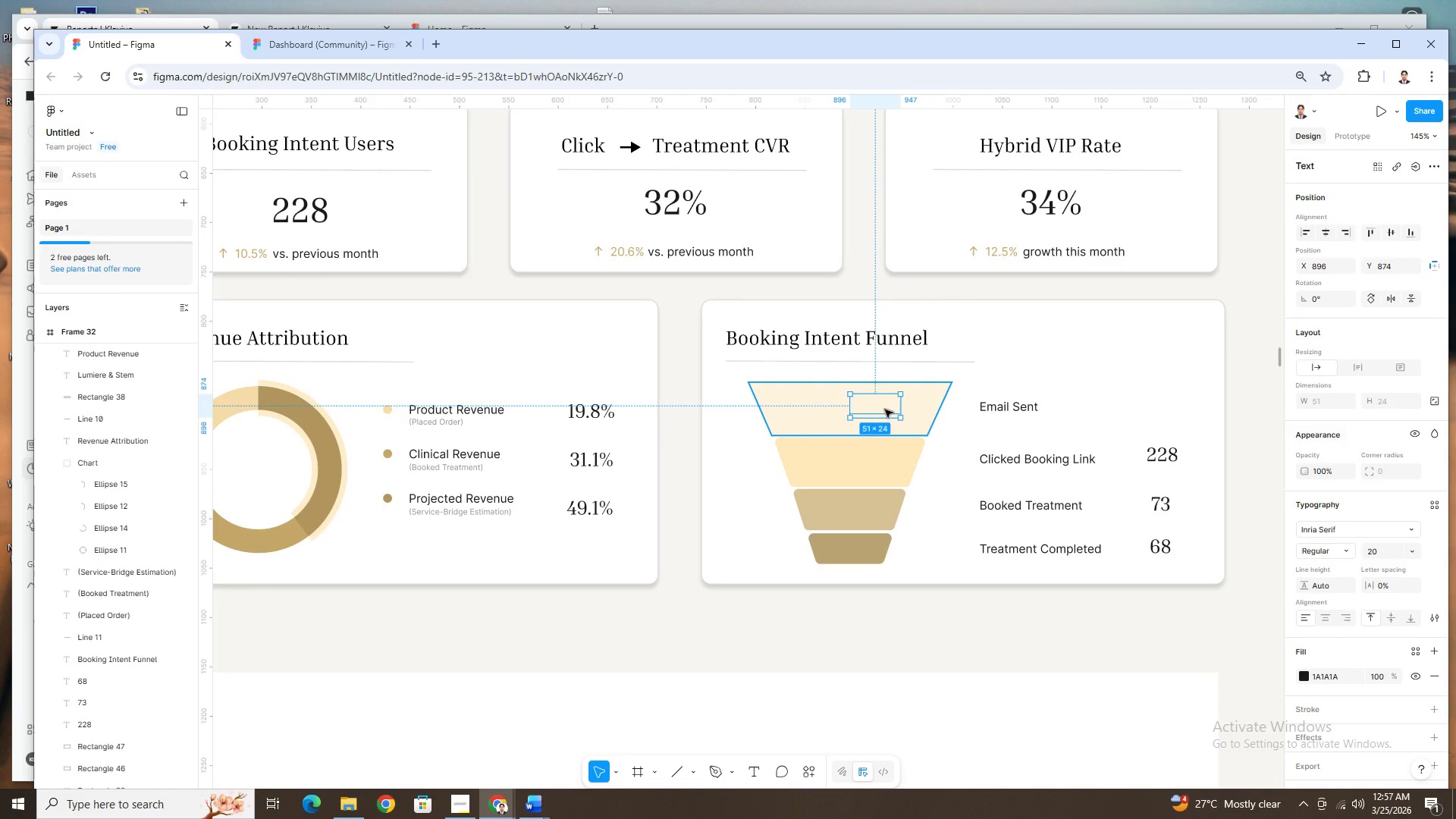 
key(Control+BracketRight)
 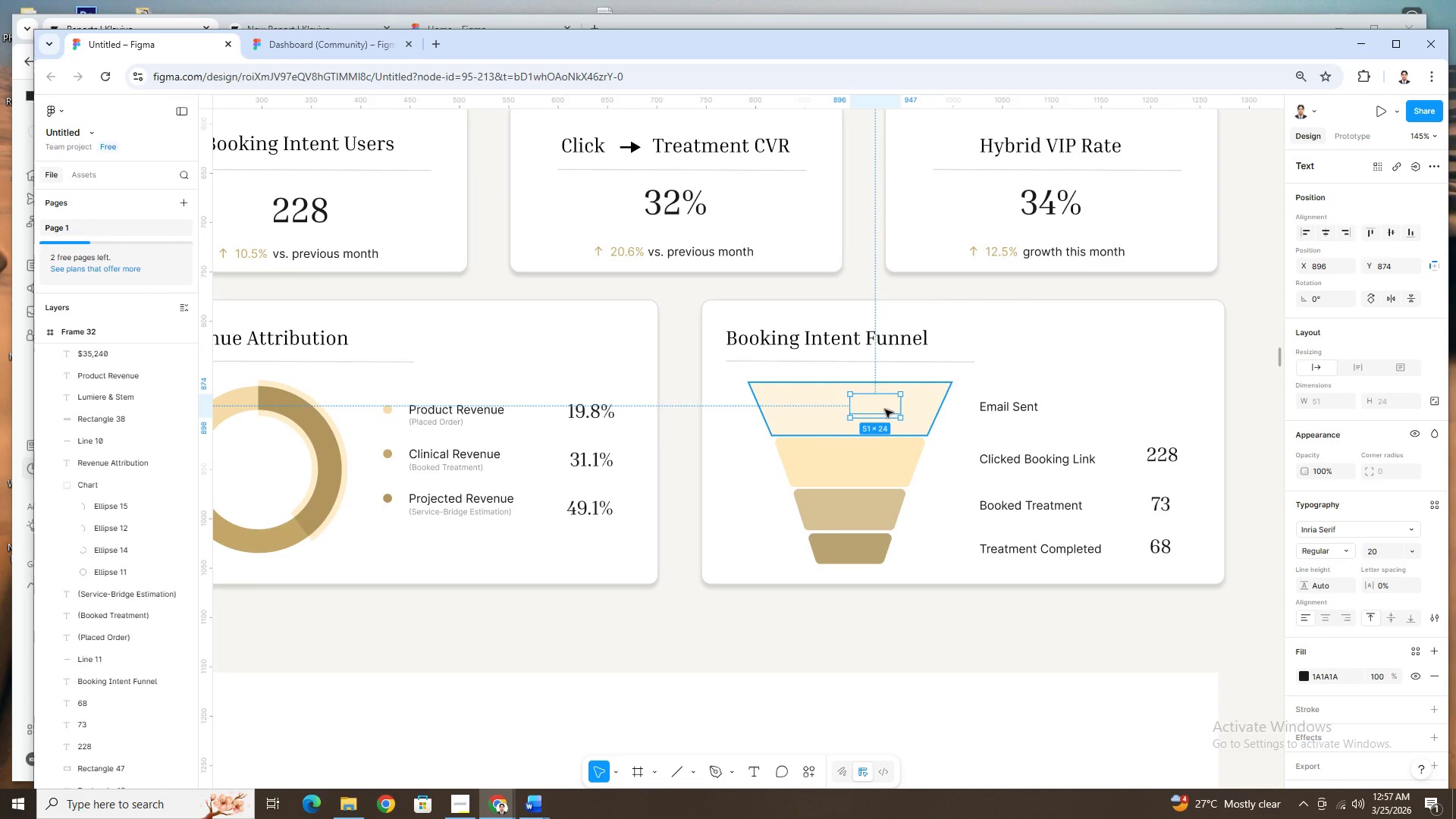 
key(Control+BracketRight)
 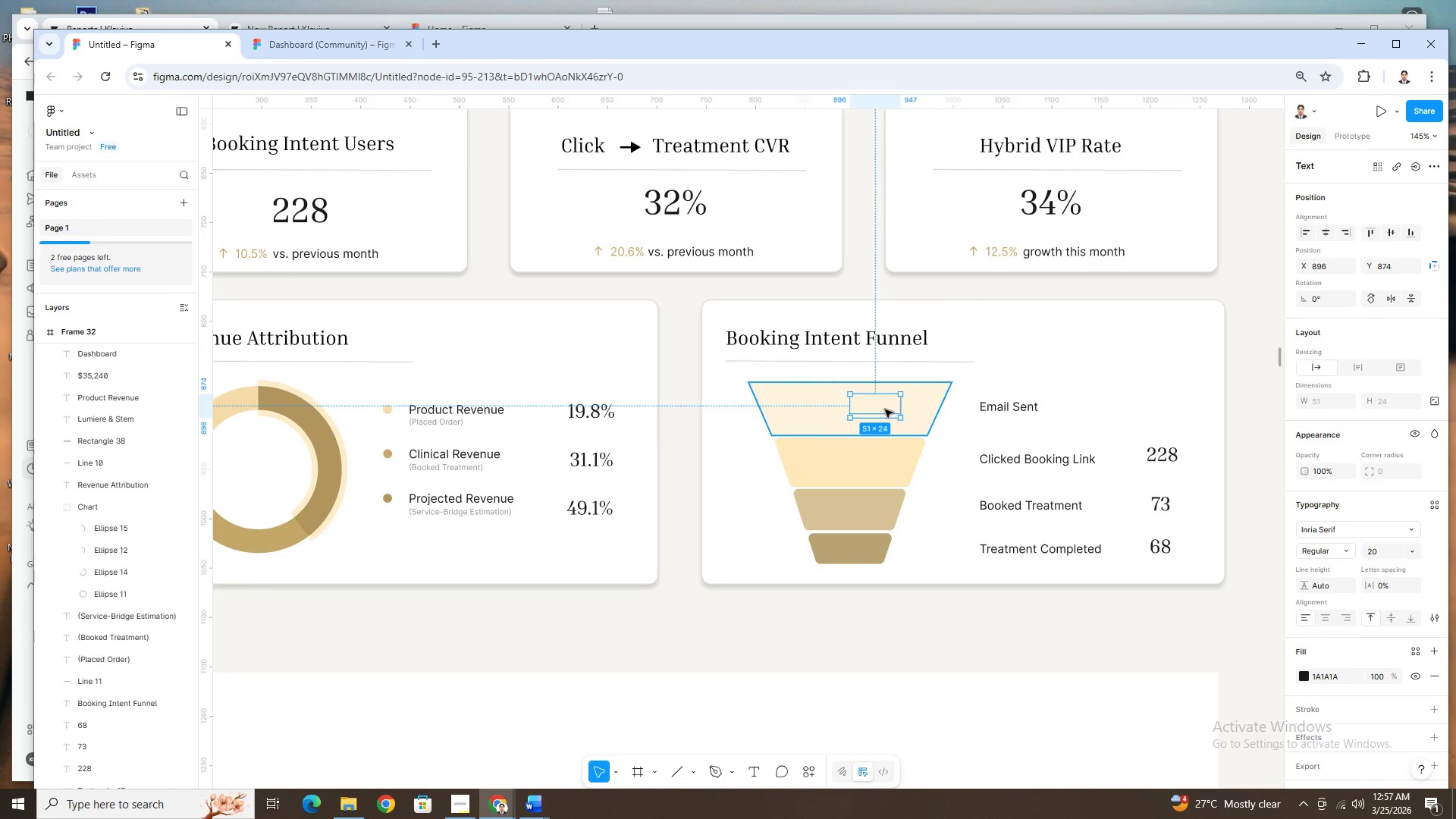 
key(Control+BracketRight)
 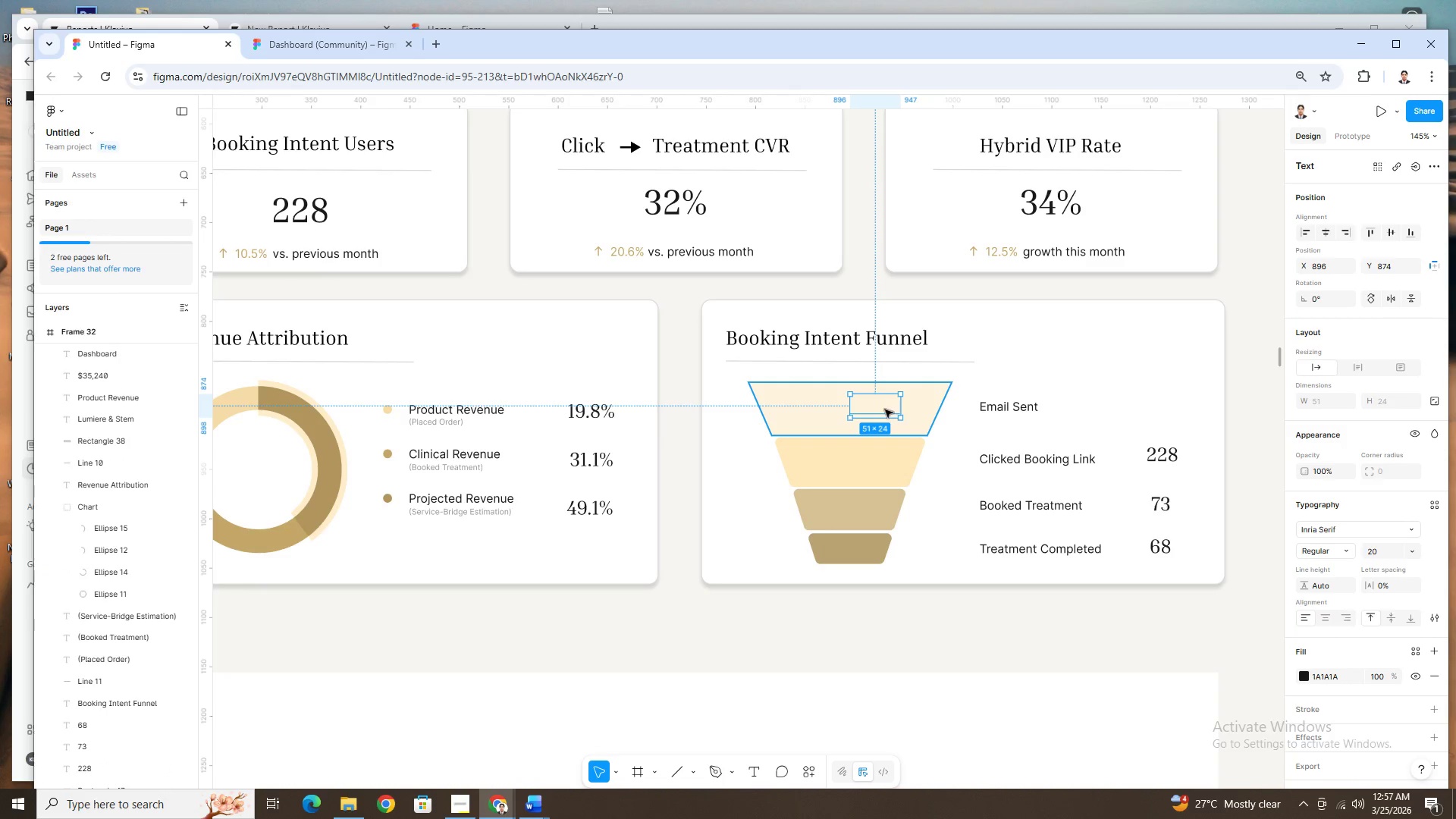 
key(Control+BracketRight)
 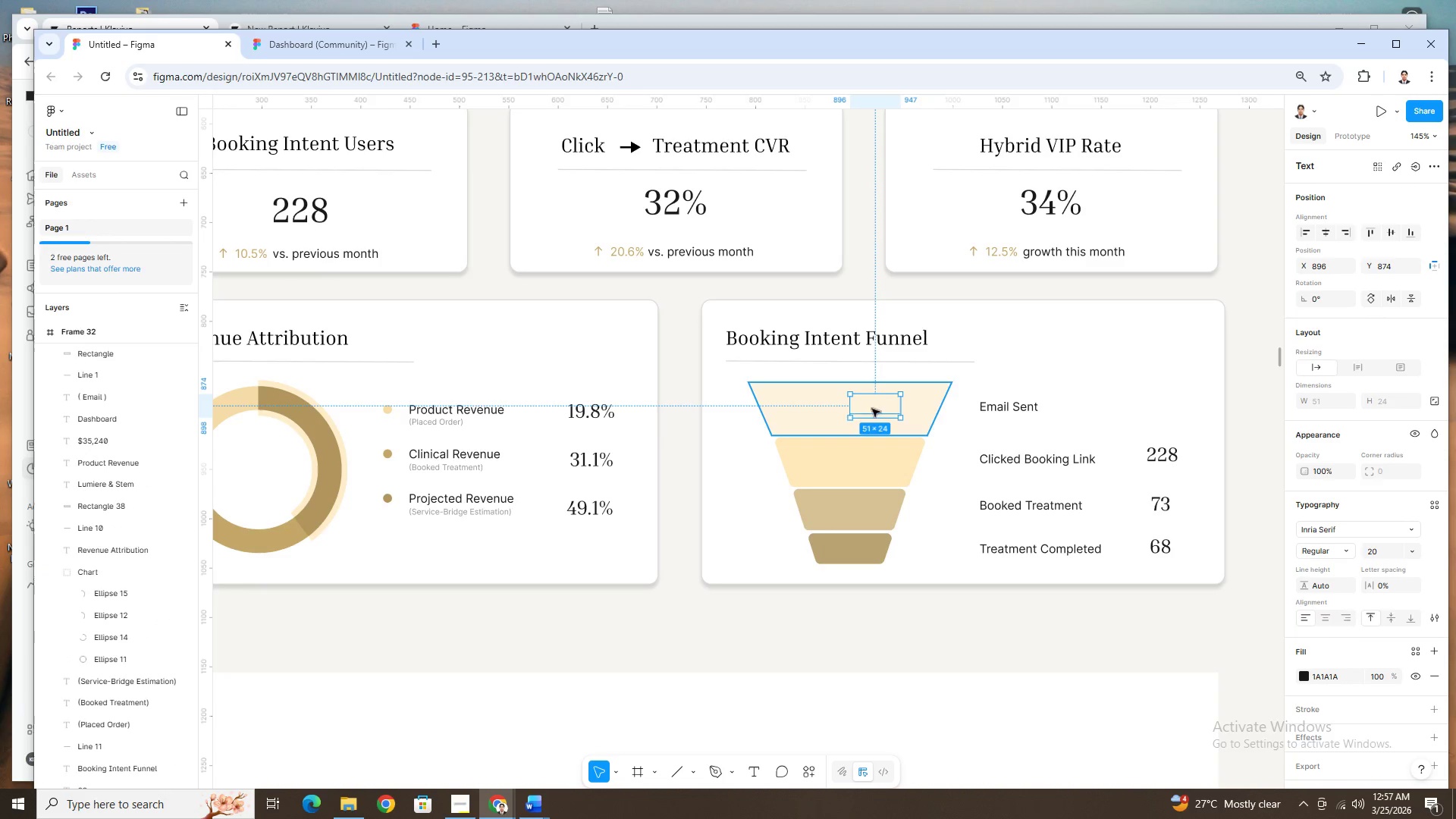 
key(Control+Z)
 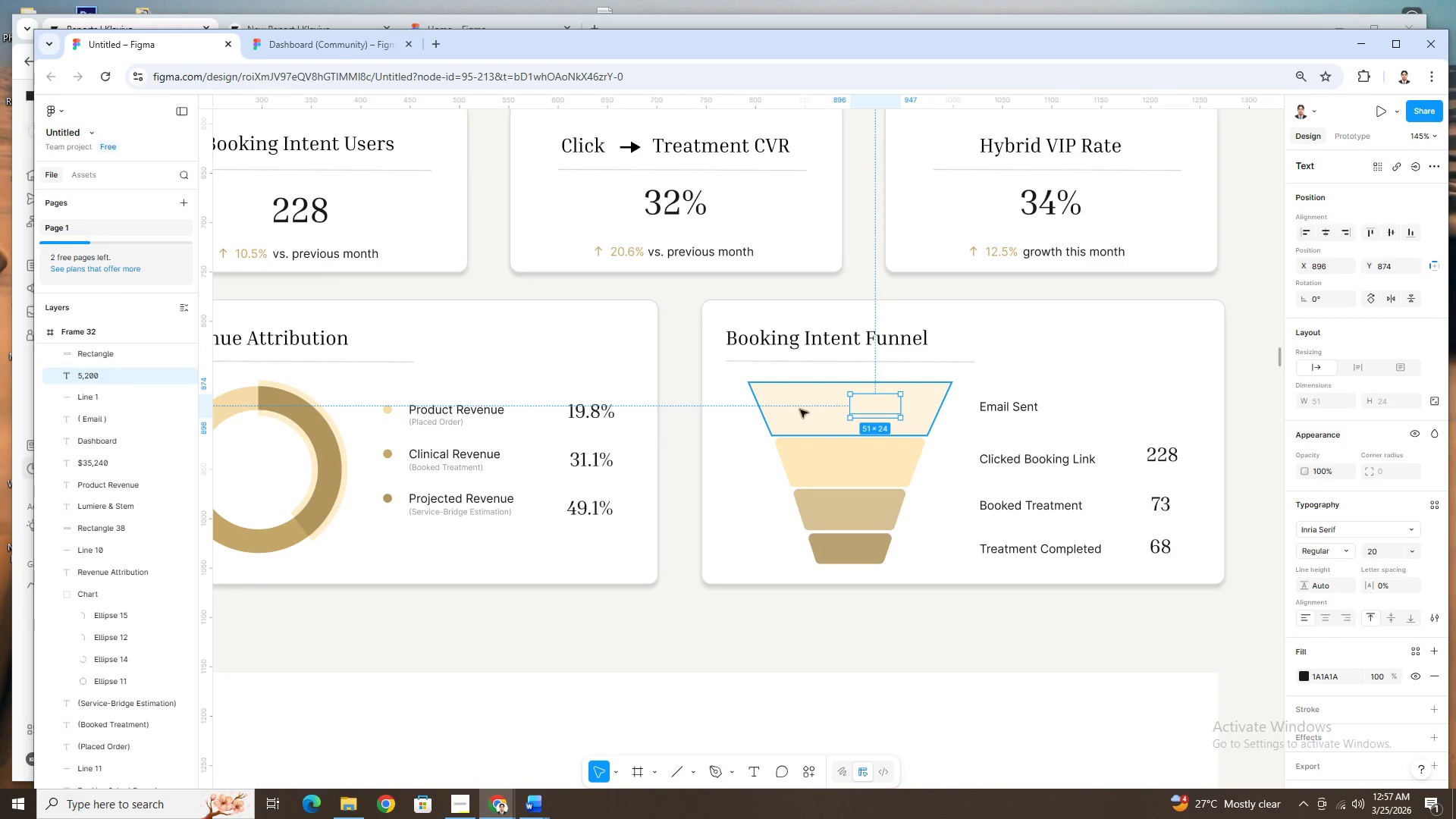 
left_click([786, 406])
 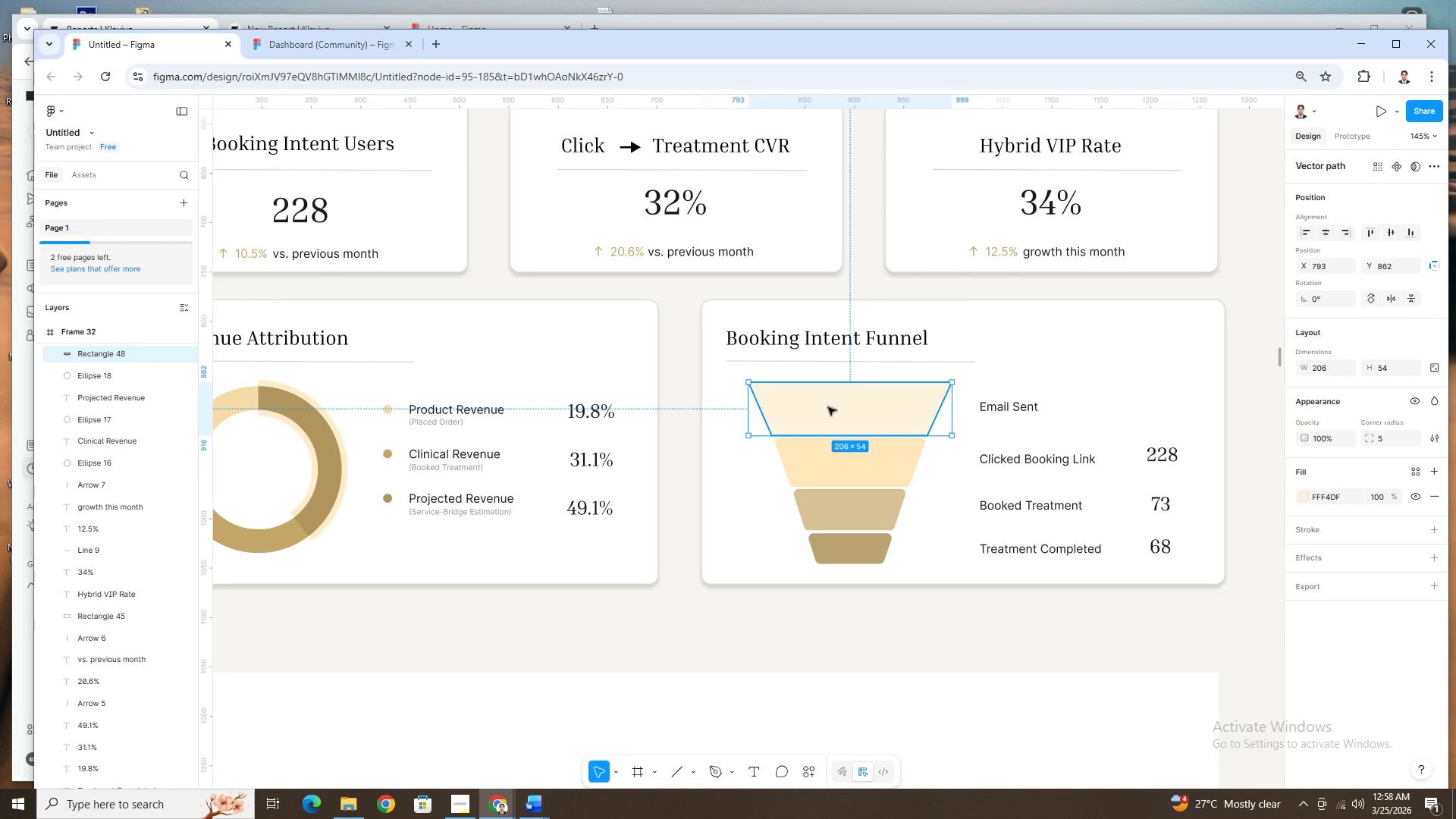 
wait(5.08)
 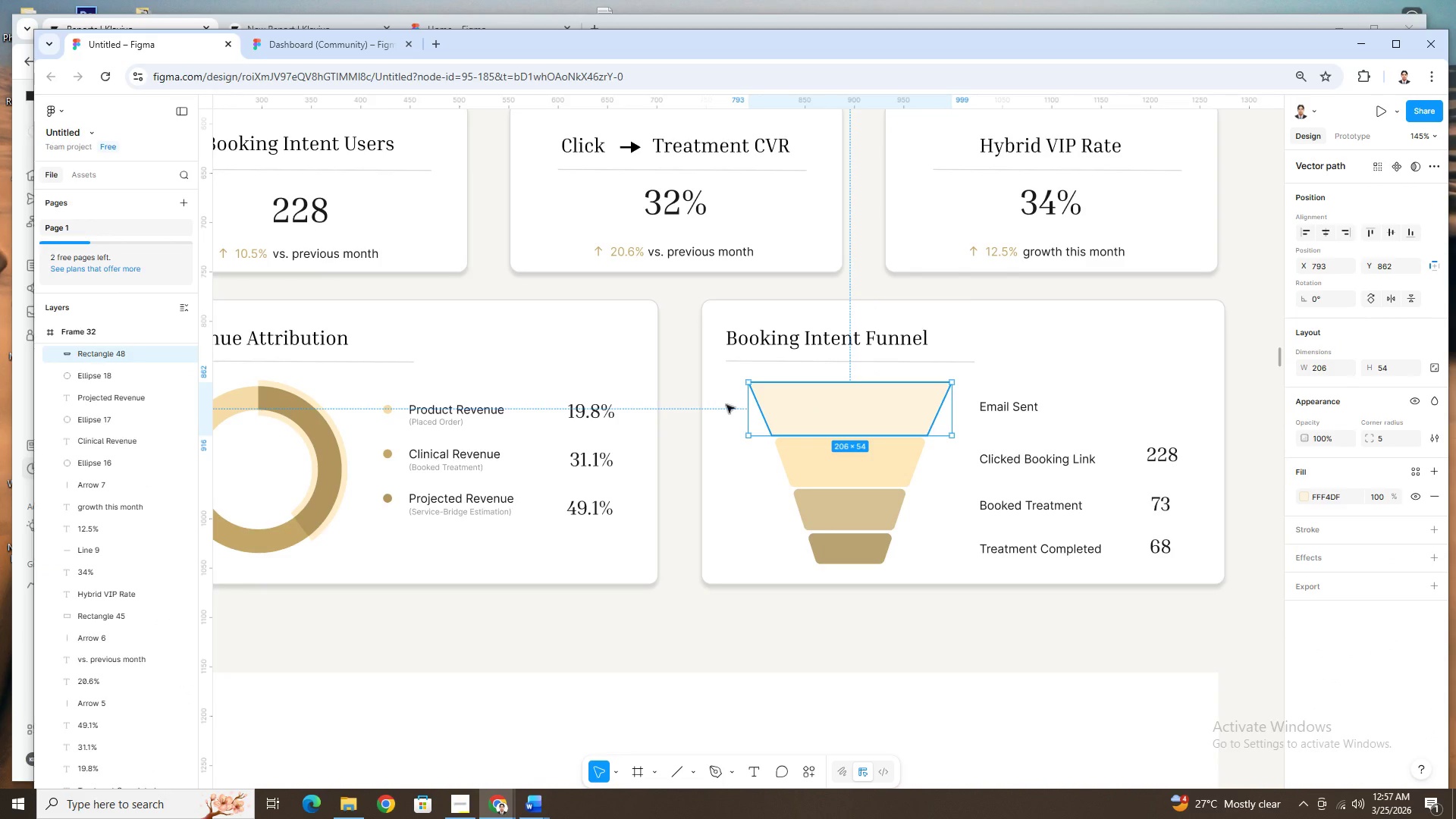 
scroll: coordinate [136, 638], scroll_direction: down, amount: 7.0
 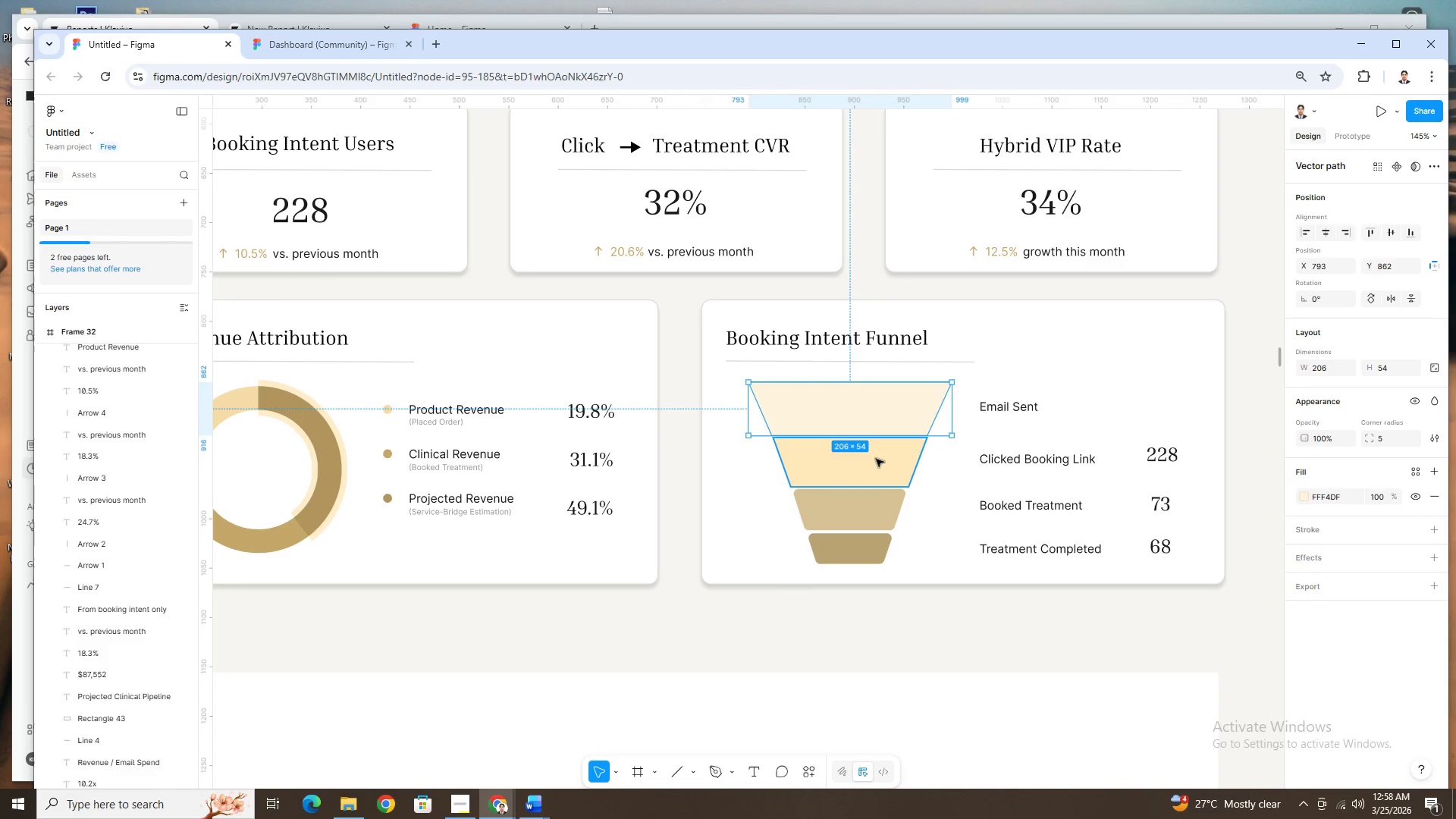 
key(Control+Z)
 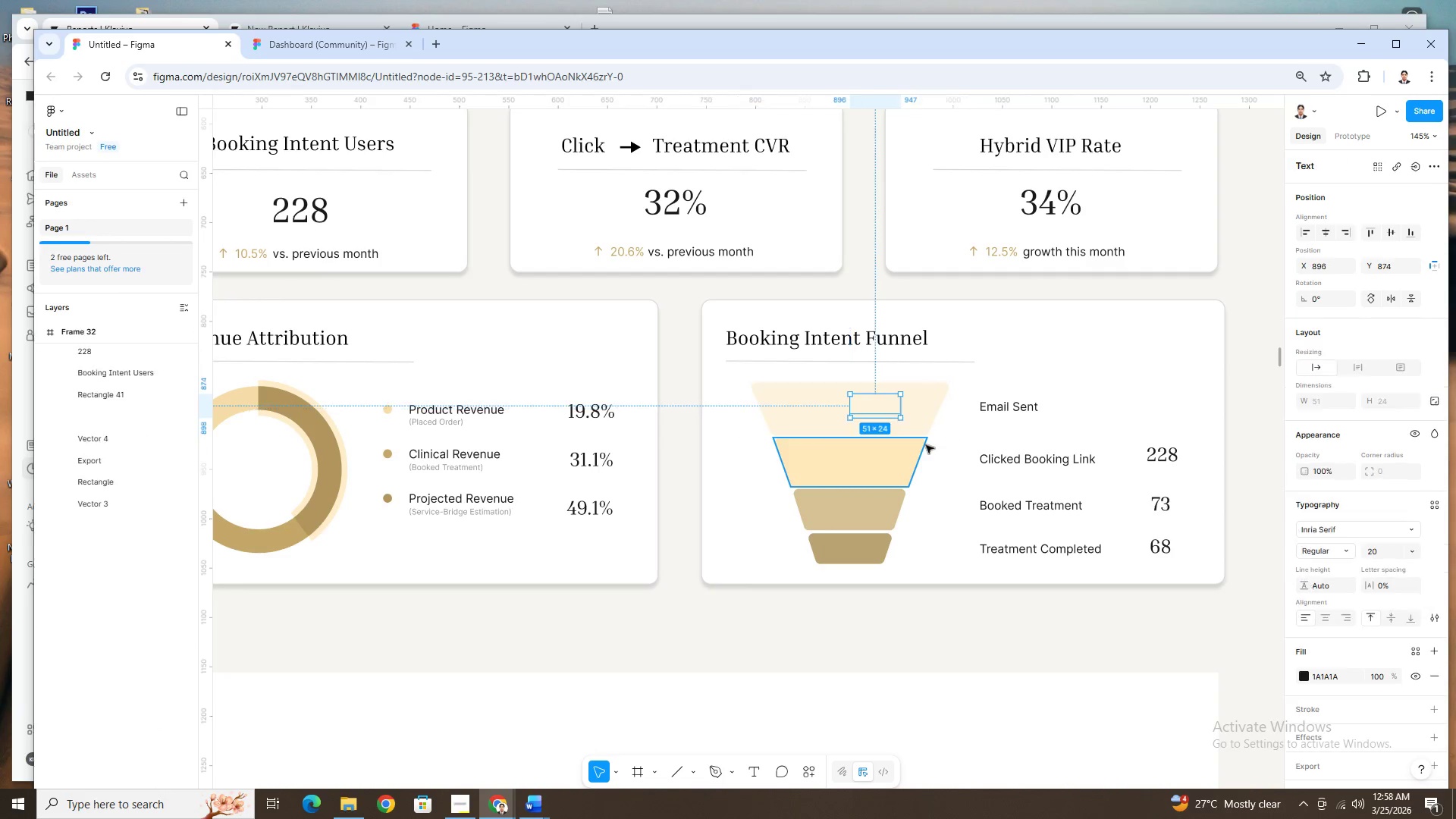 
key(Control+Z)
 